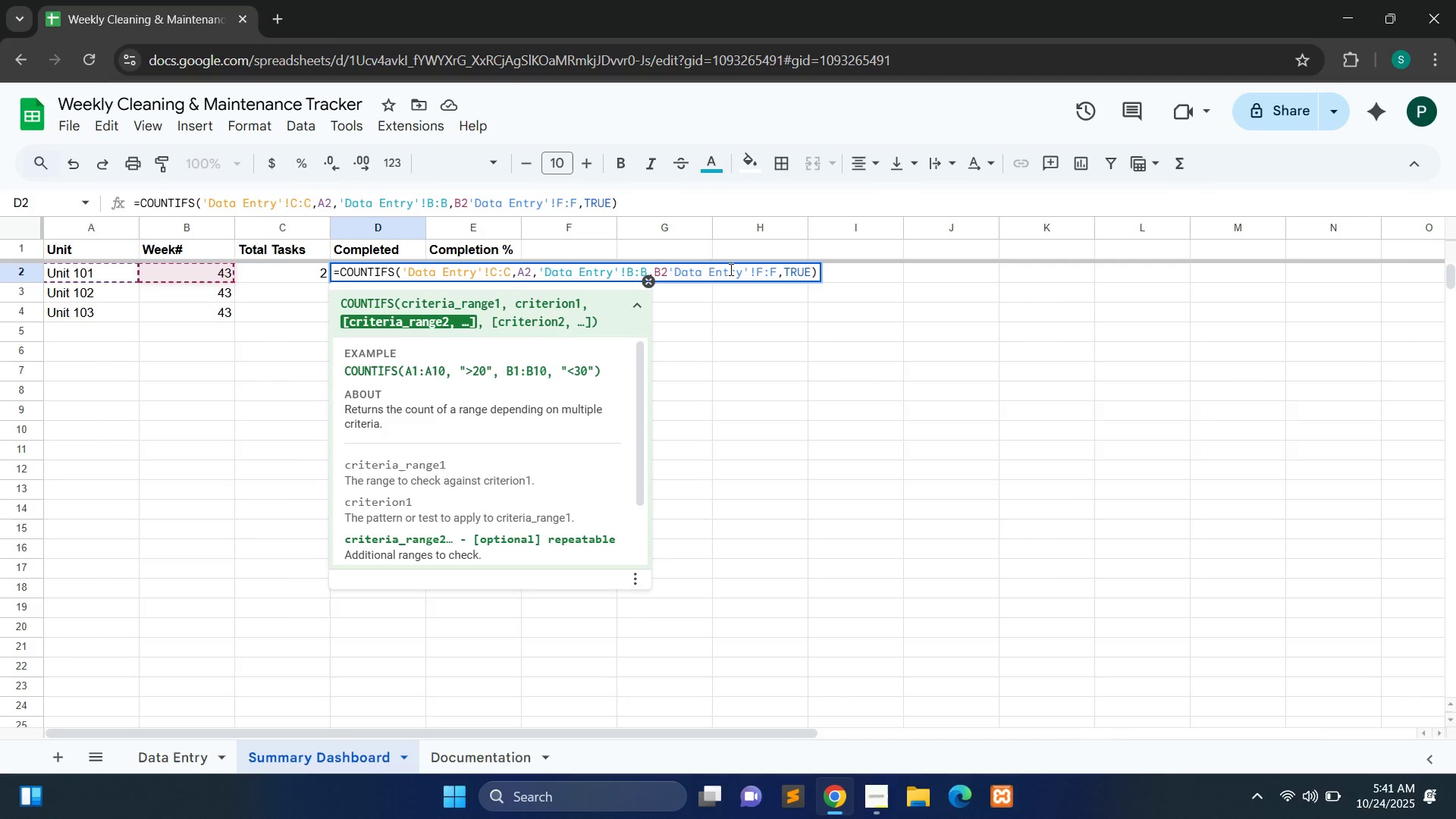 
key(ArrowLeft)
 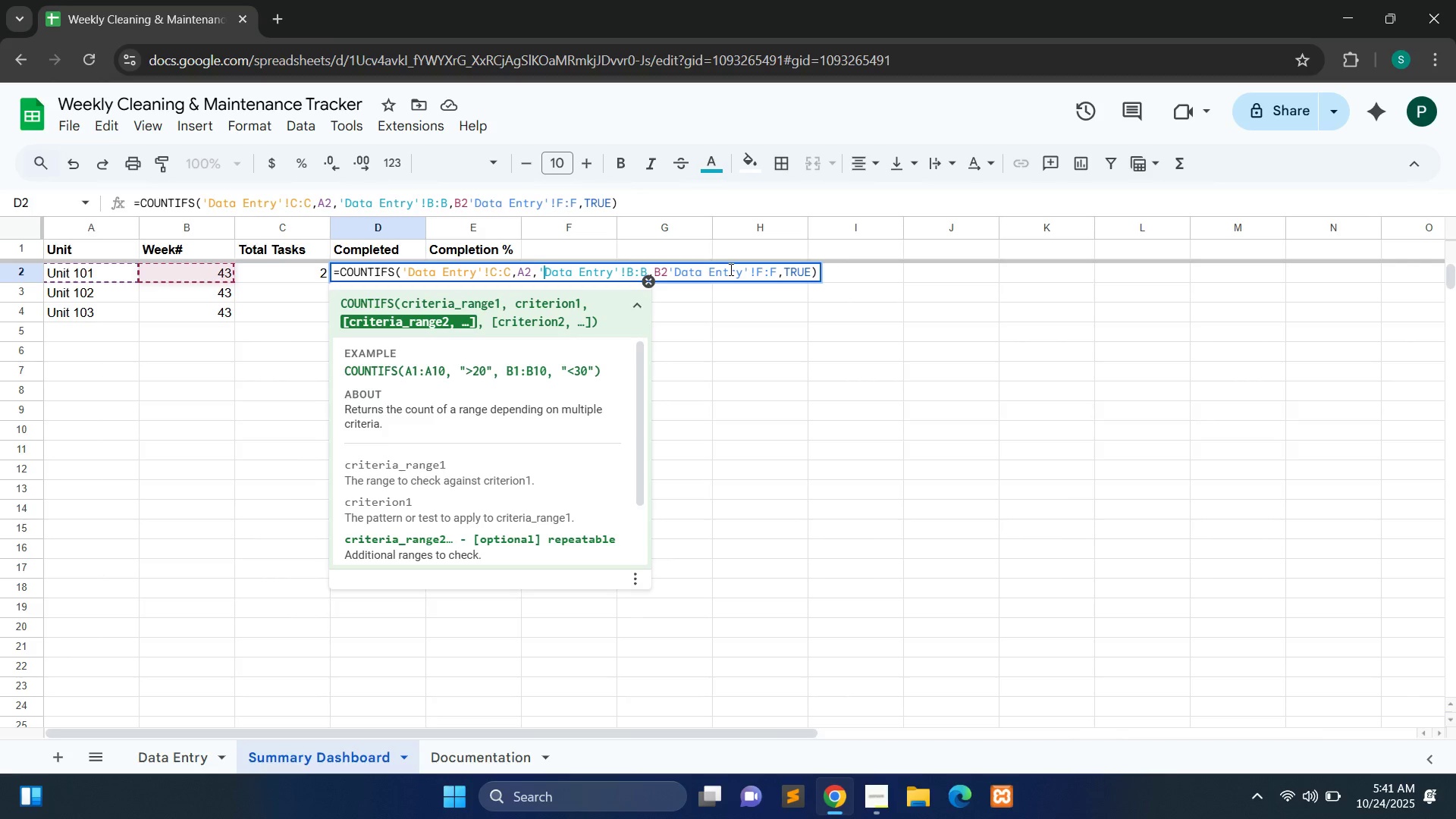 
key(ArrowLeft)
 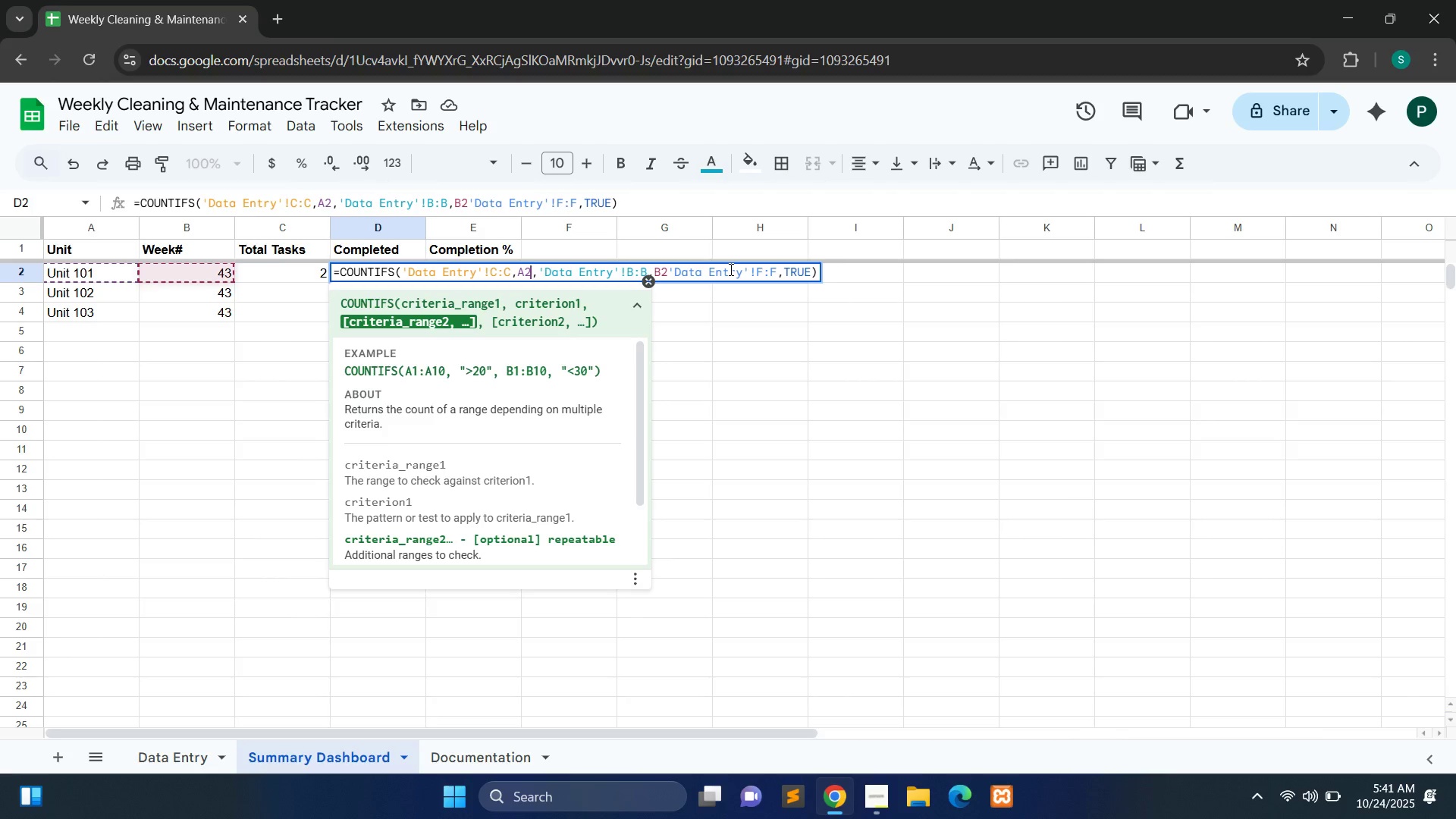 
key(ArrowLeft)
 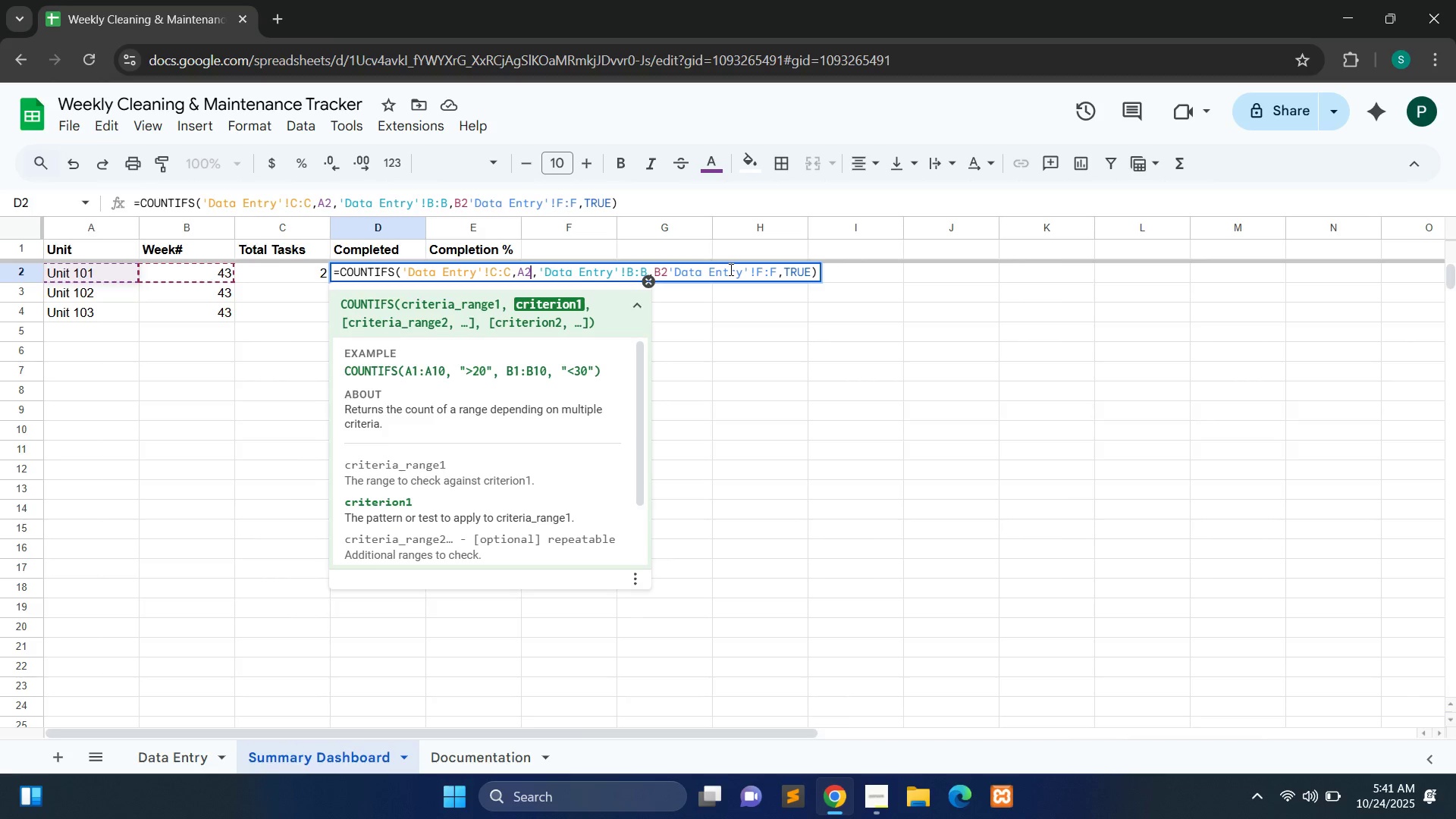 
key(ArrowLeft)
 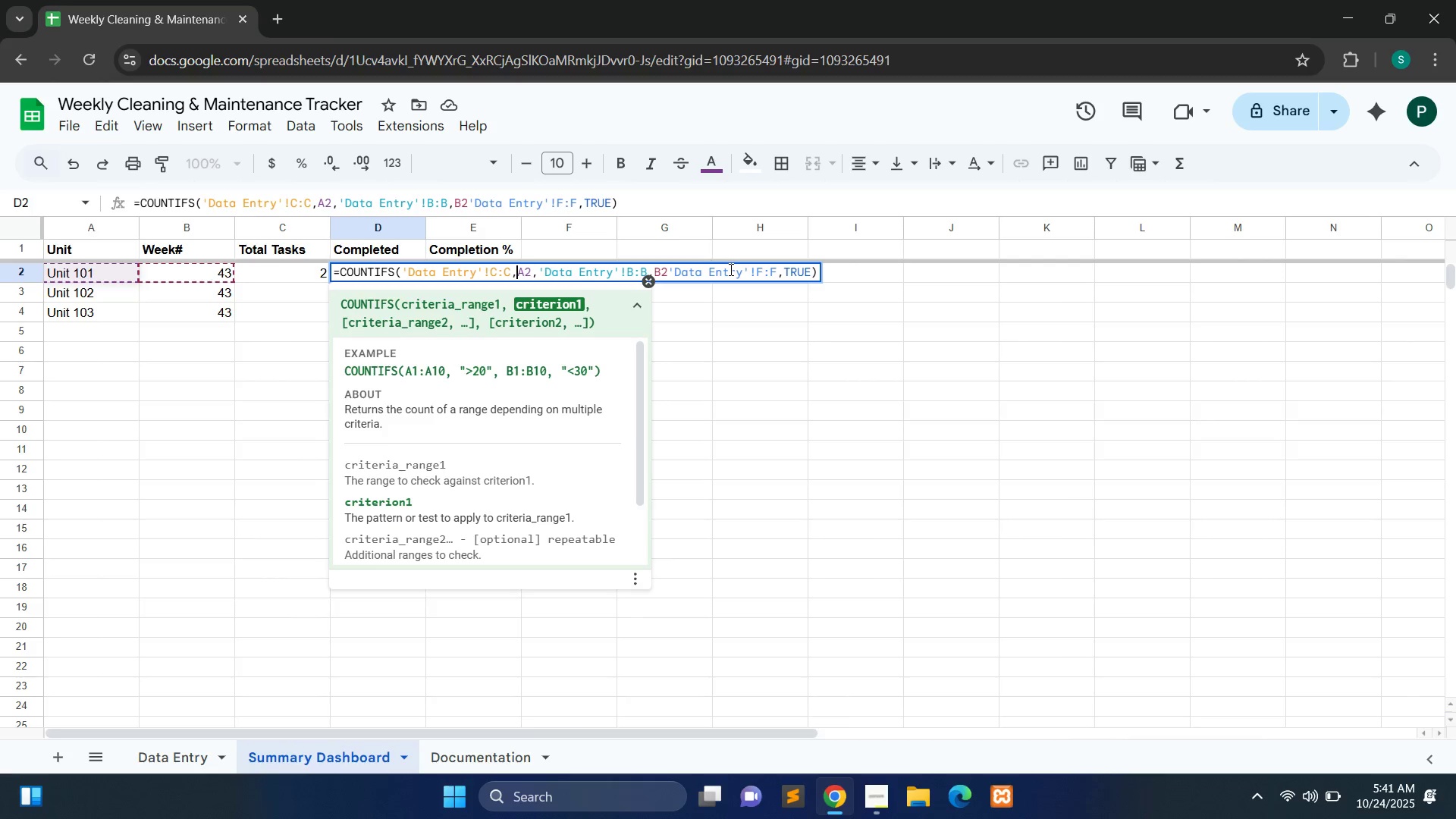 
key(ArrowLeft)
 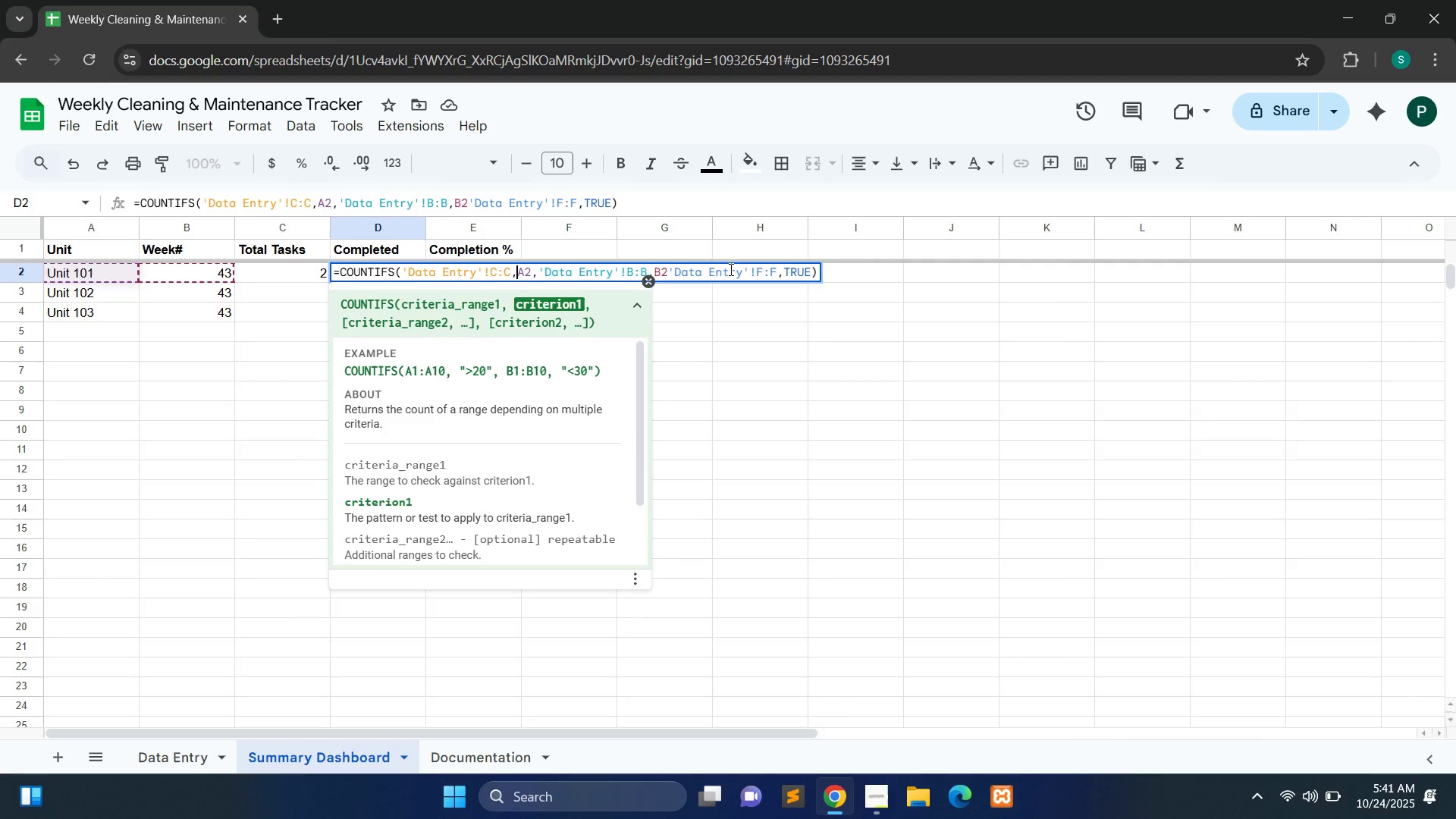 
key(ArrowLeft)
 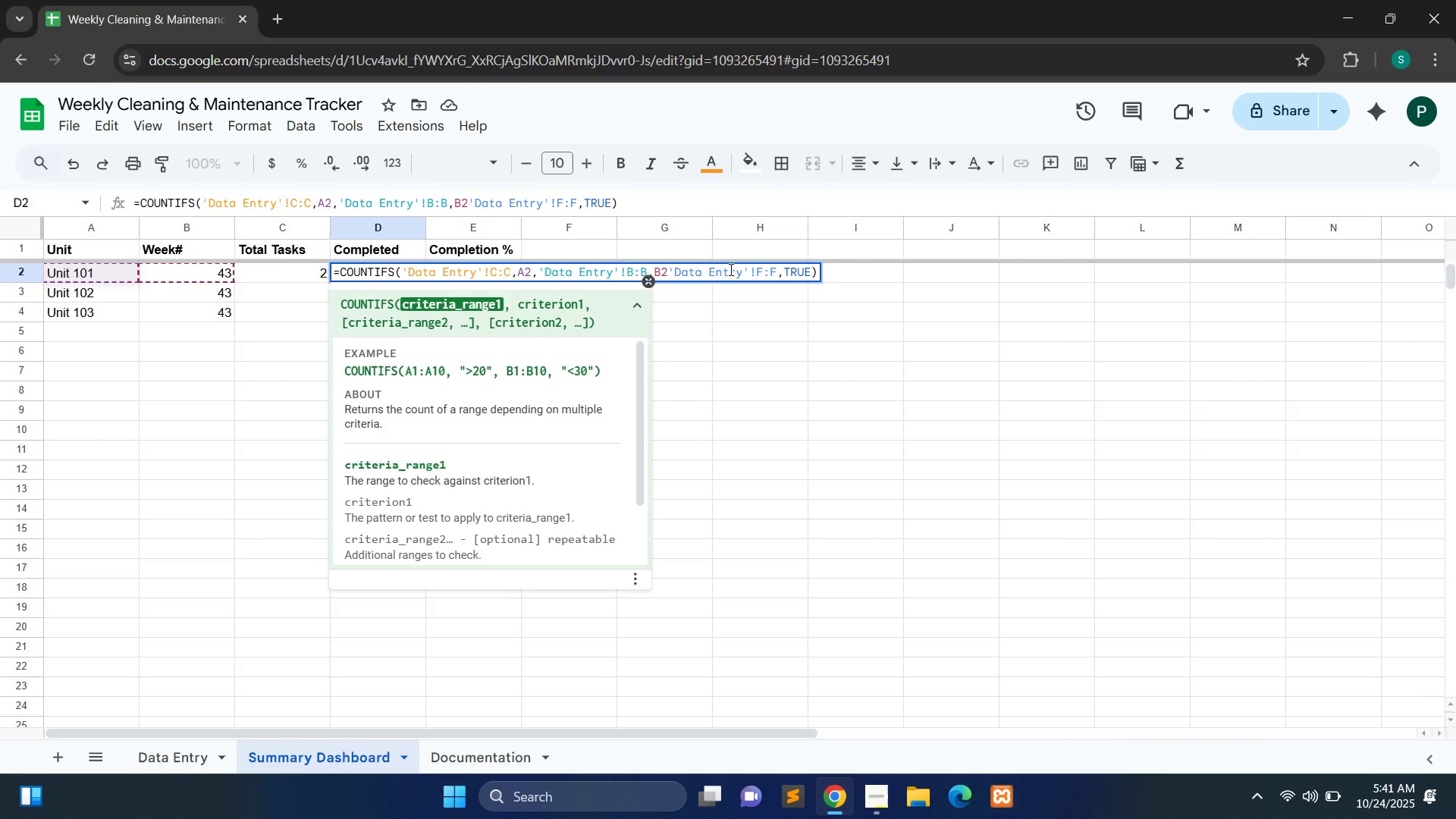 
key(ArrowLeft)
 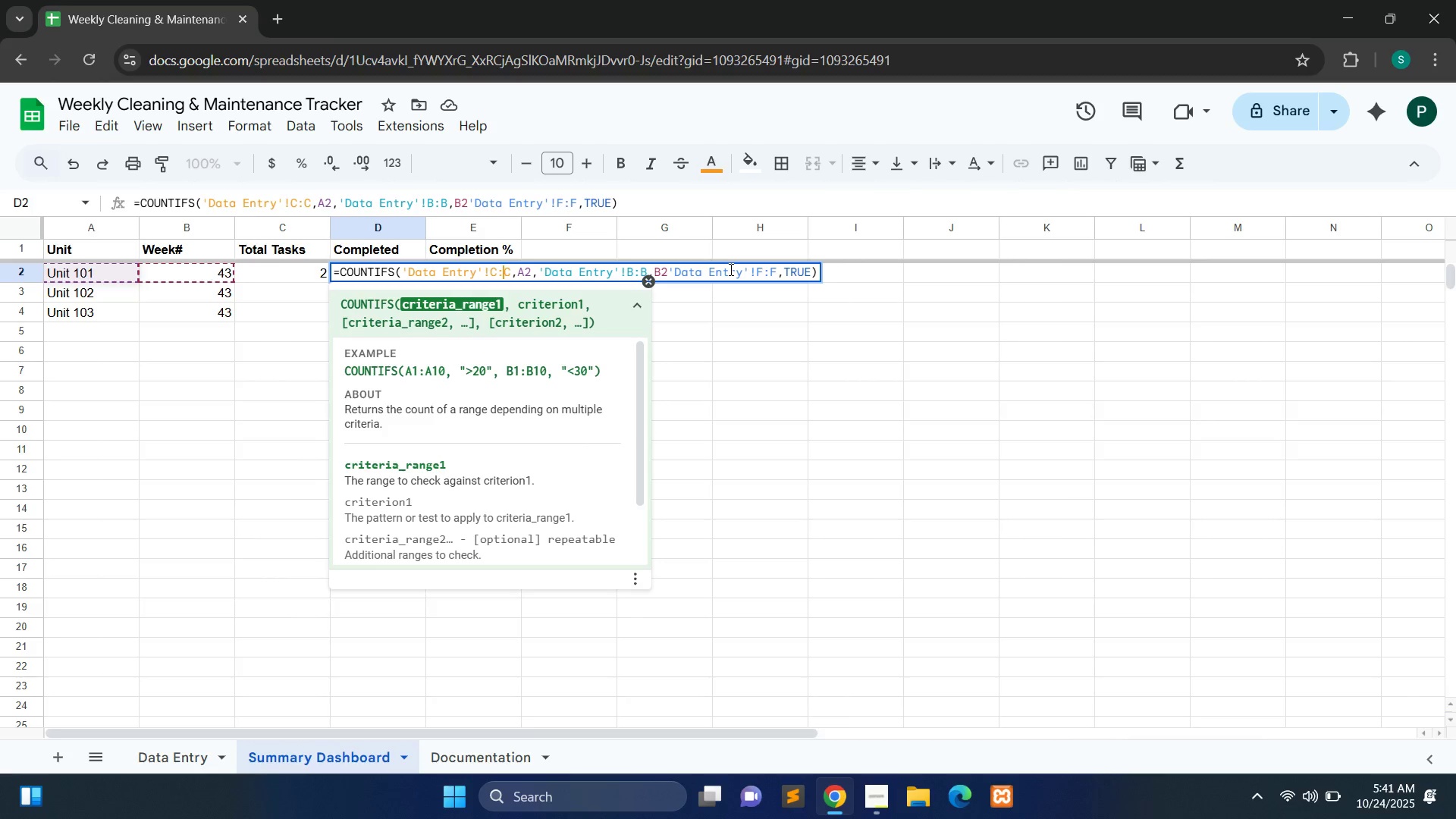 
key(ArrowLeft)
 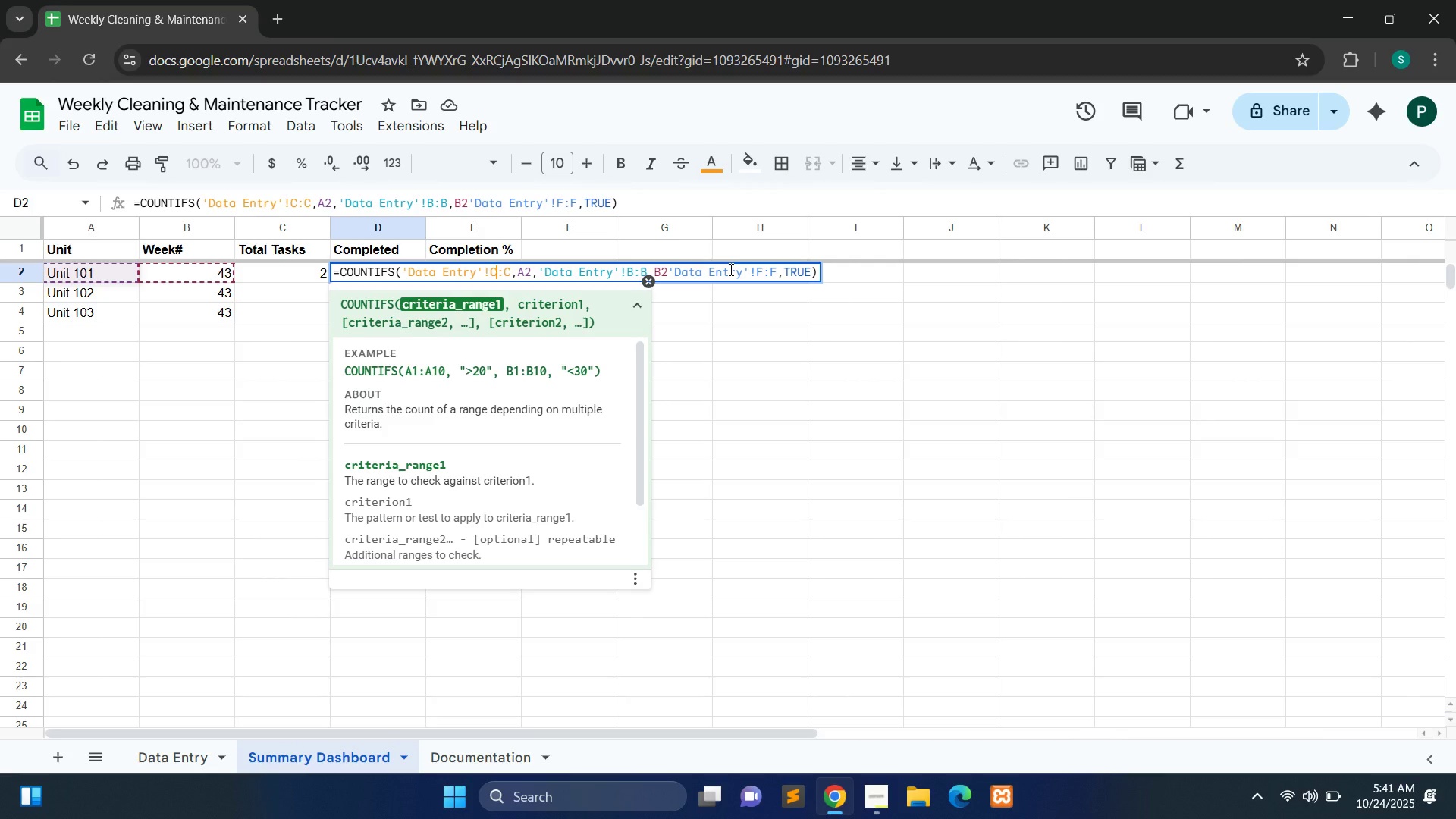 
wait(7.44)
 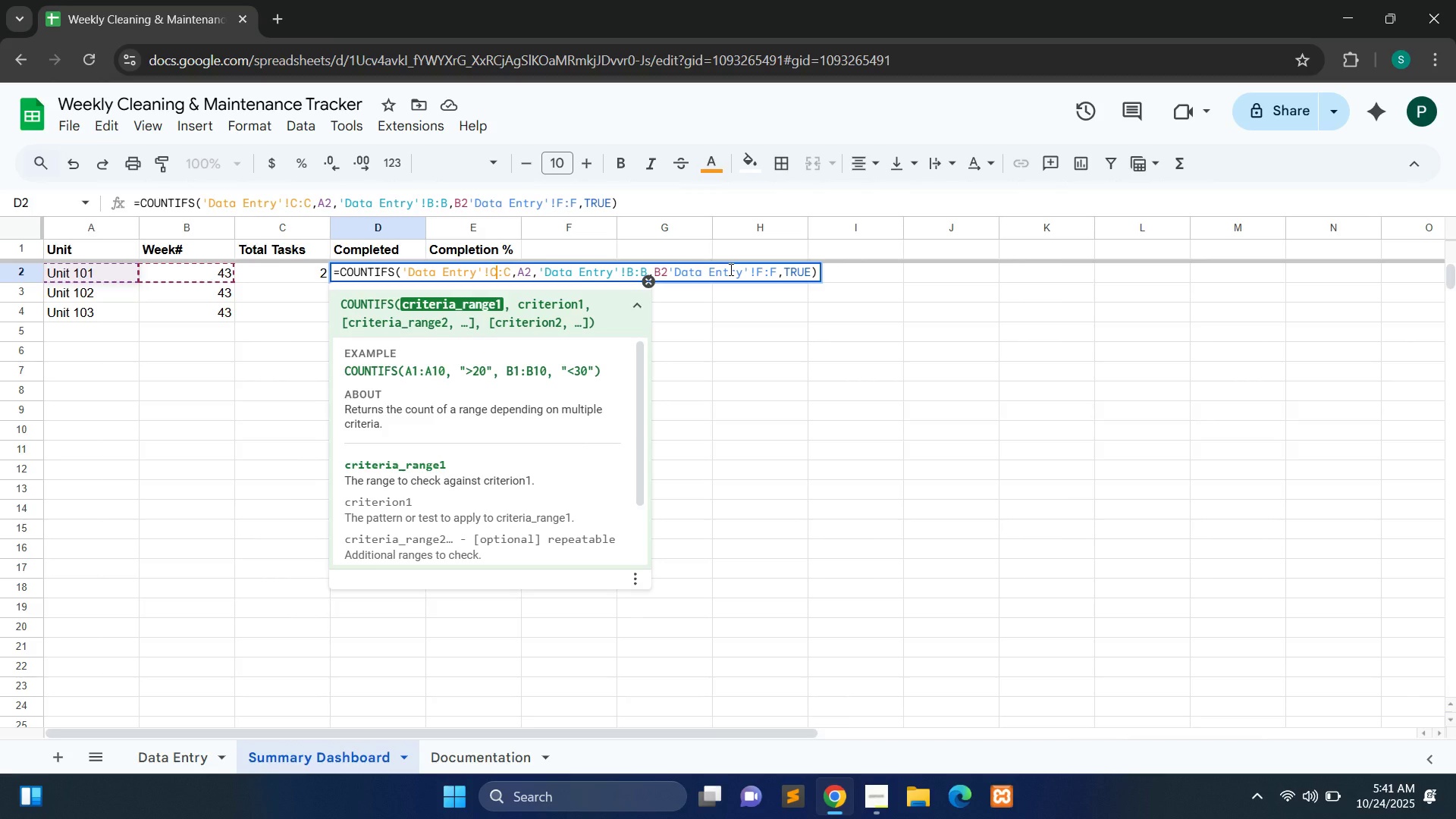 
key(ArrowLeft)
 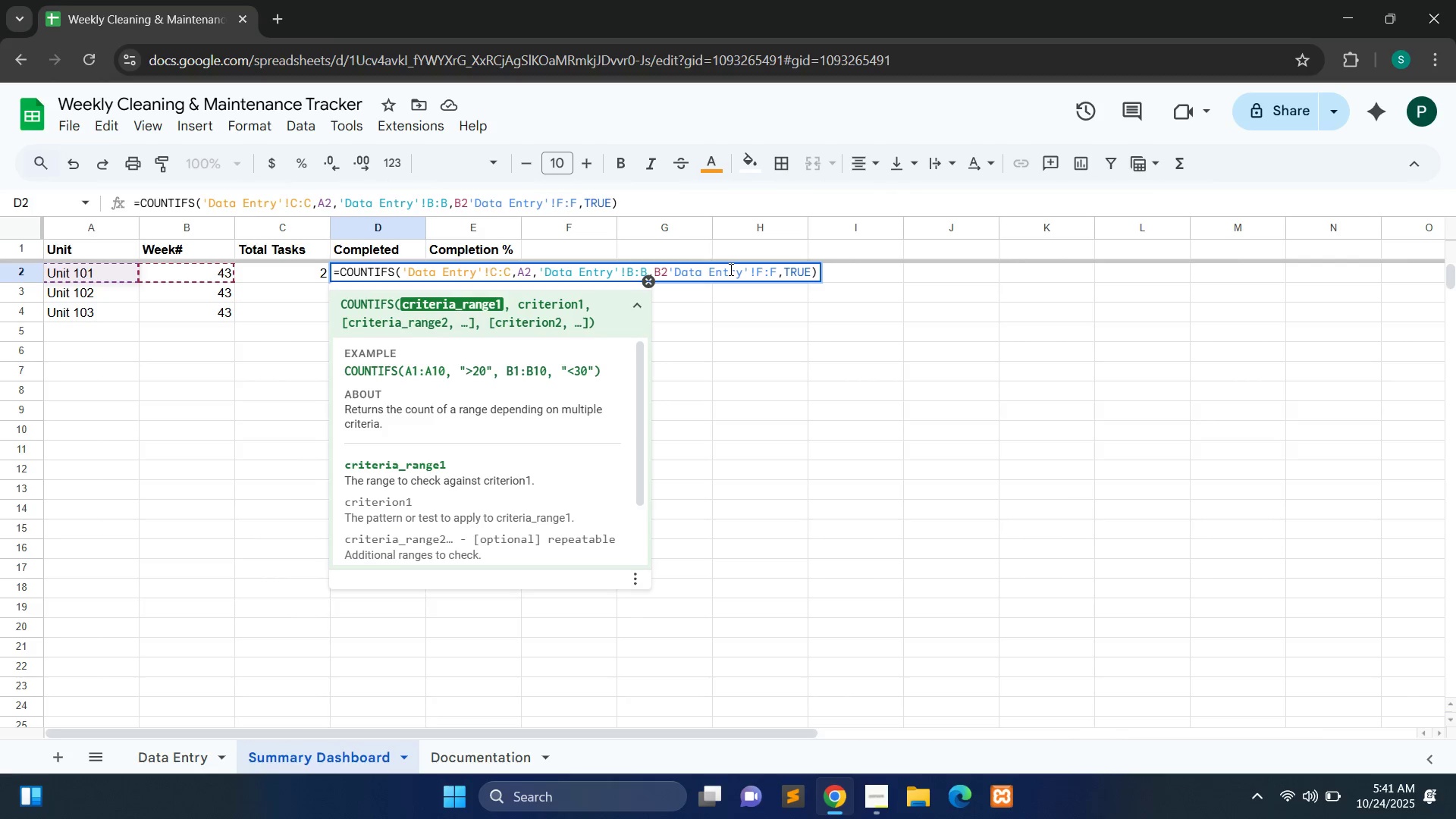 
key(ArrowLeft)
 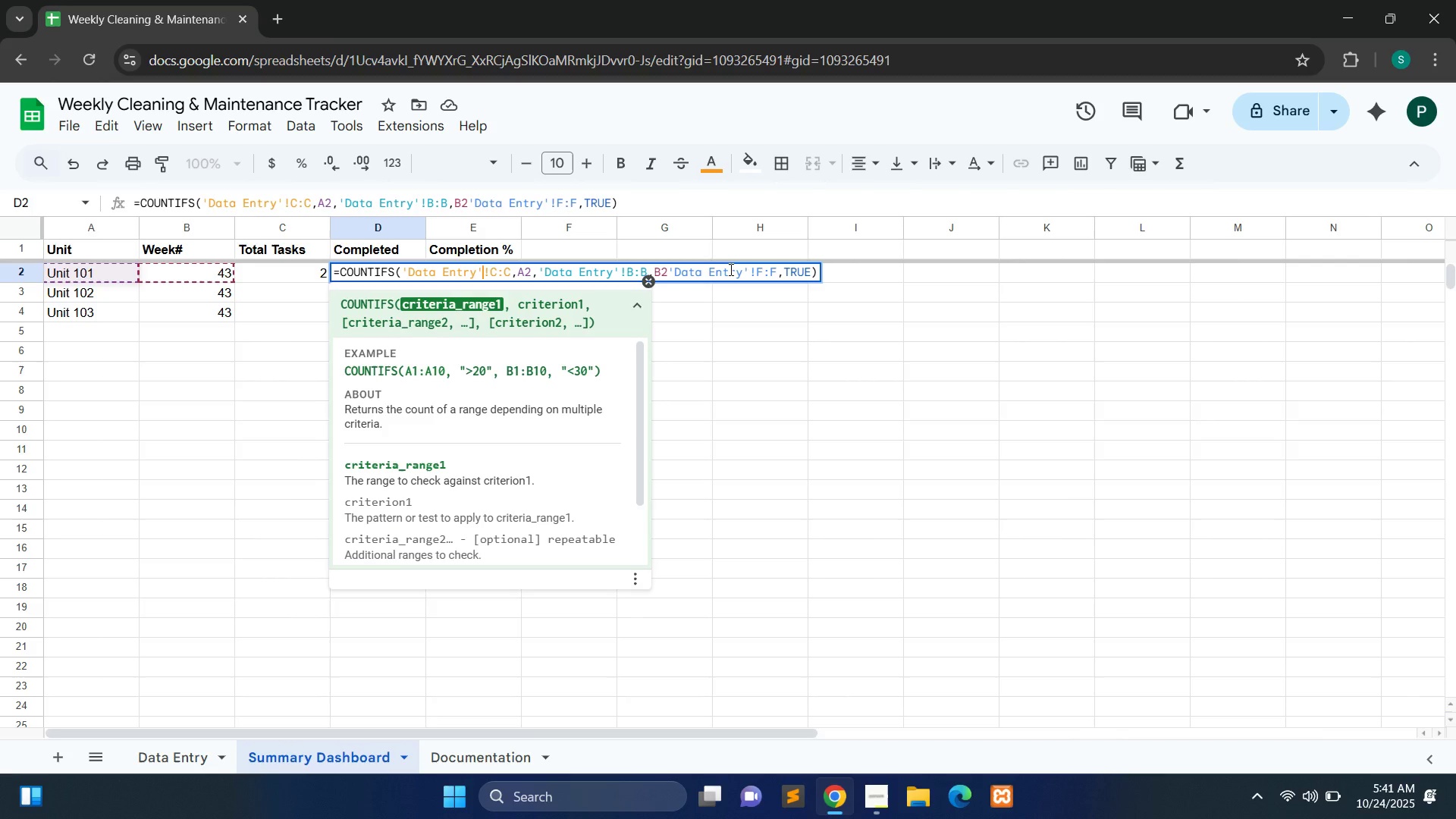 
key(ArrowLeft)
 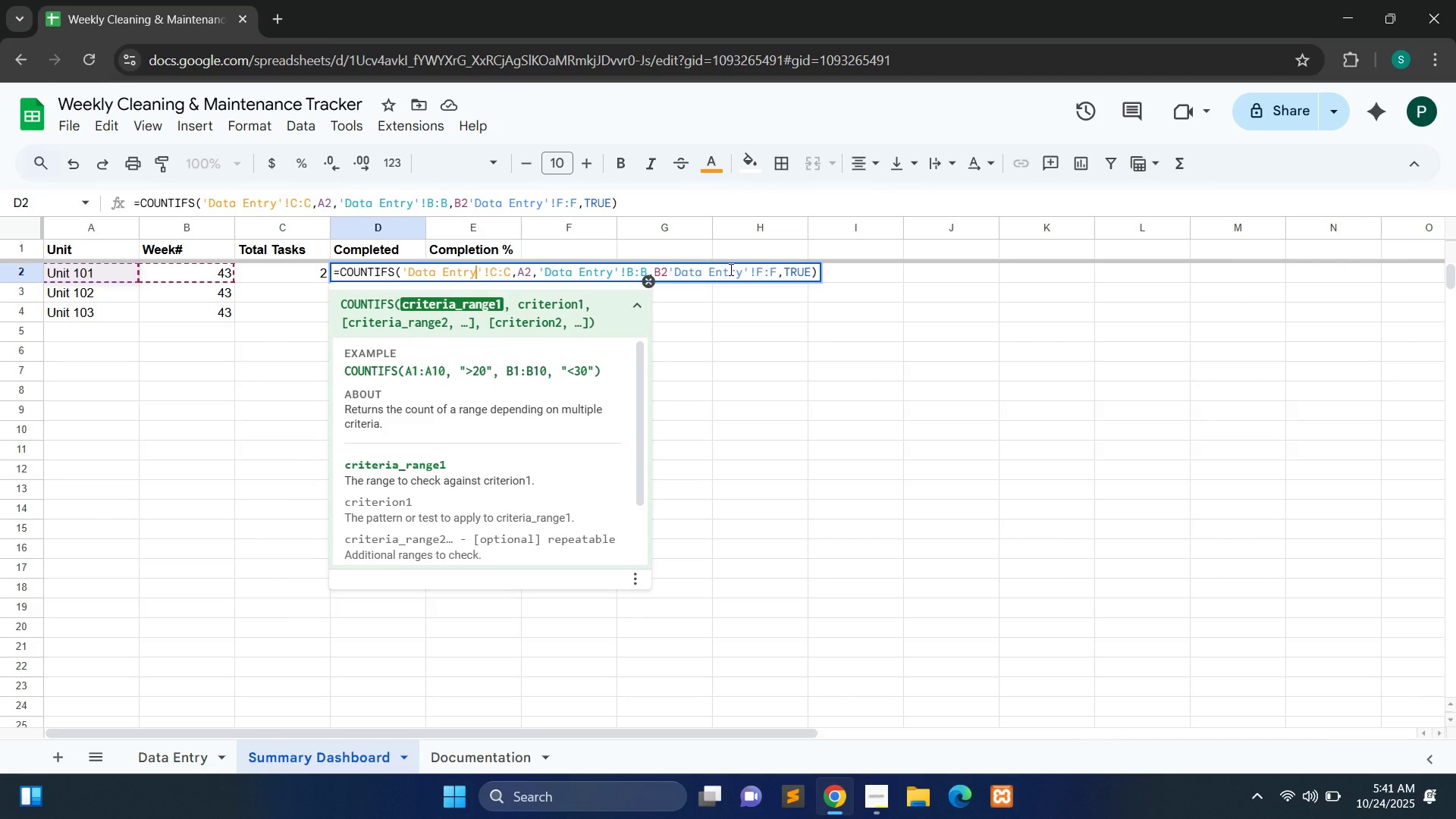 
wait(5.94)
 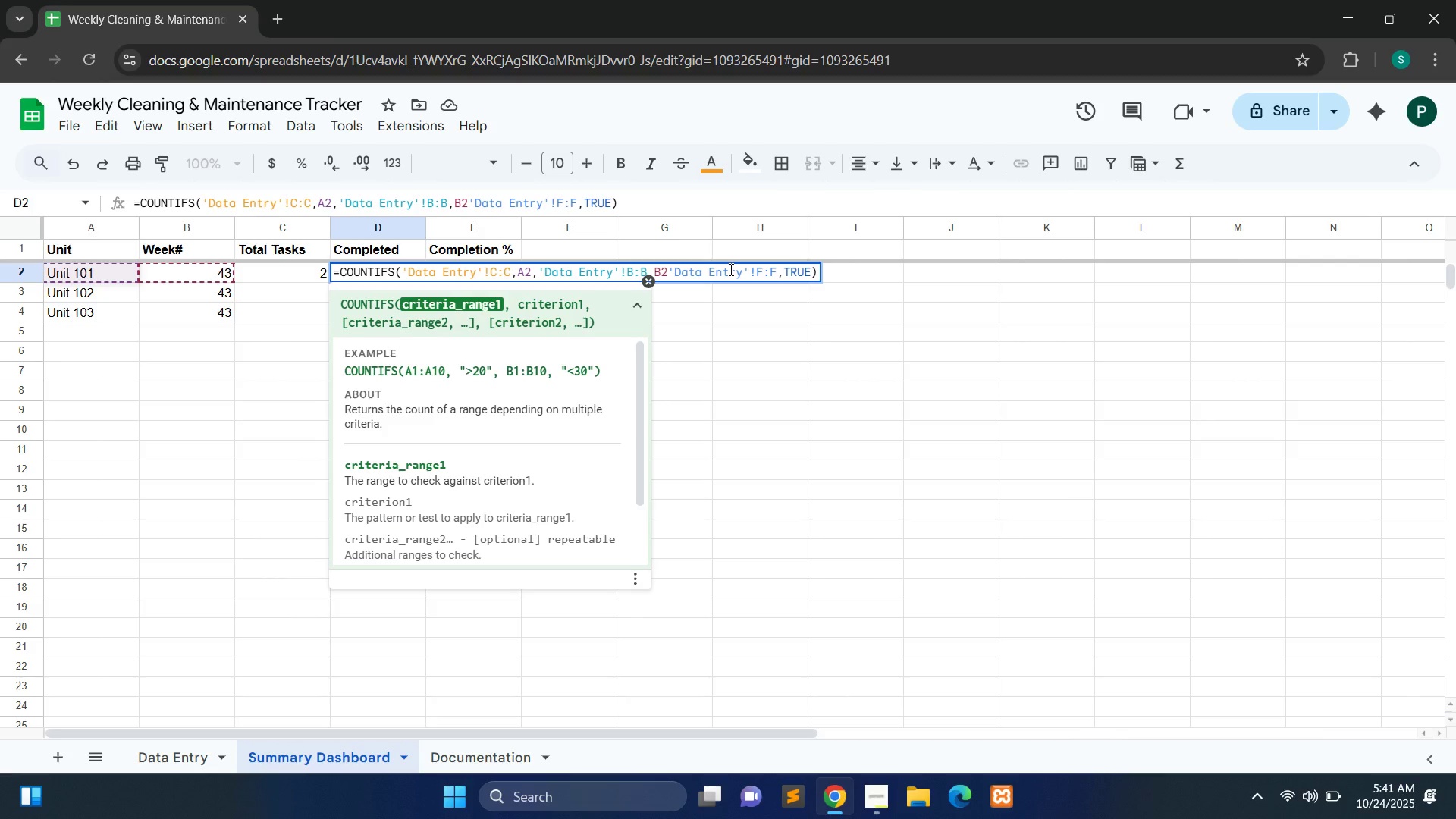 
key(ArrowLeft)
 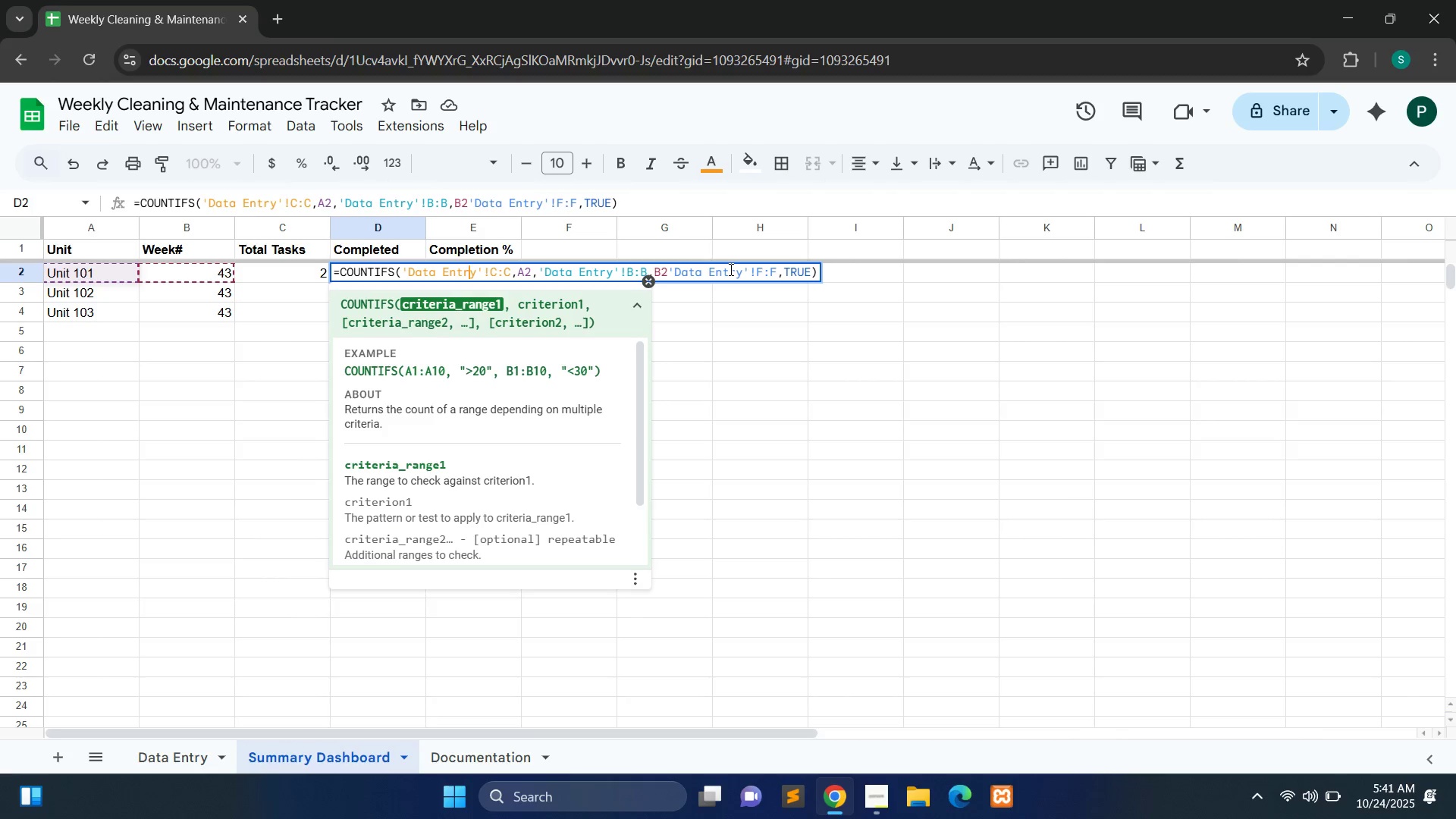 
wait(17.7)
 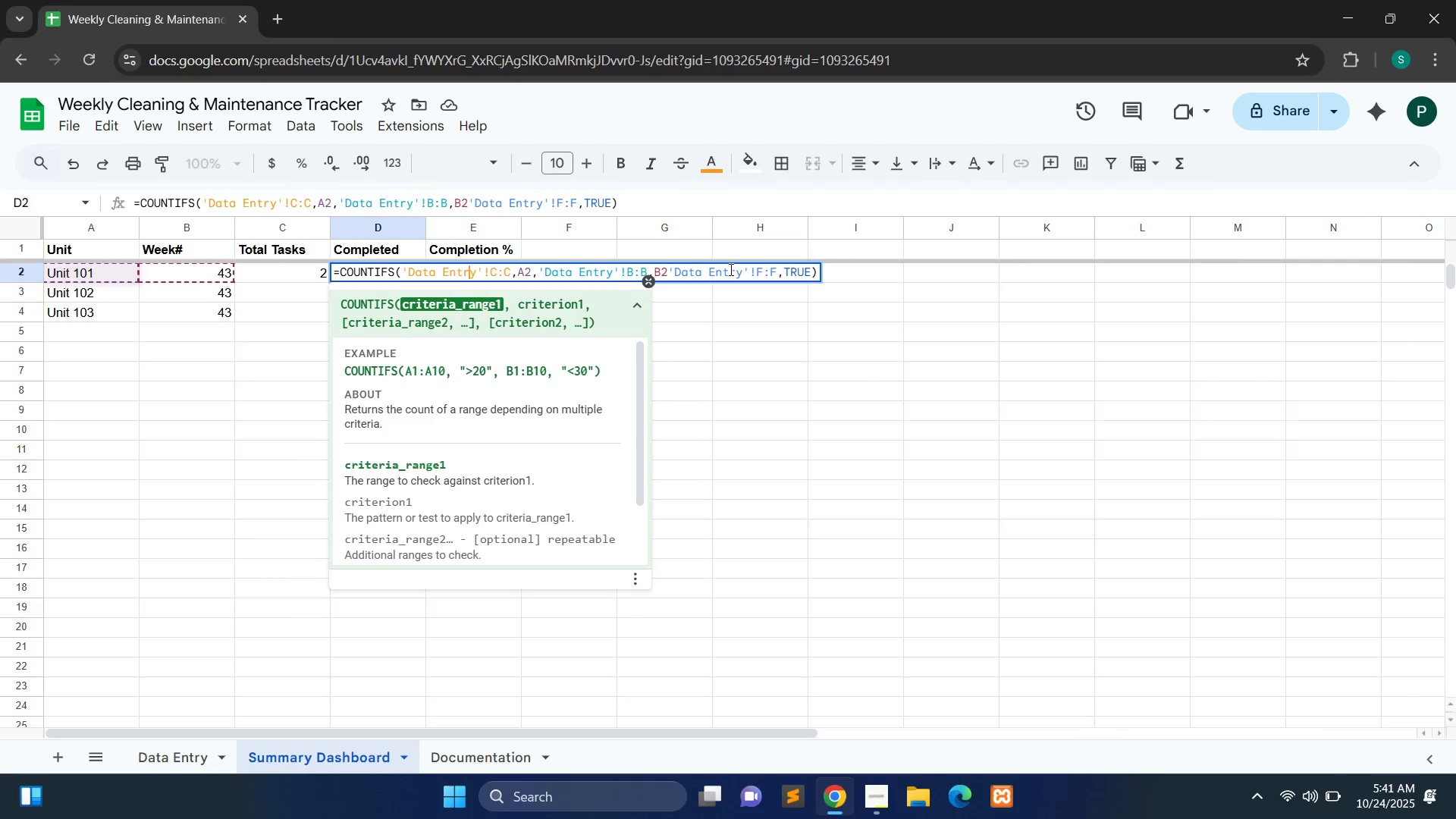 
key(Enter)
 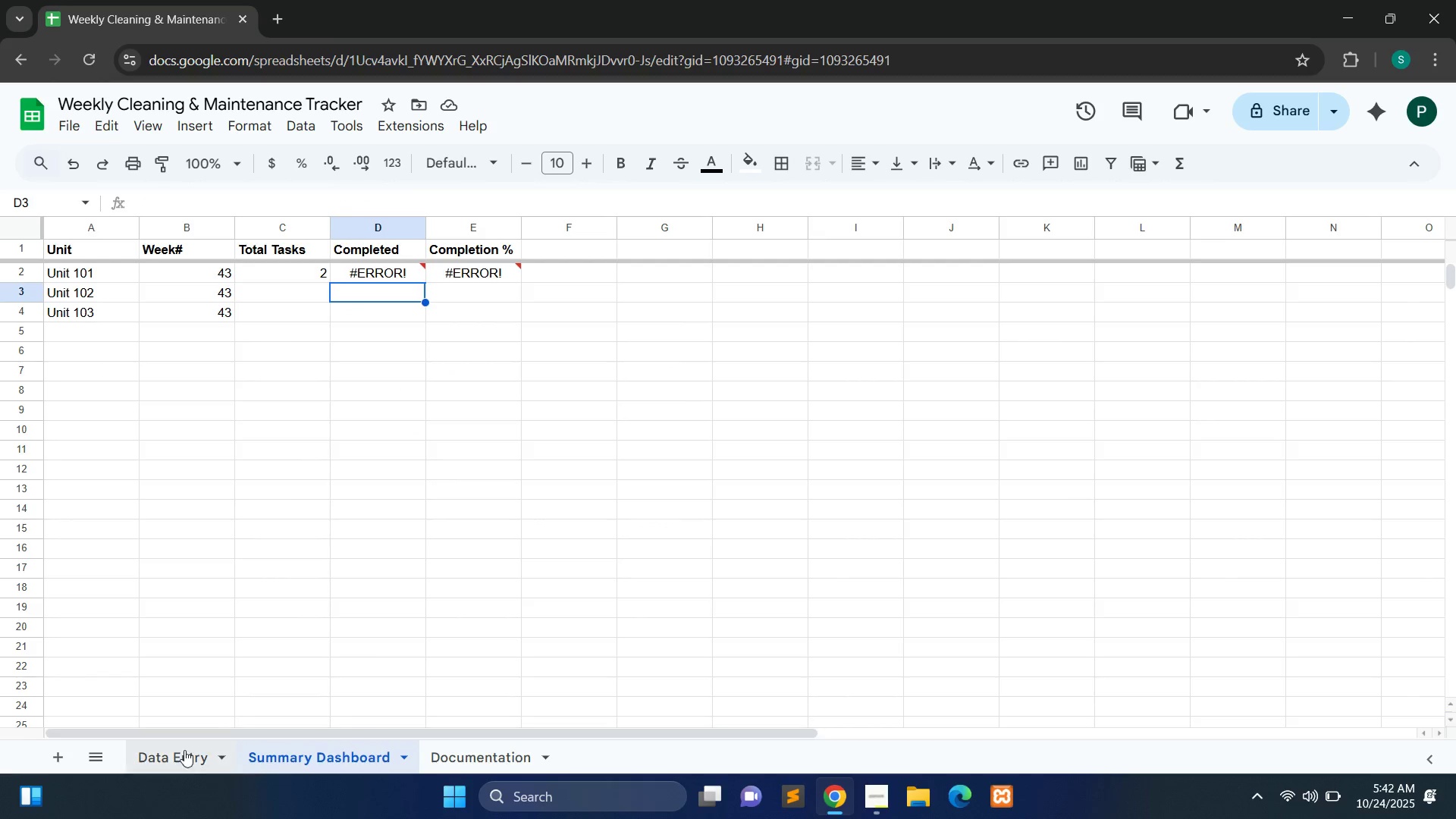 
left_click([176, 758])
 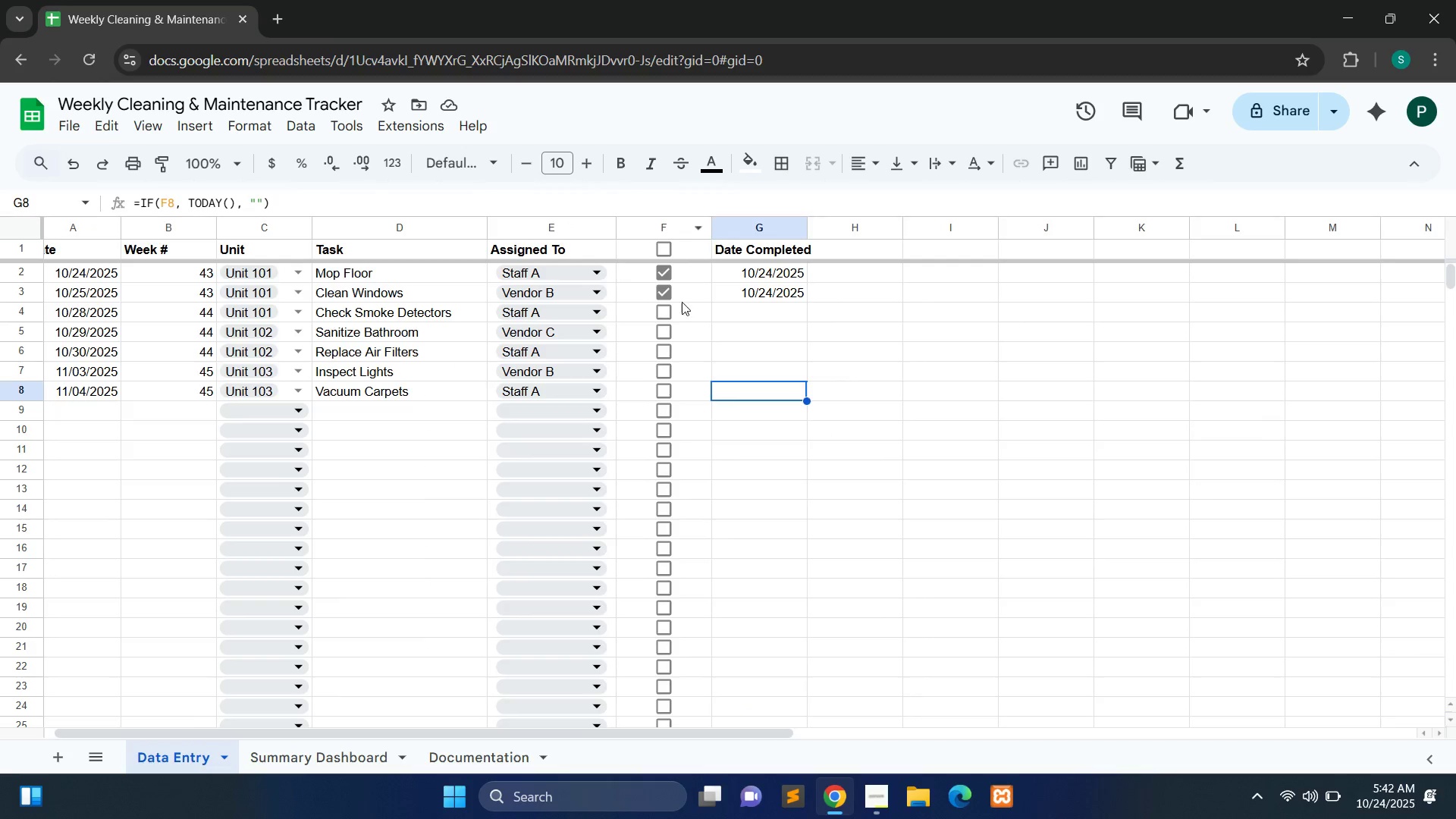 
left_click([661, 309])
 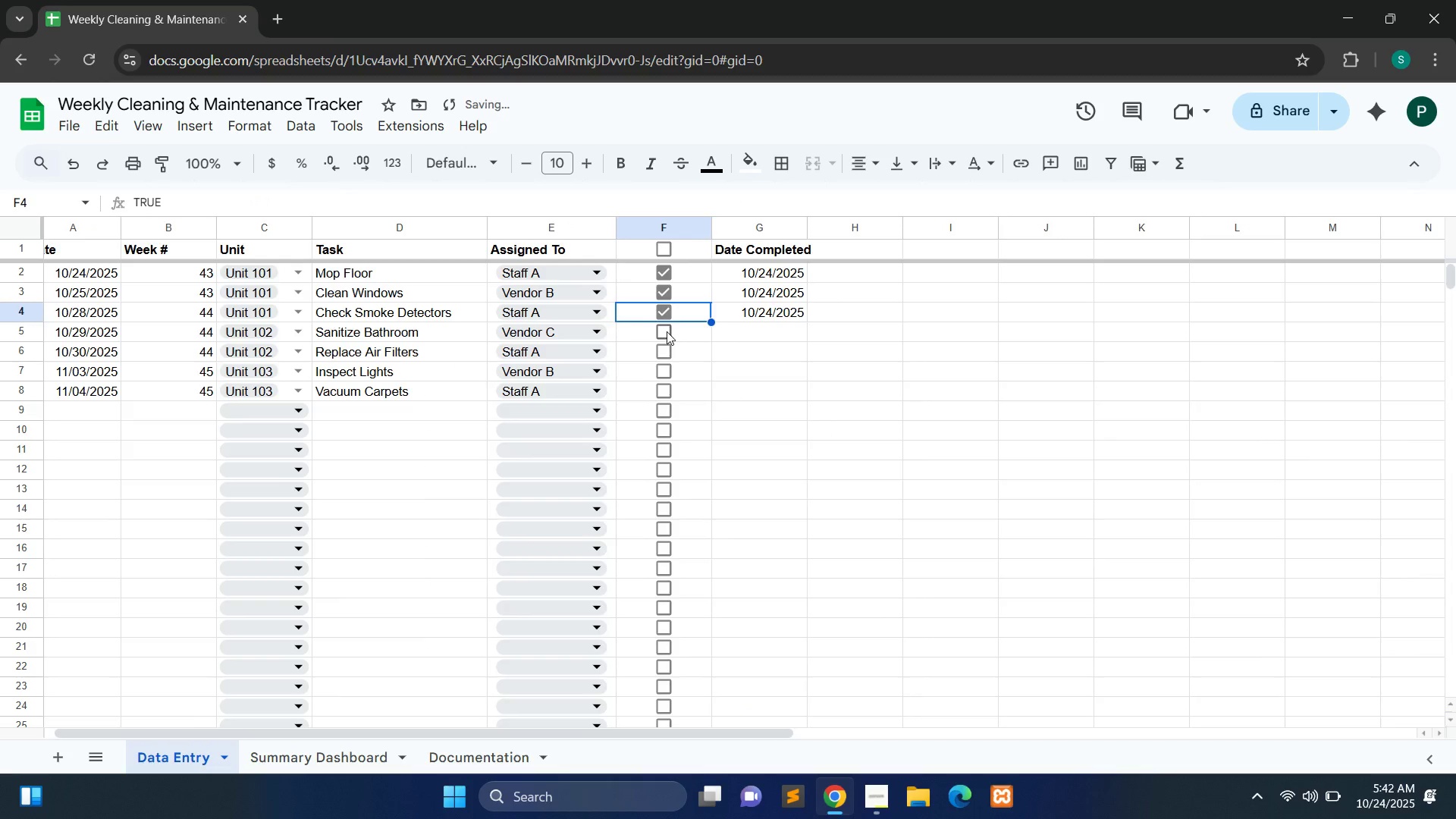 
left_click([667, 331])
 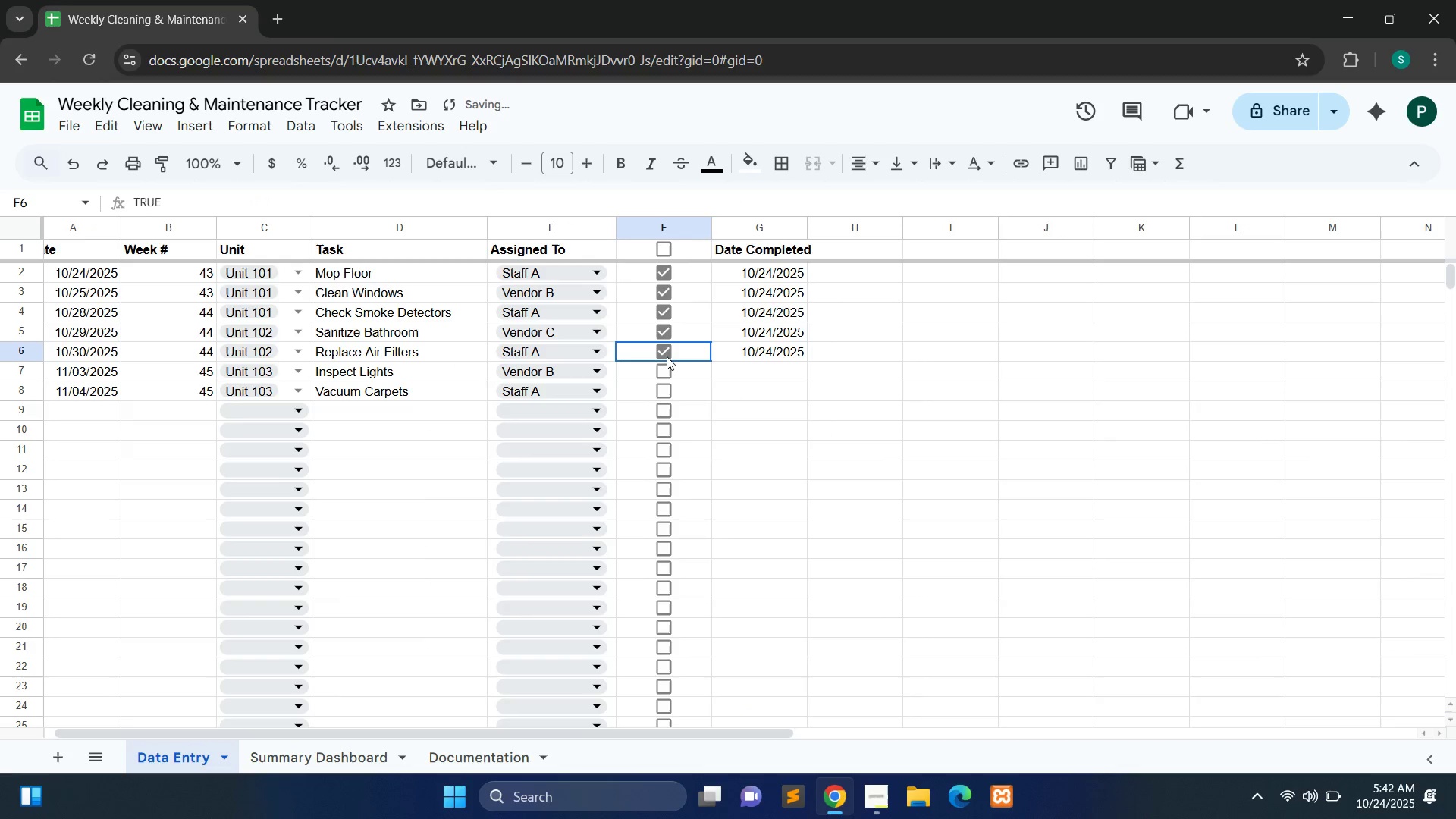 
left_click([667, 356])
 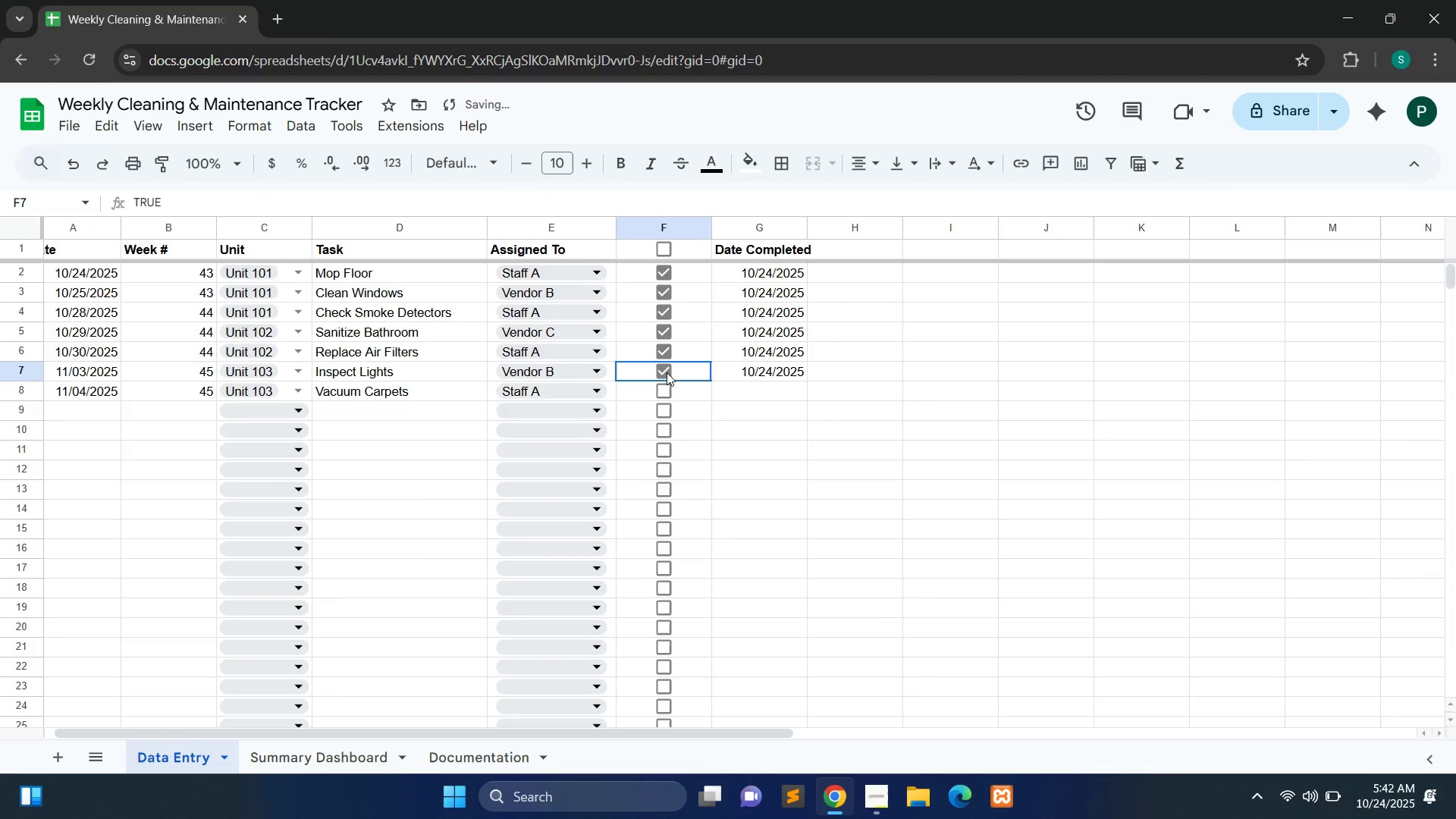 
left_click([667, 372])
 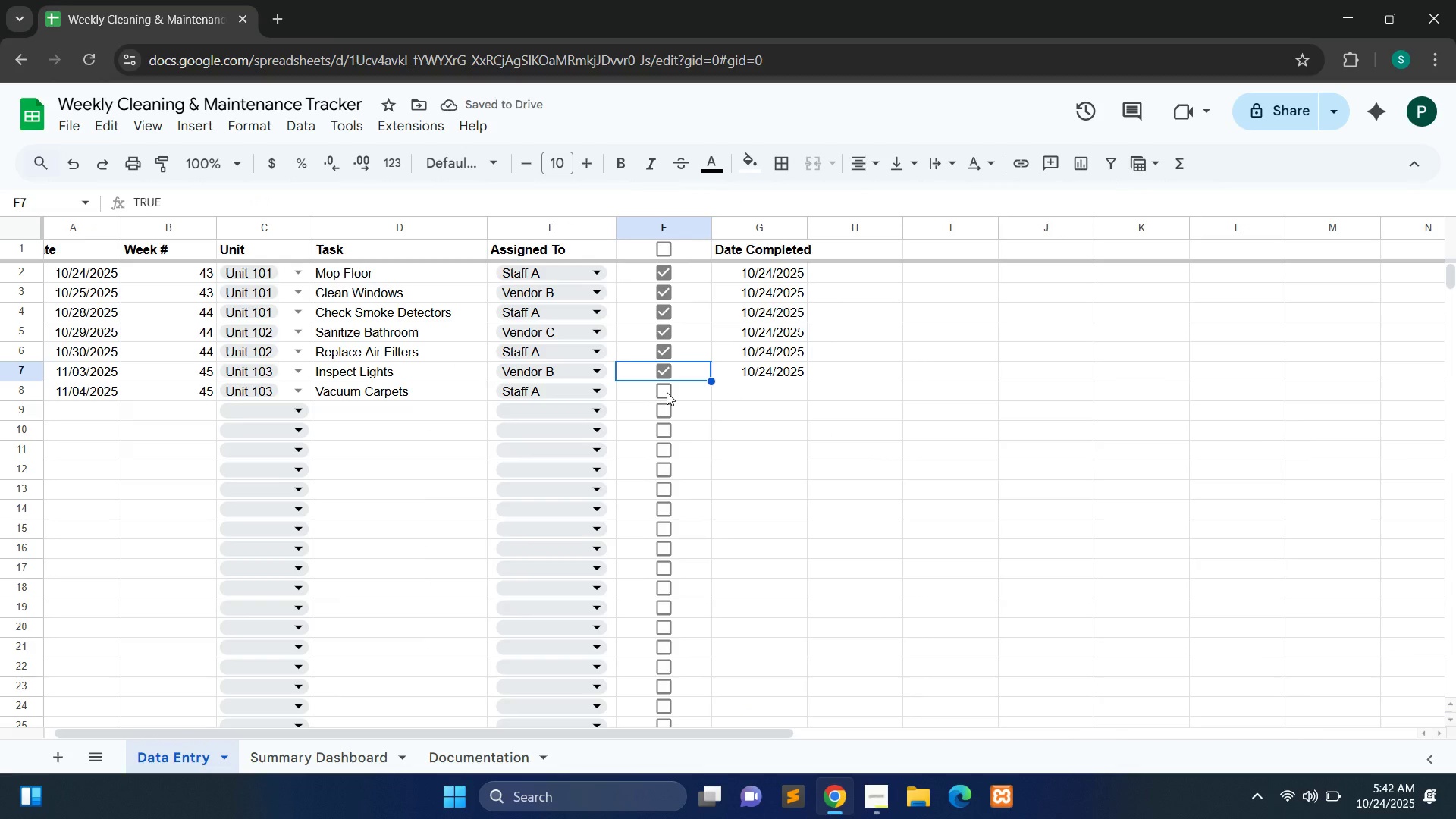 
left_click([667, 392])
 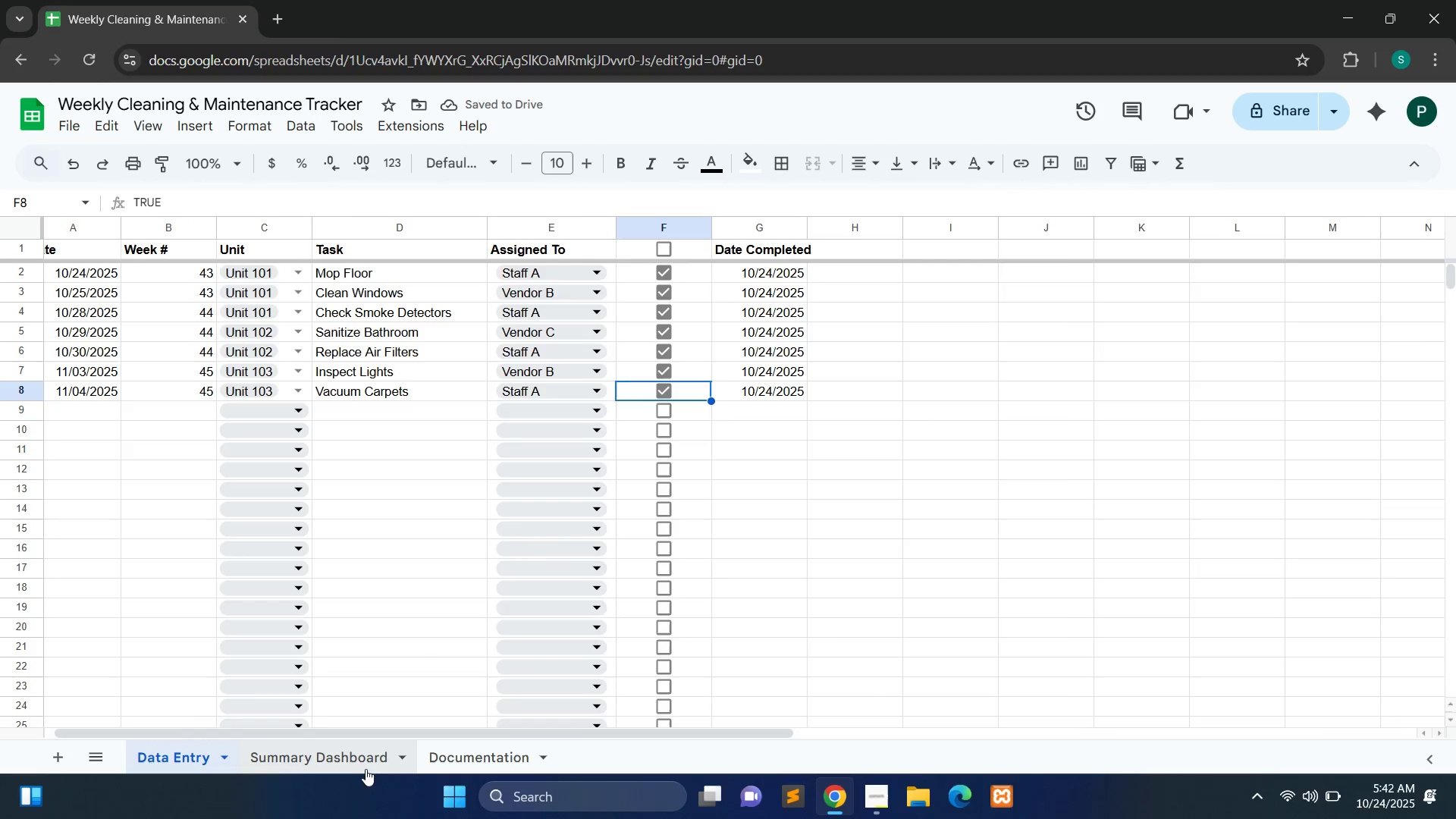 
left_click([361, 760])
 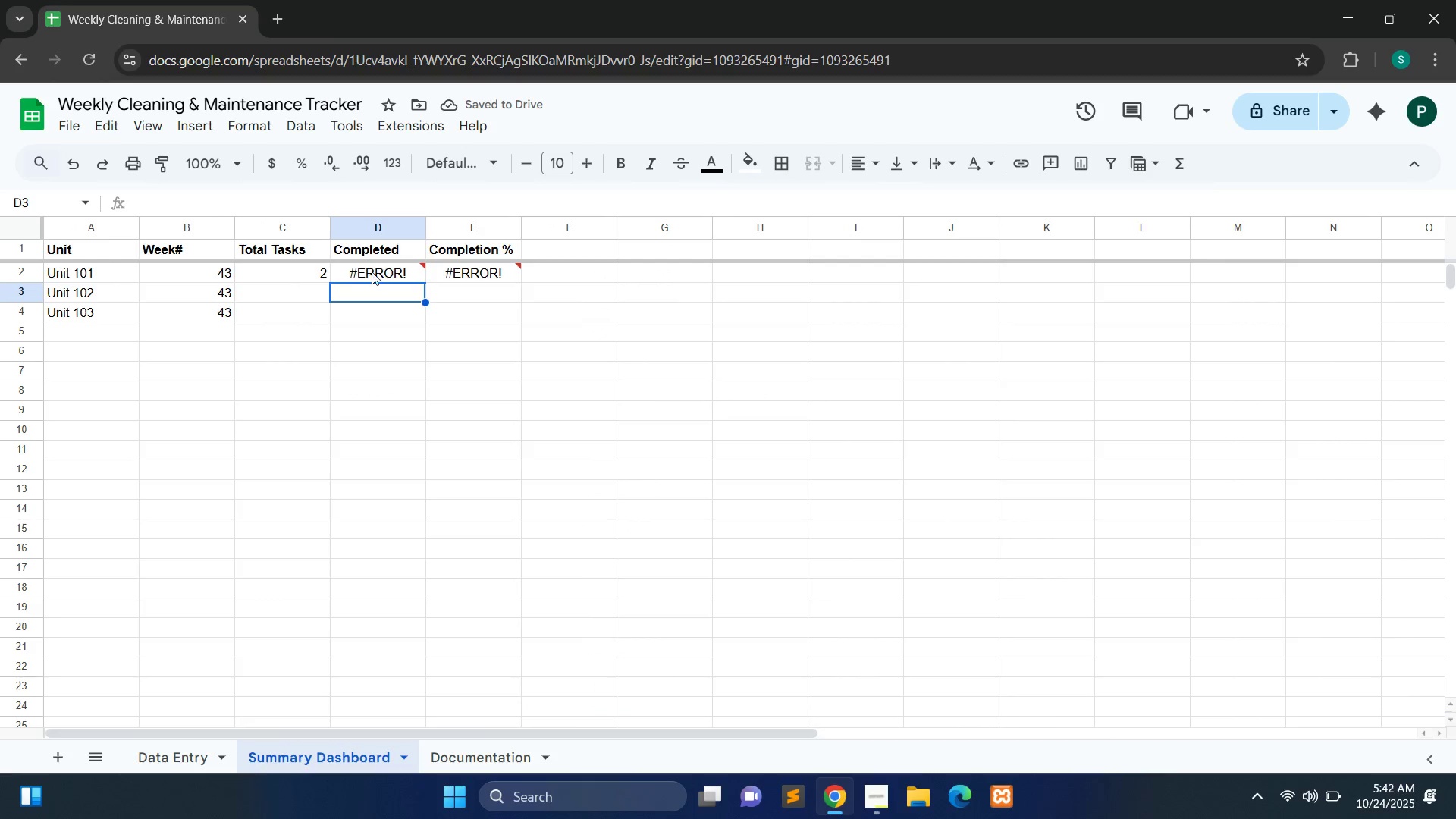 
left_click([375, 269])
 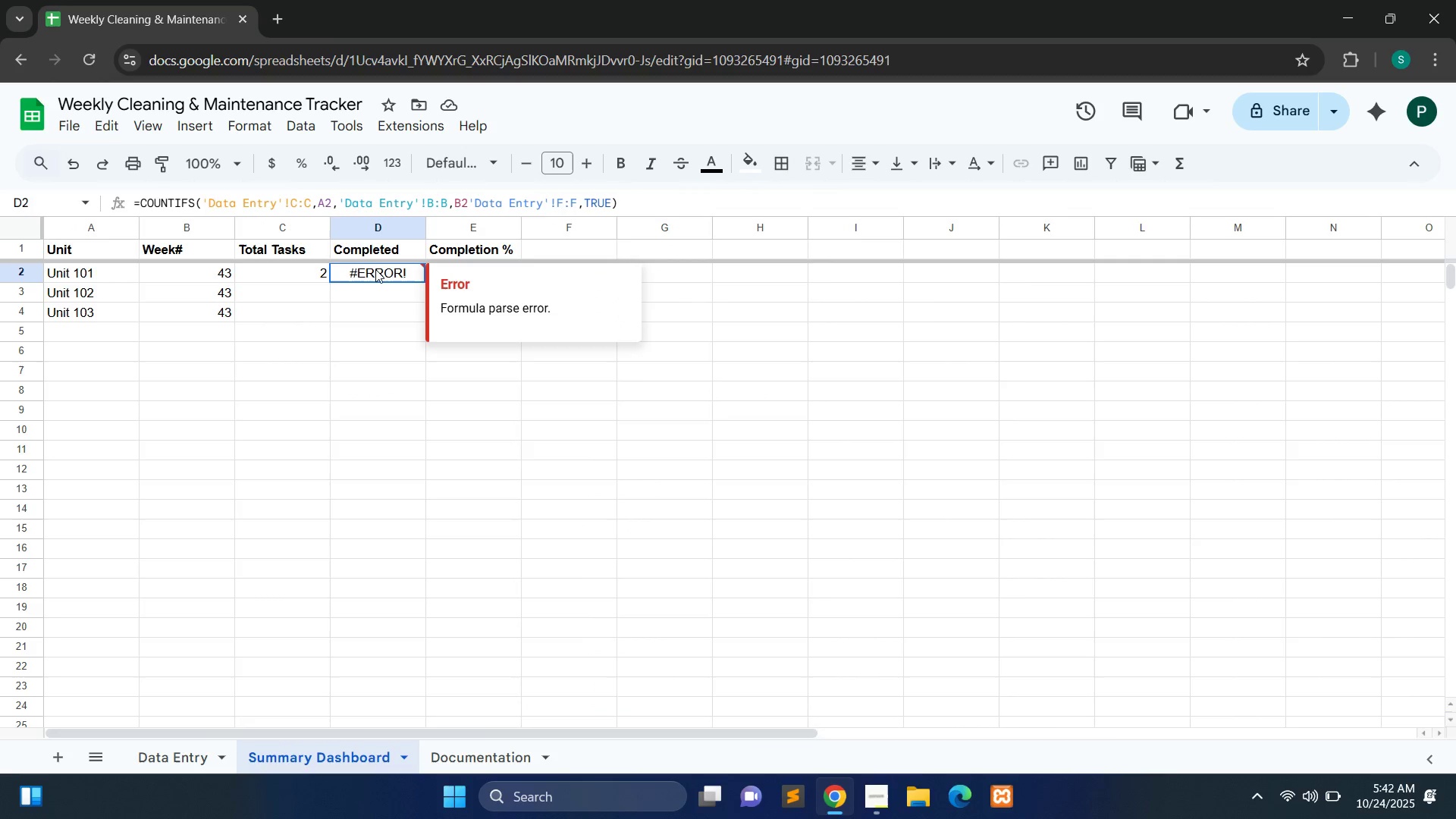 
double_click([375, 269])
 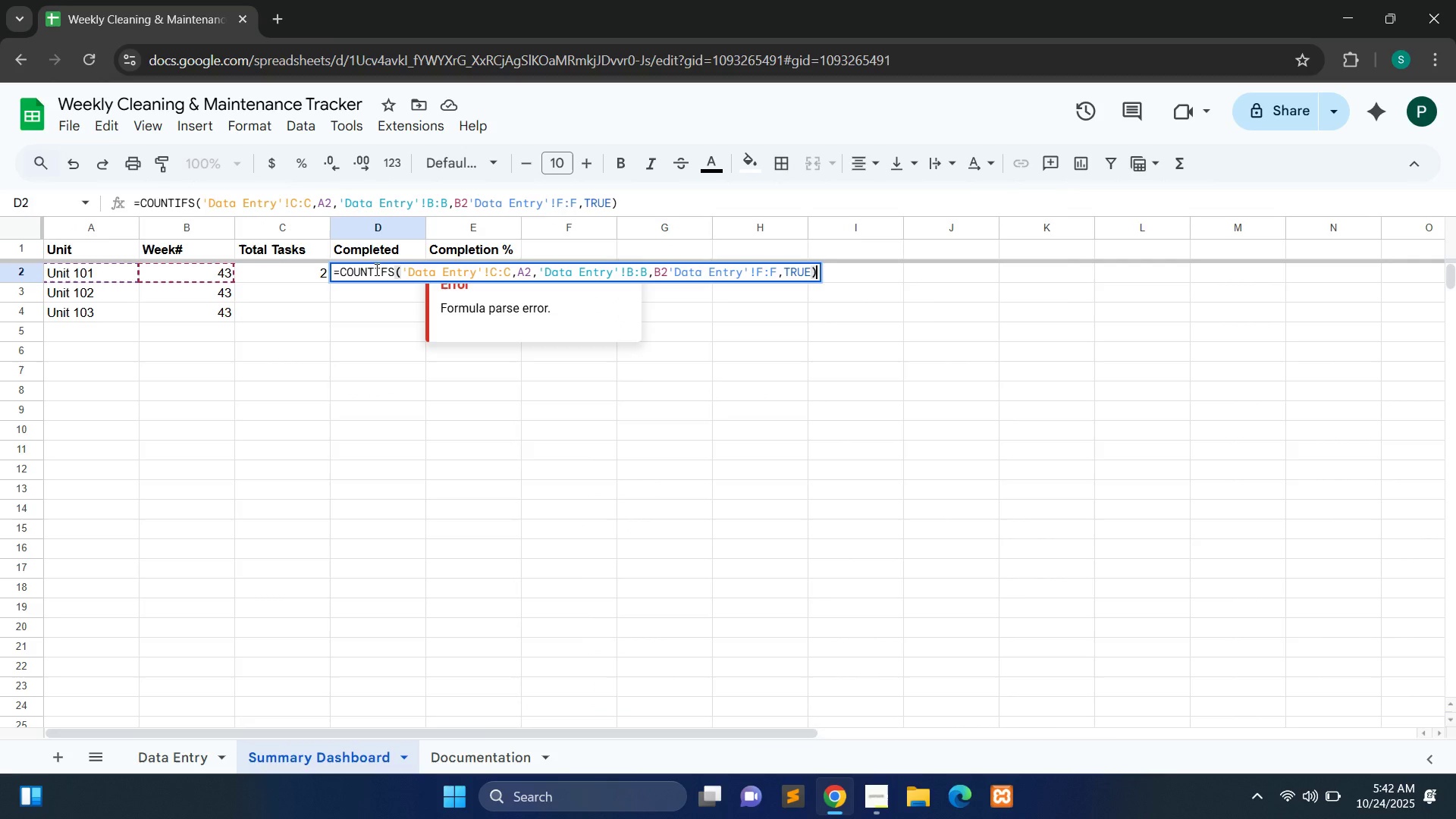 
key(Enter)
 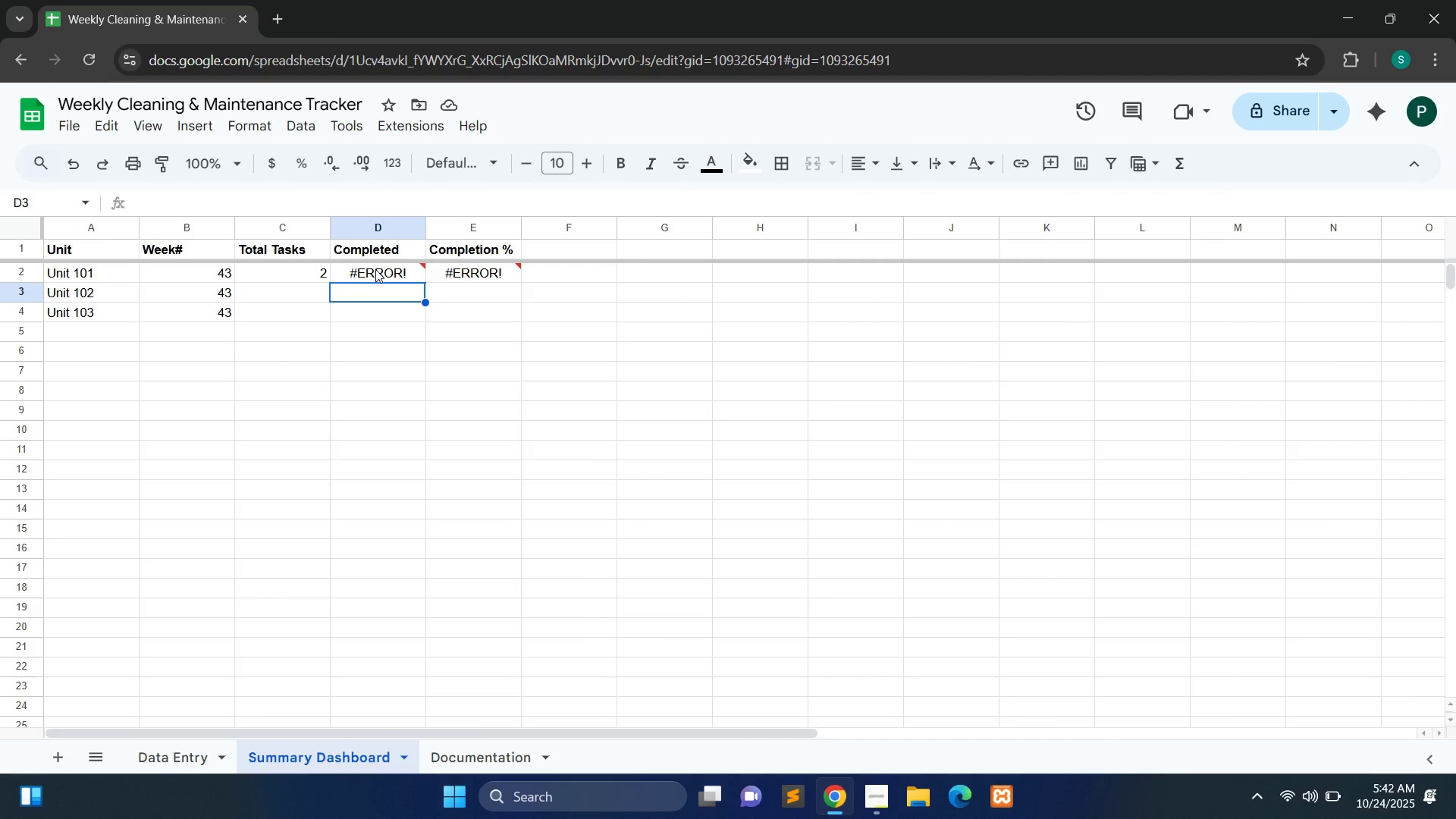 
double_click([375, 269])
 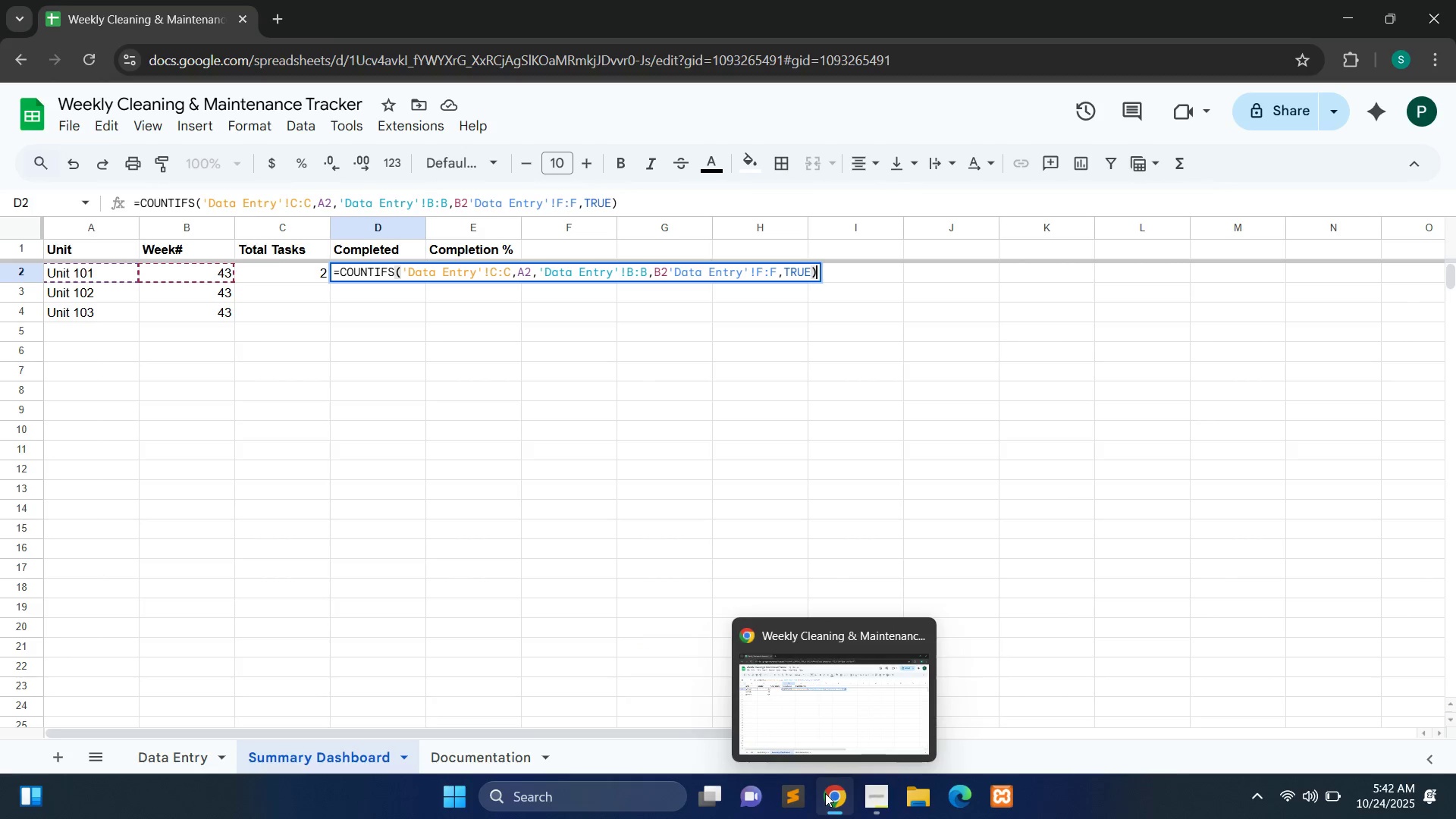 
wait(6.17)
 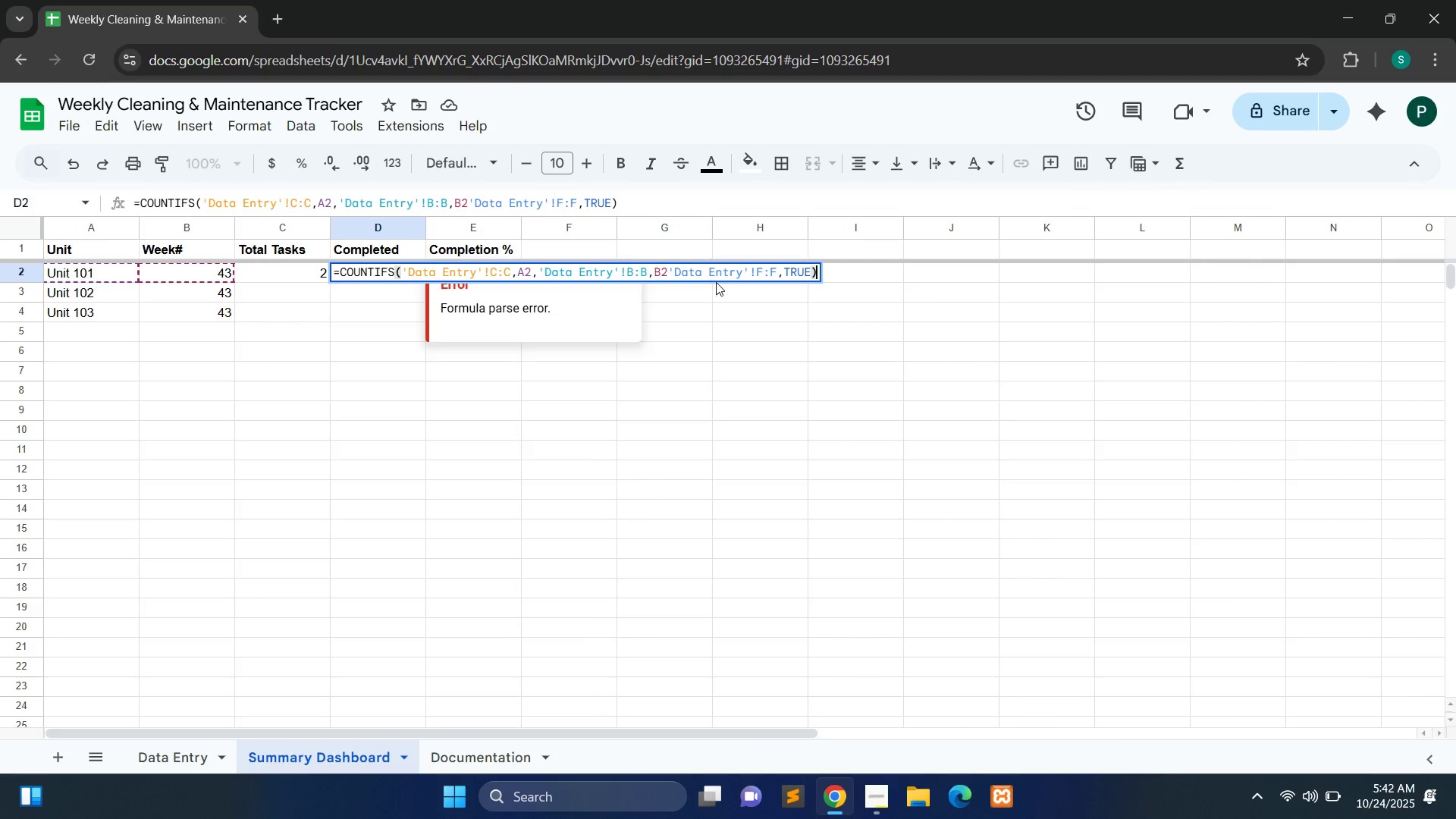 
left_click([184, 767])
 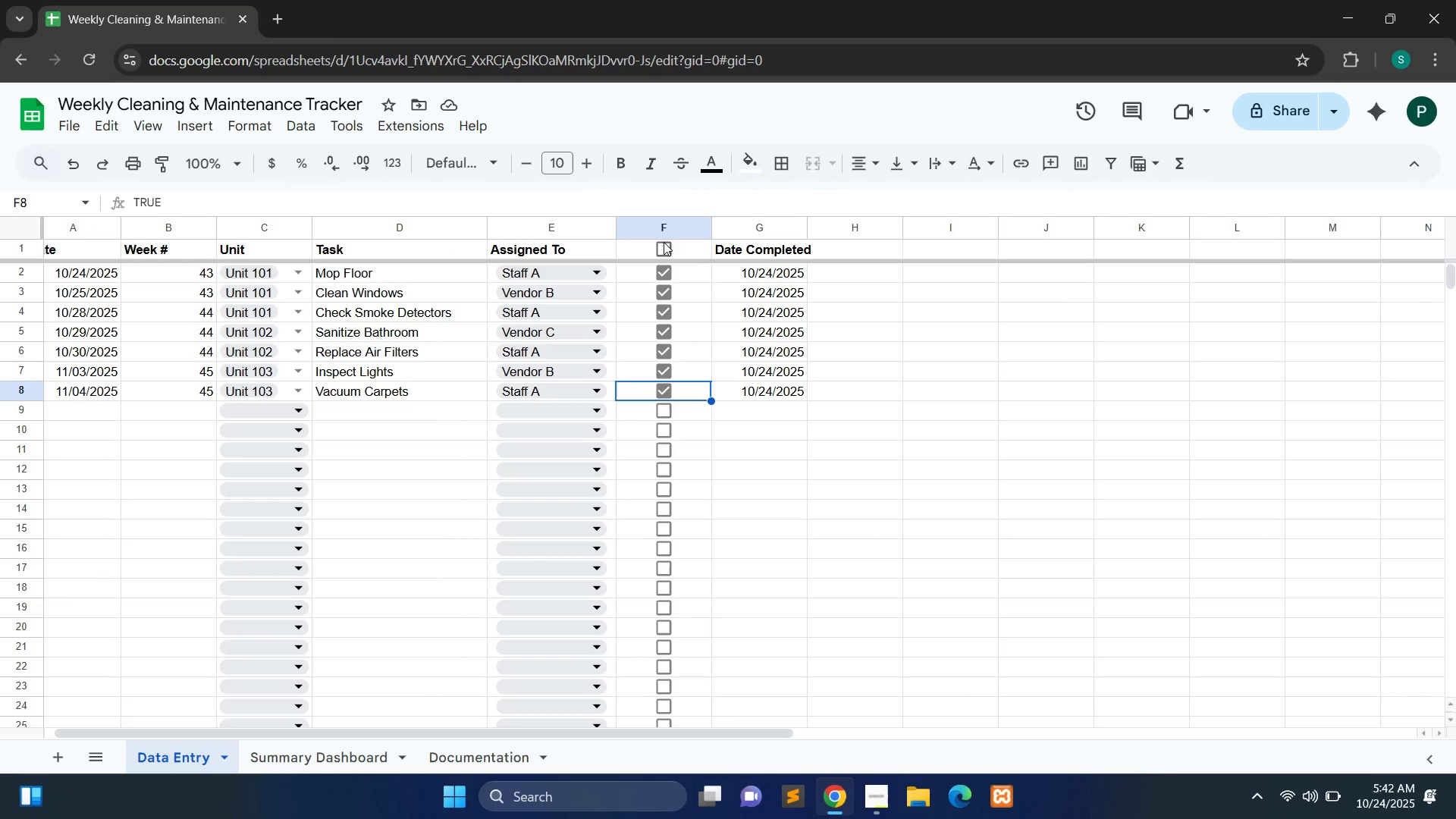 
left_click([664, 244])
 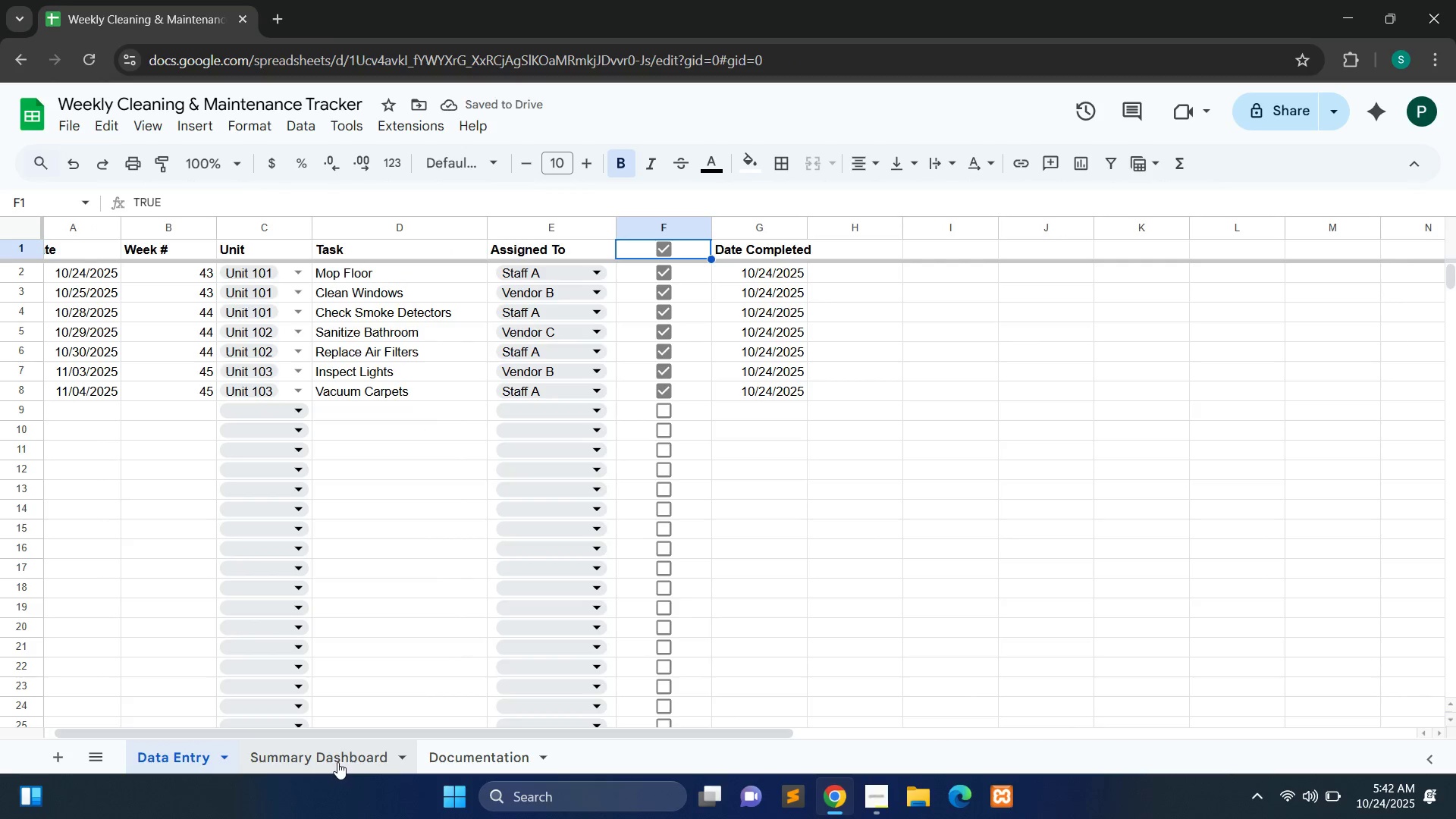 
left_click([337, 762])
 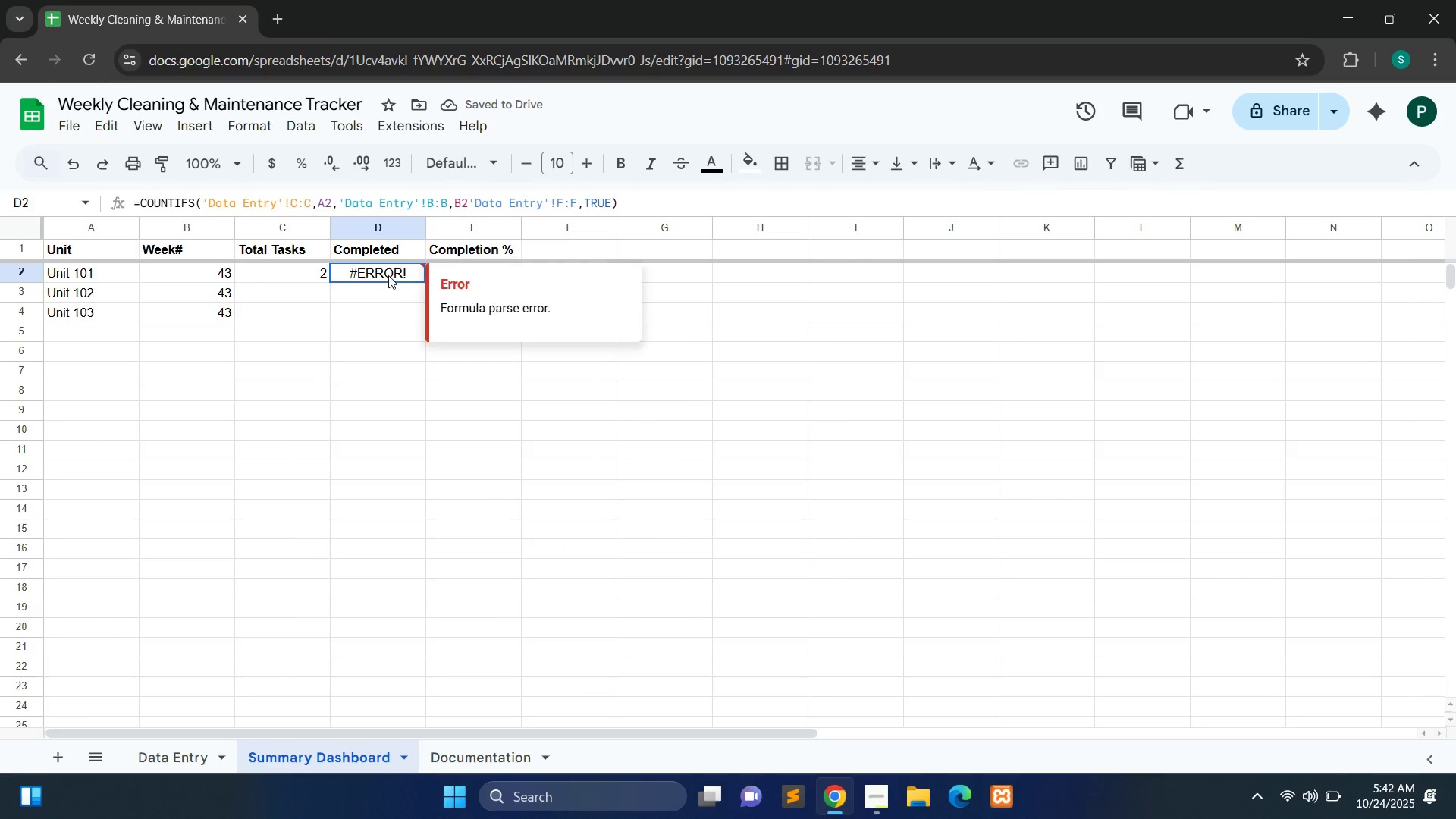 
double_click([388, 275])
 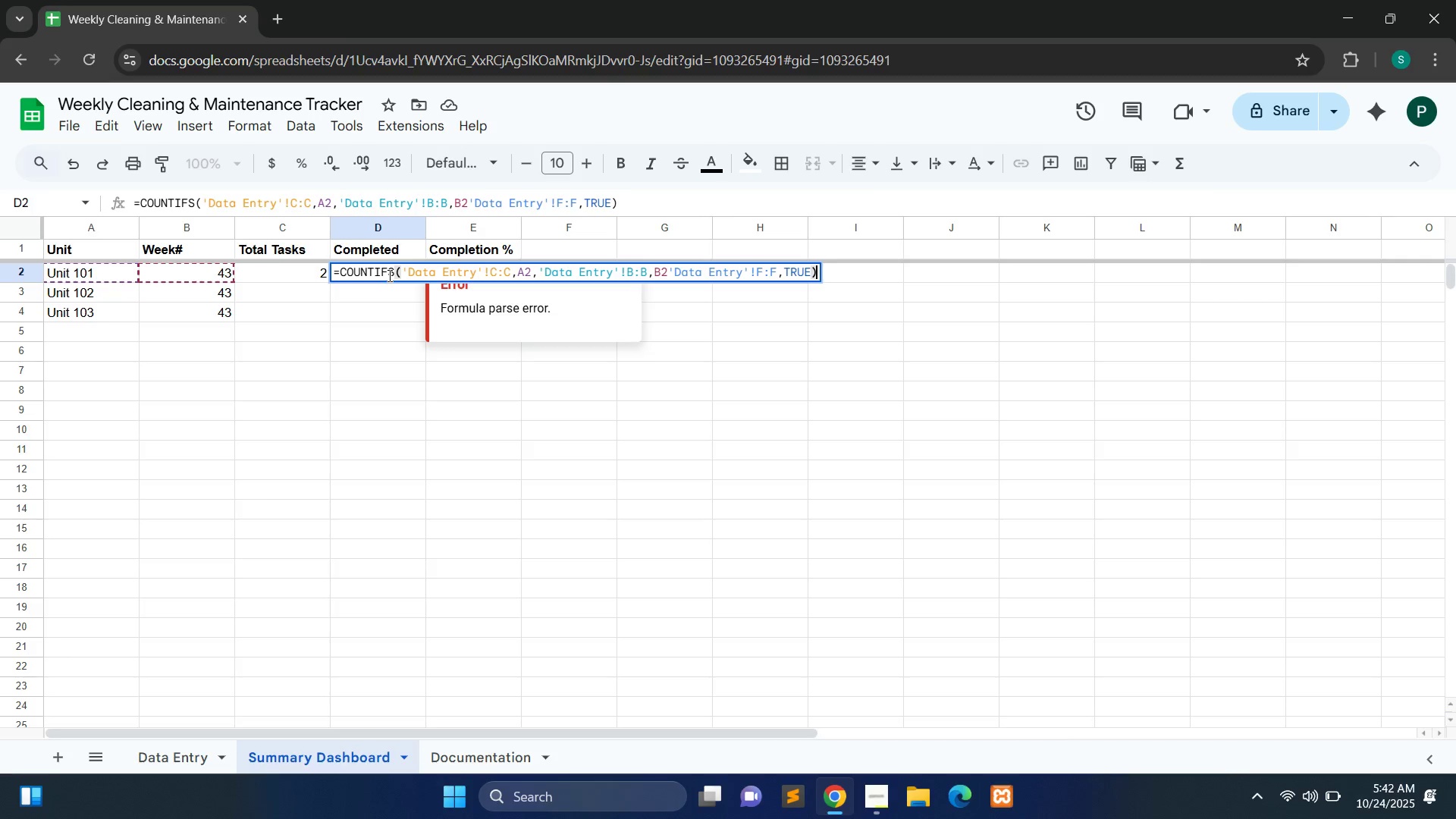 
key(Enter)
 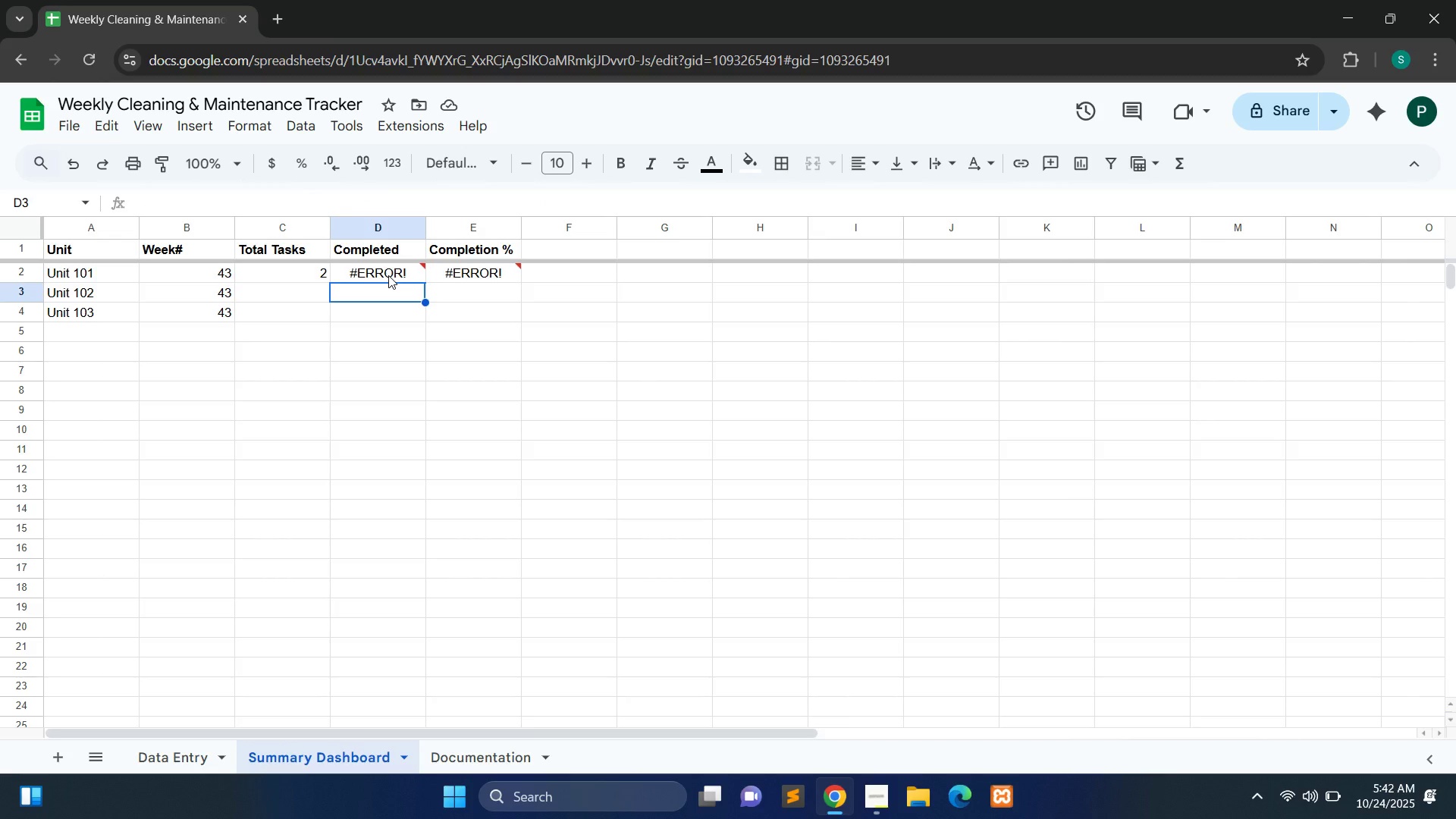 
wait(16.16)
 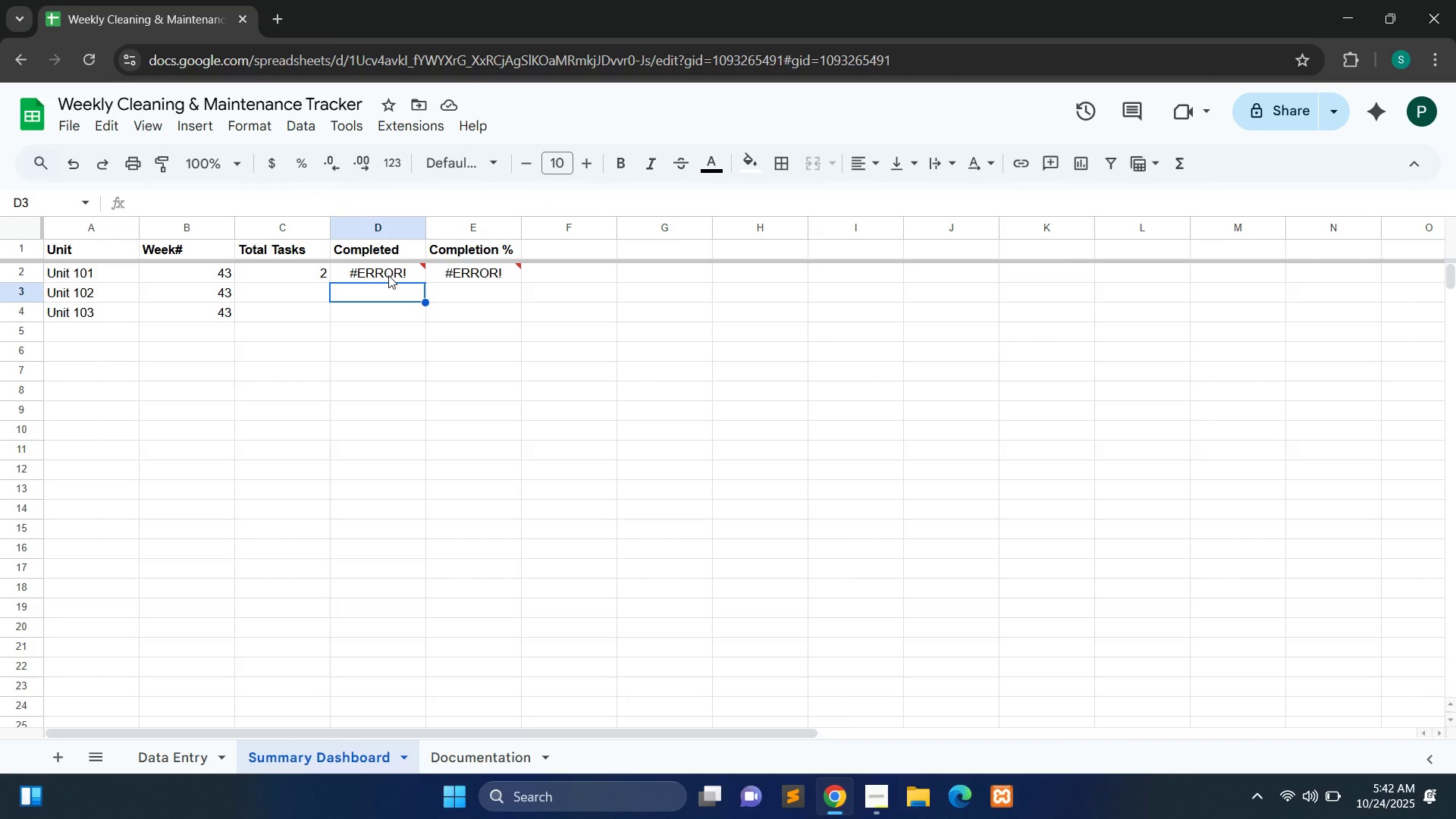 
double_click([399, 278])
 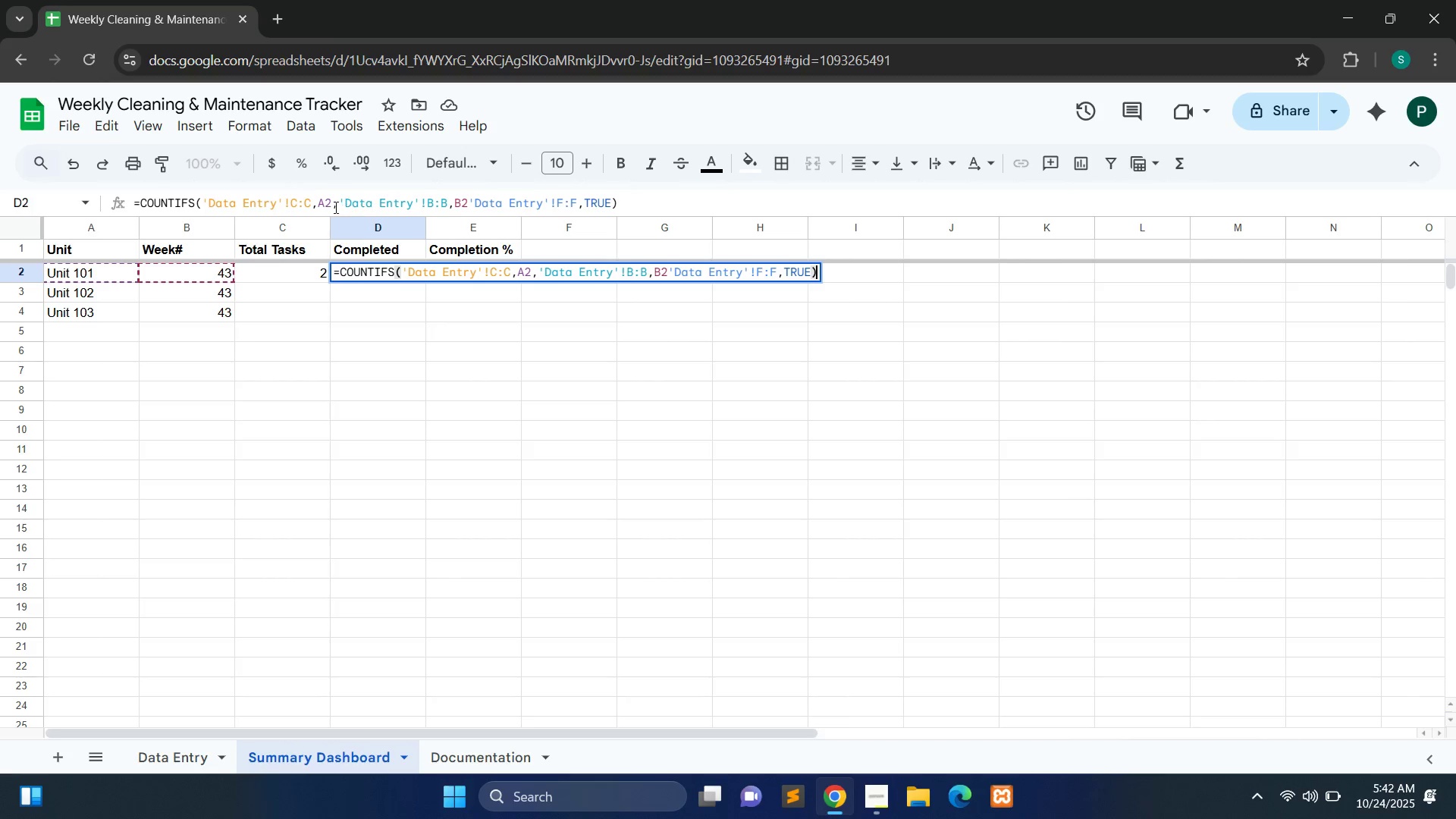 
left_click([317, 205])
 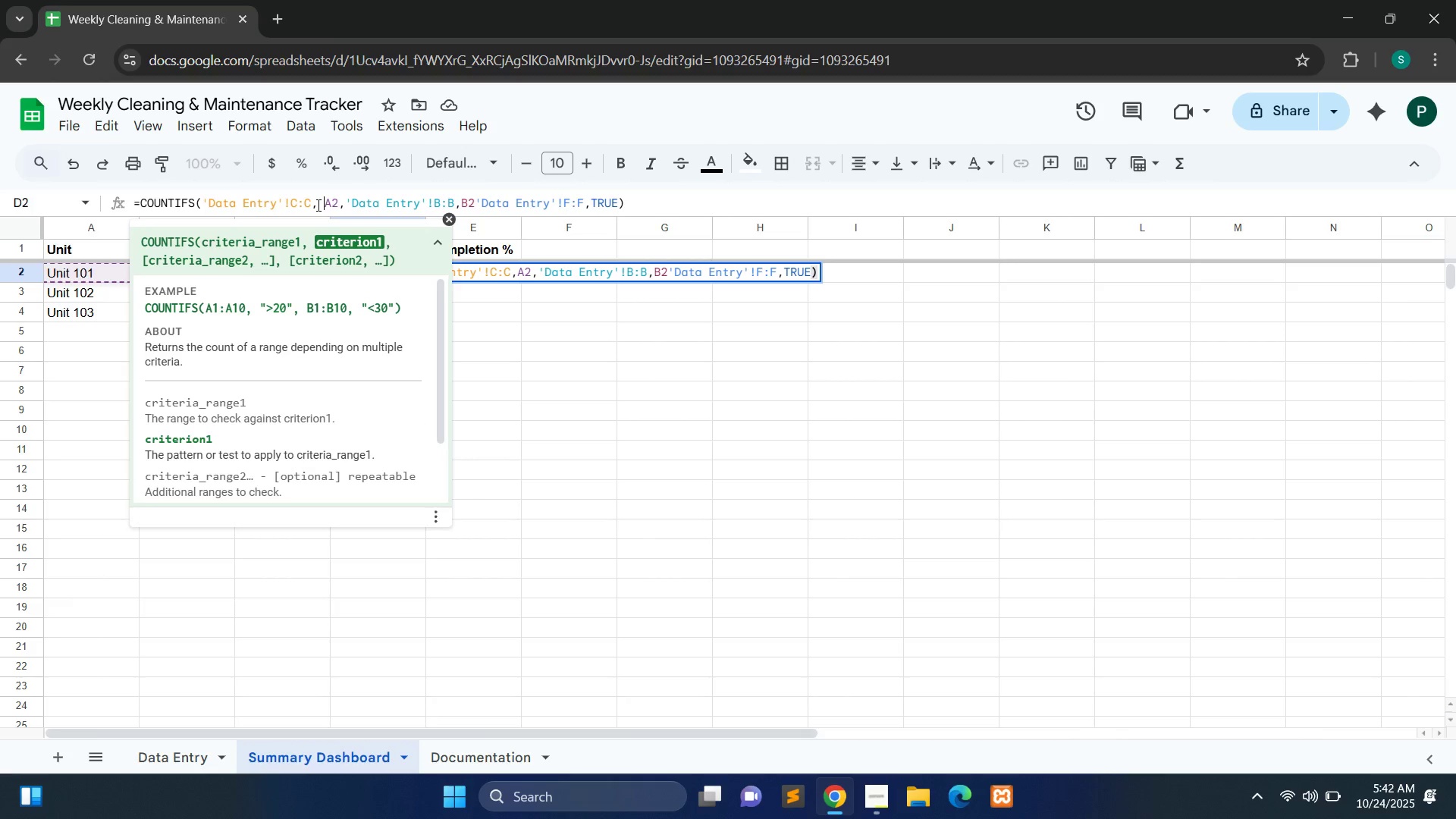 
key(Space)
 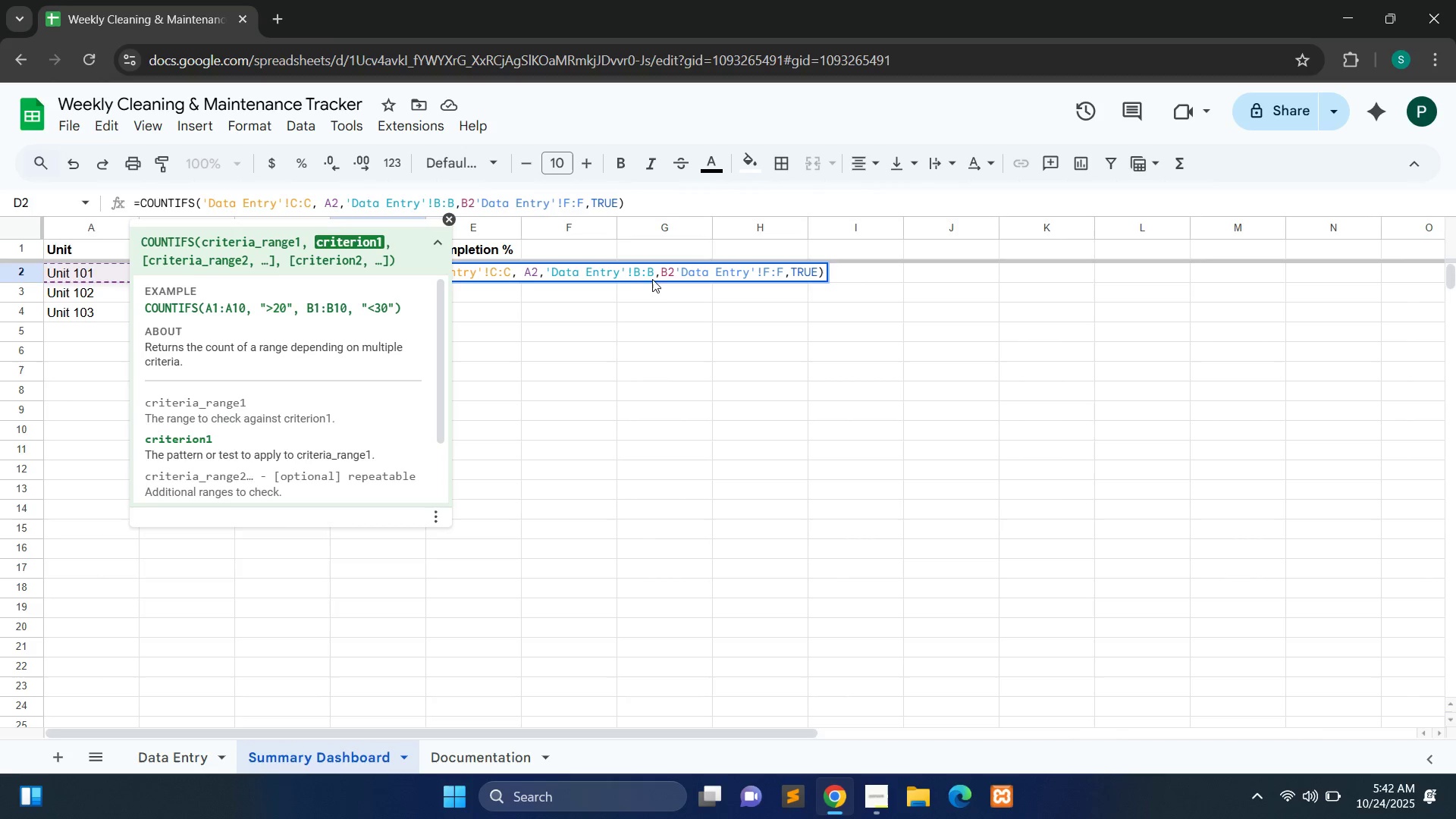 
left_click([661, 276])
 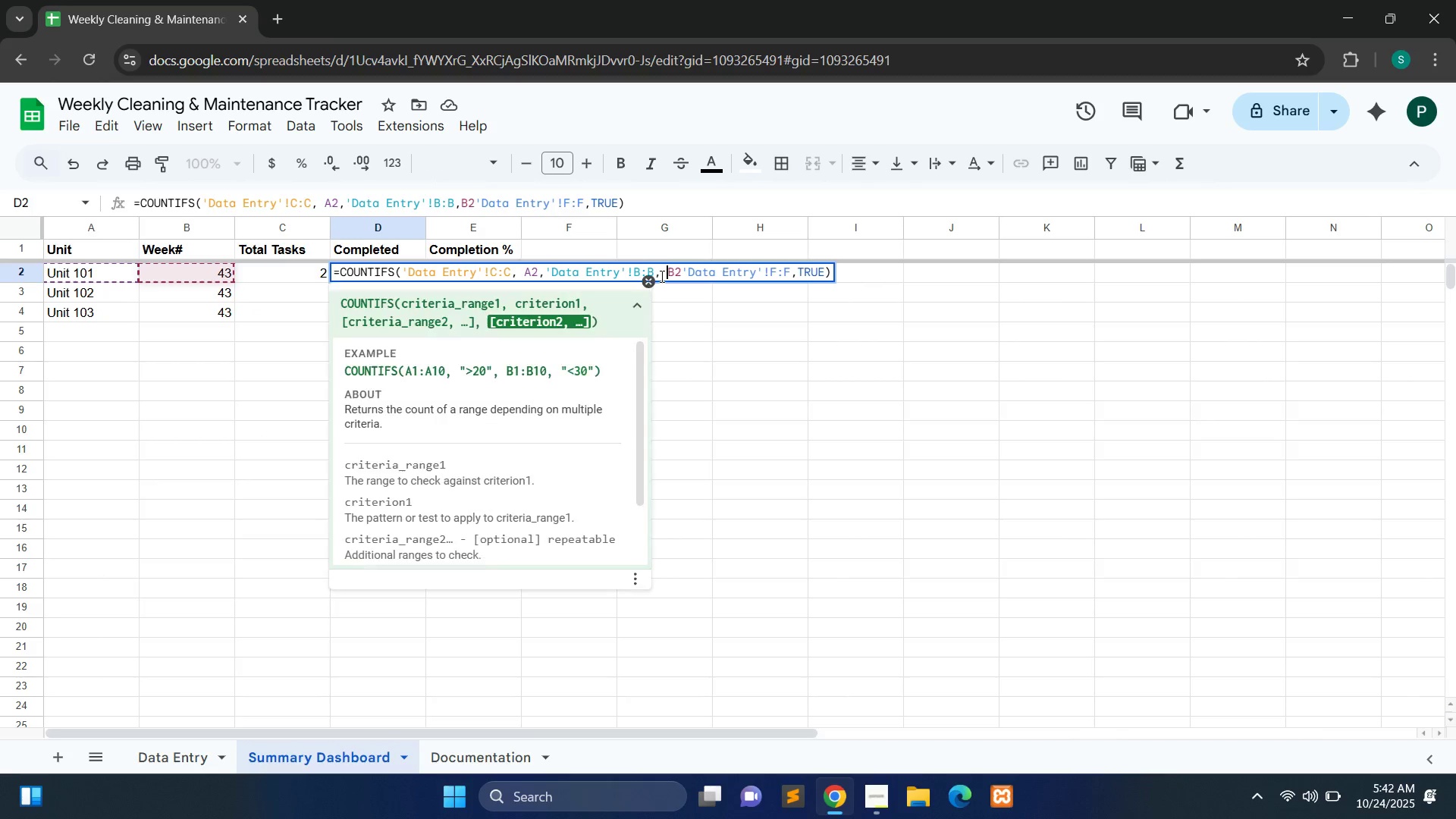 
key(Space)
 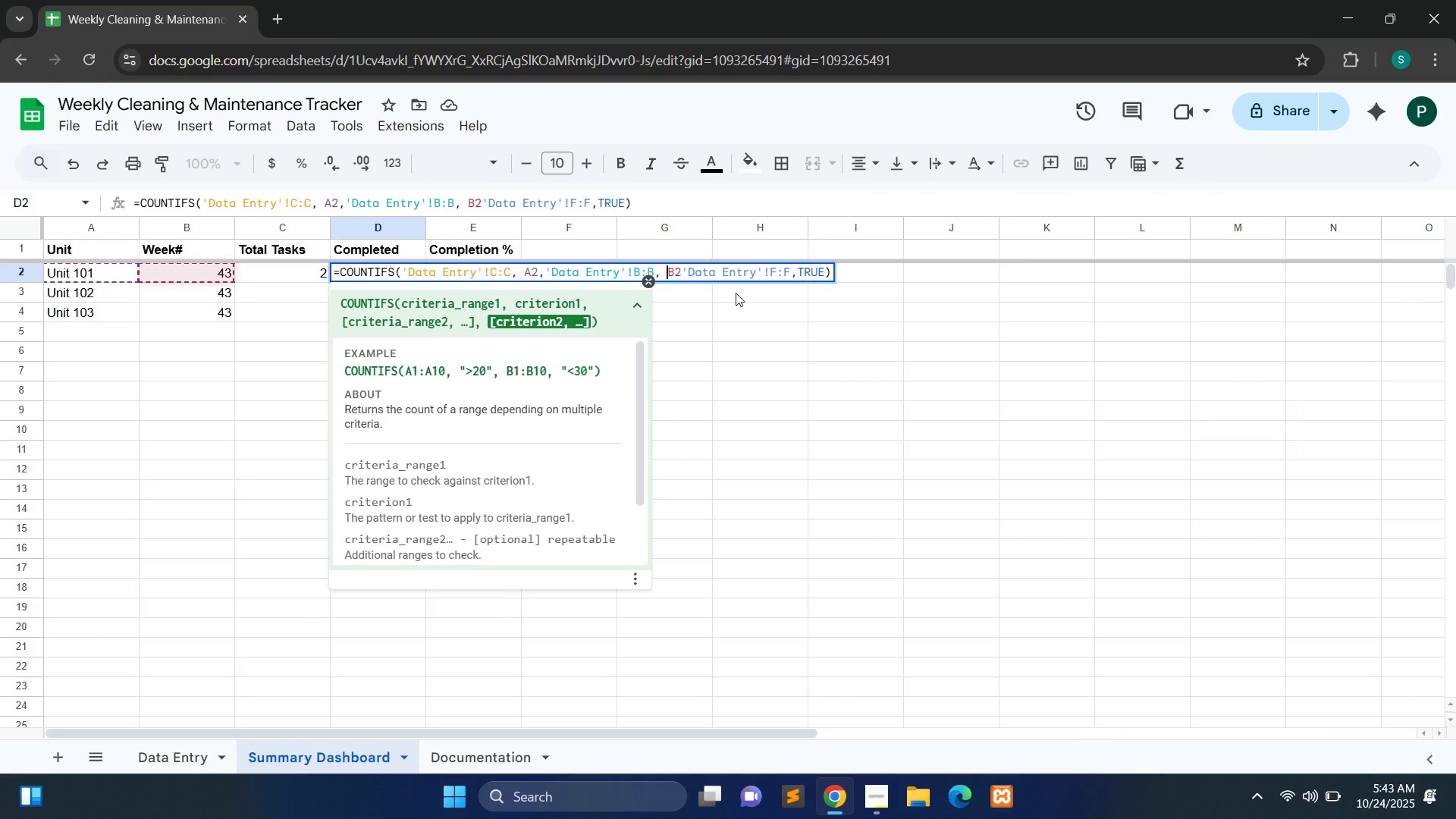 
key(Backspace)
 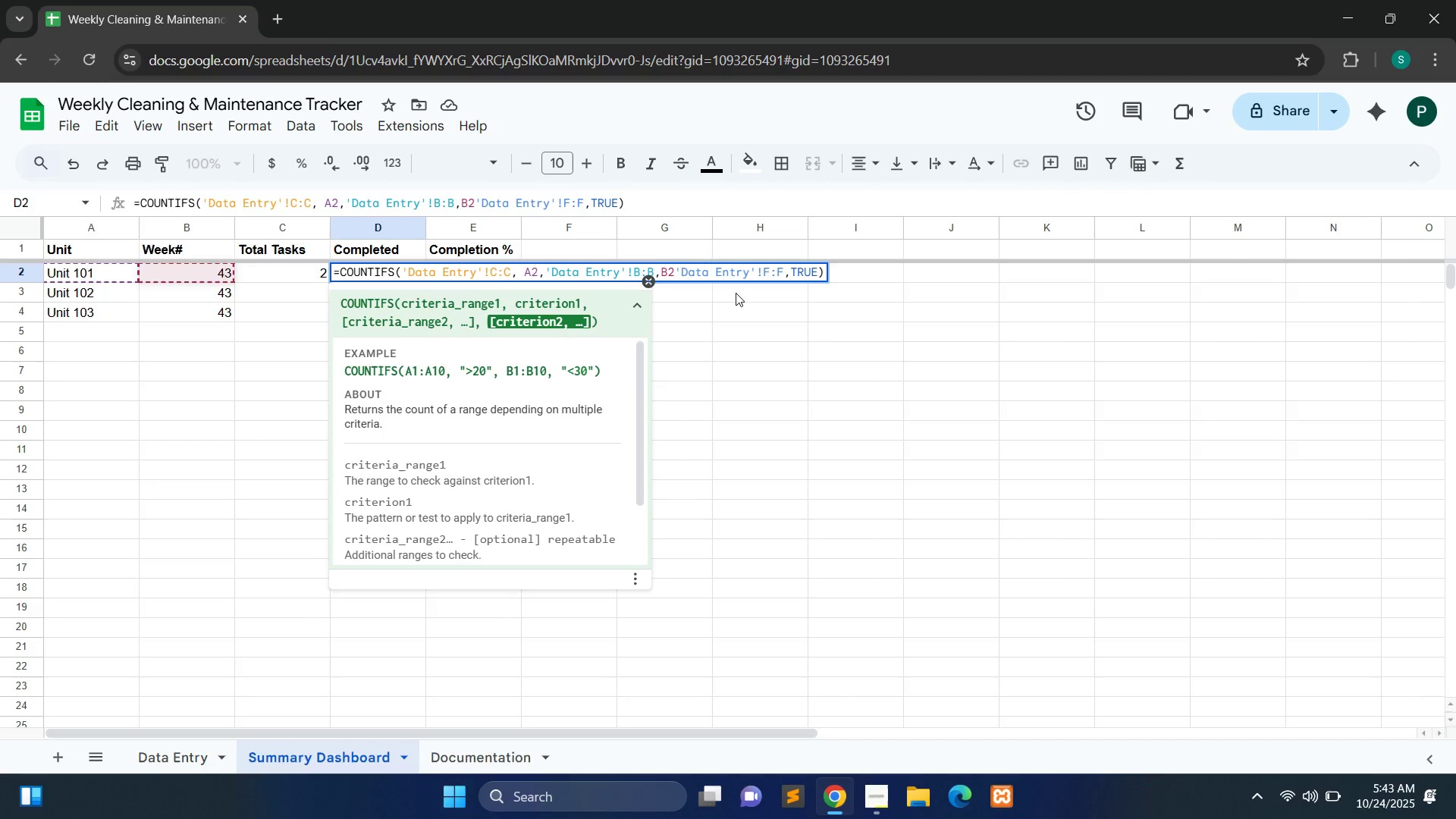 
key(Space)
 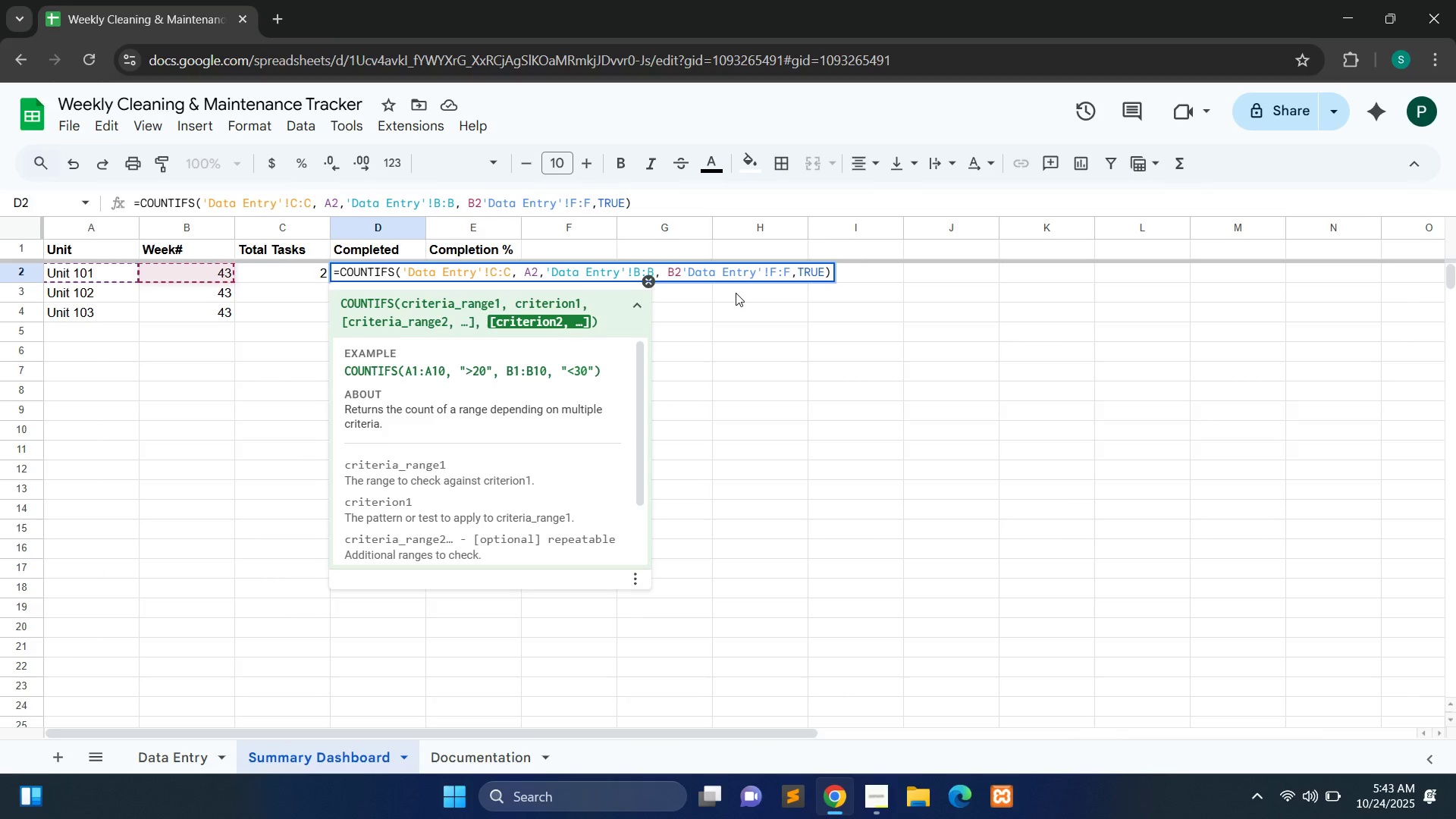 
wait(9.82)
 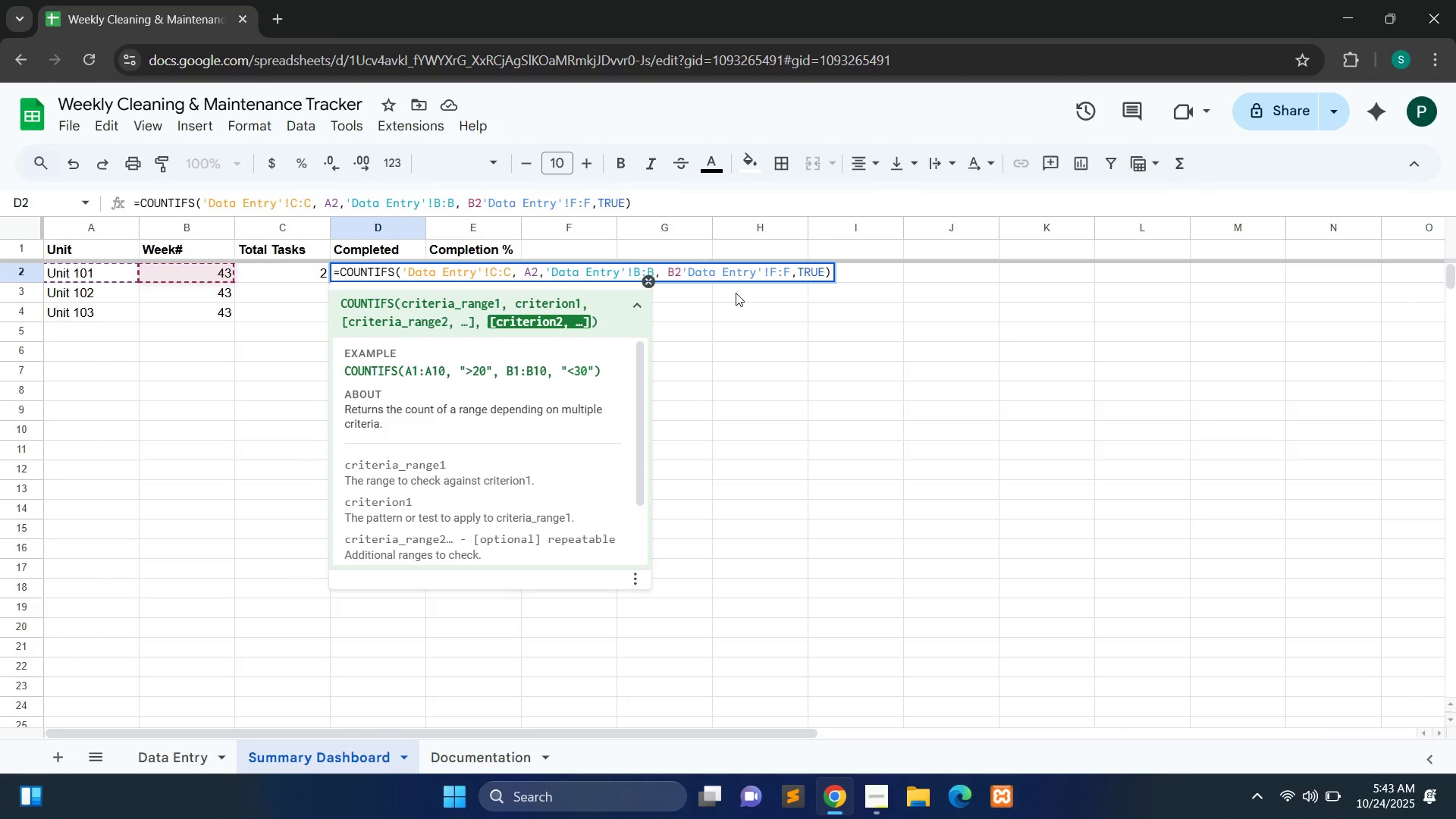 
left_click([798, 273])
 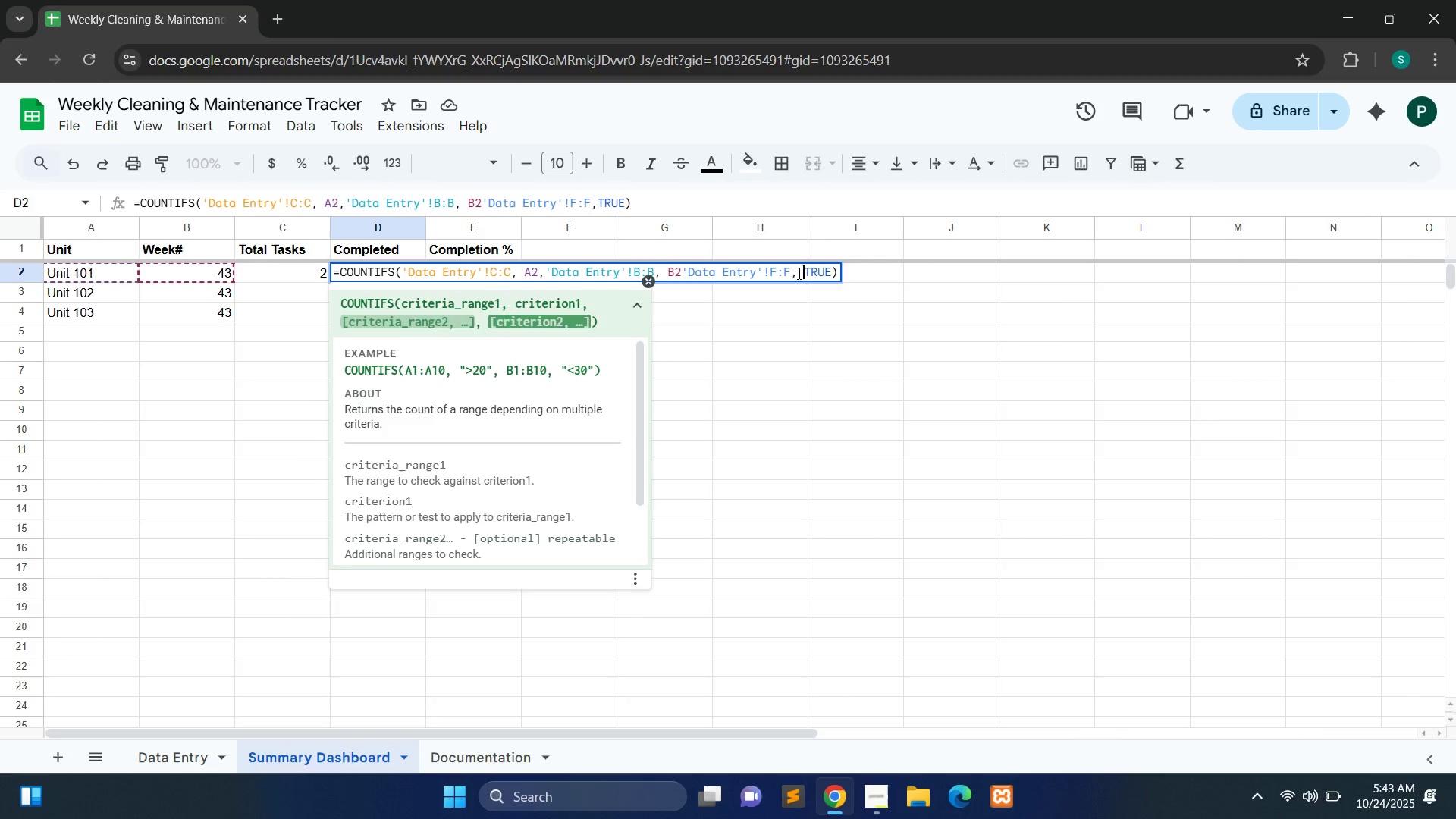 
key(Space)
 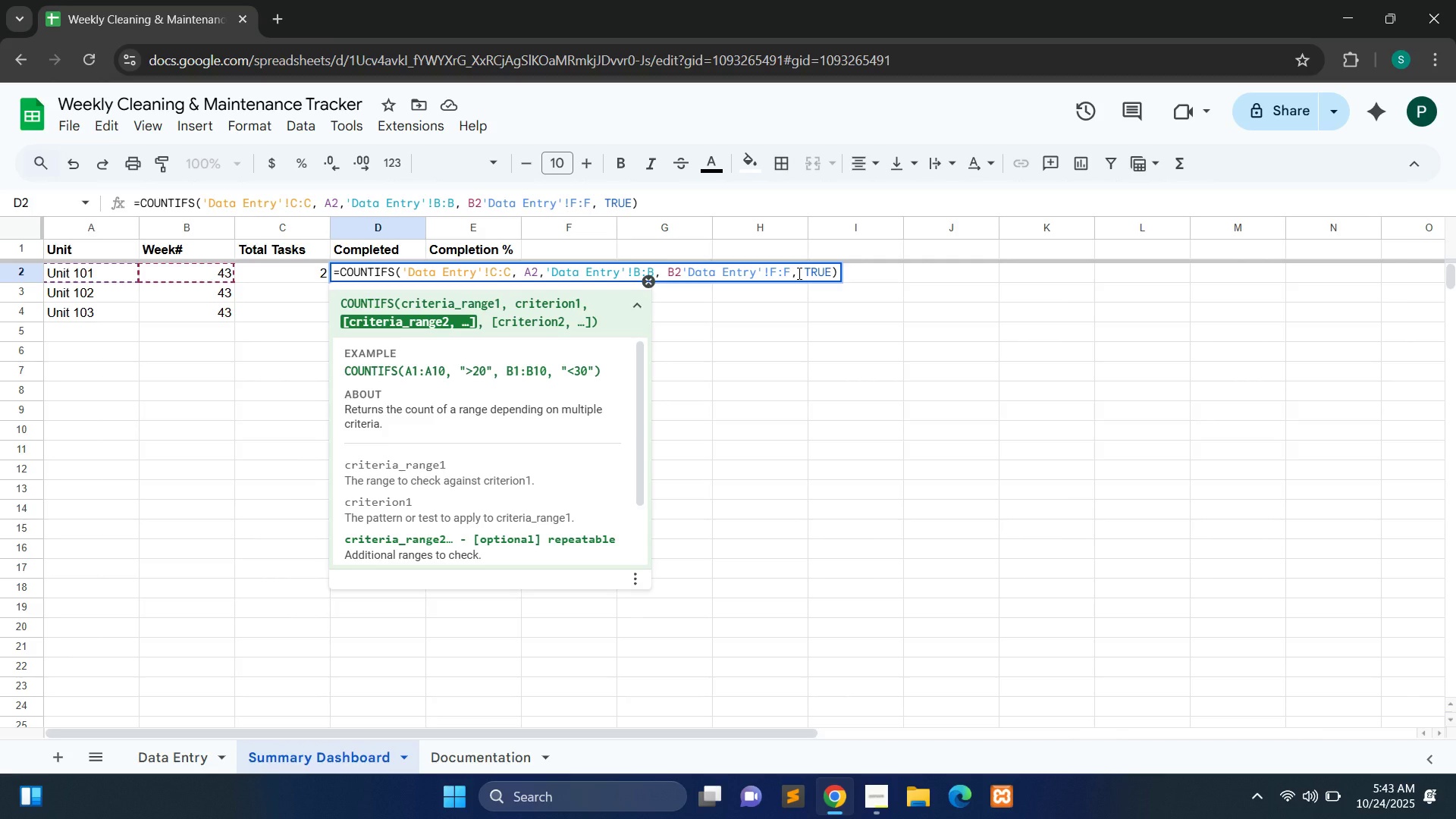 
key(Enter)
 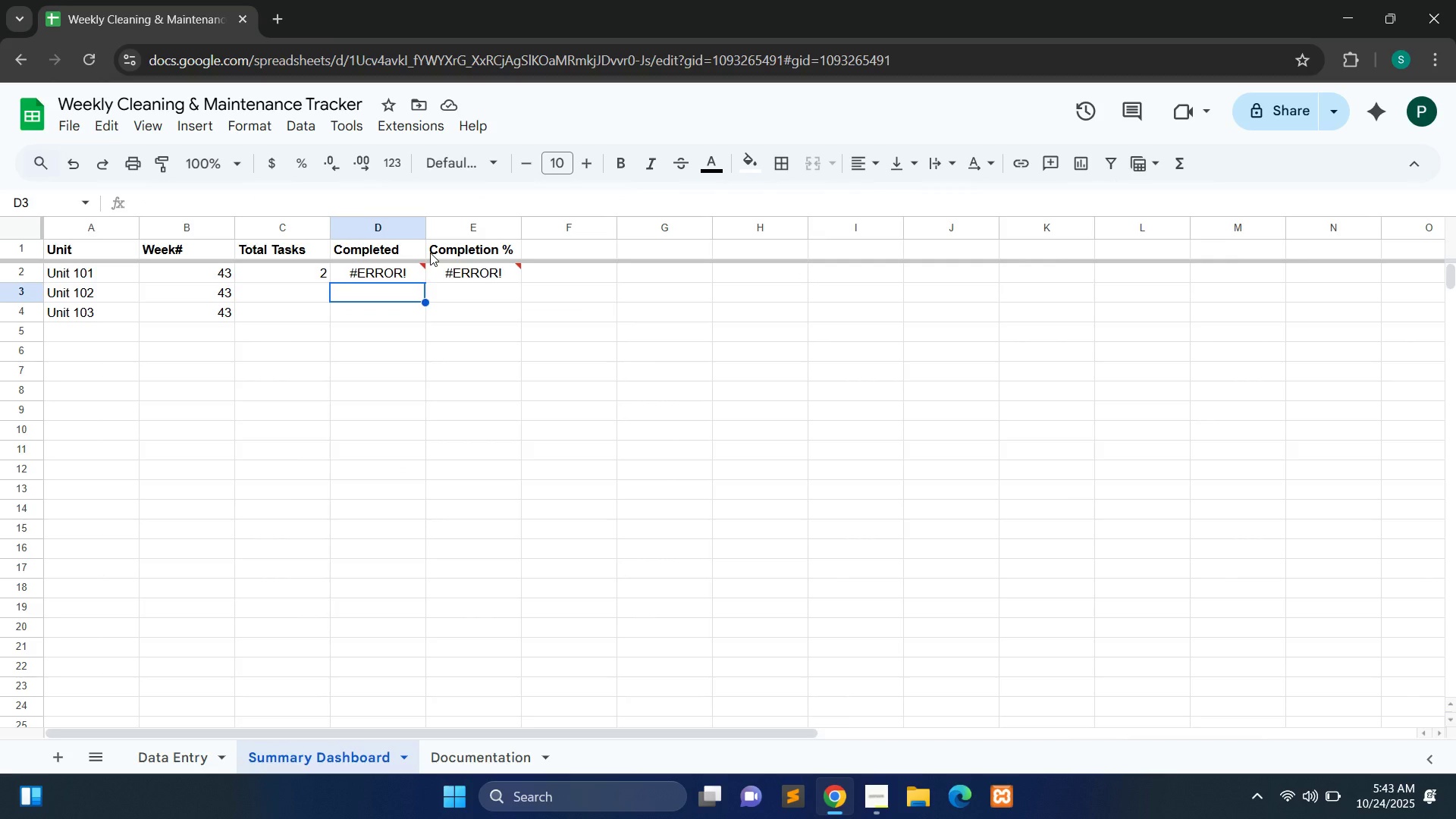 
wait(11.43)
 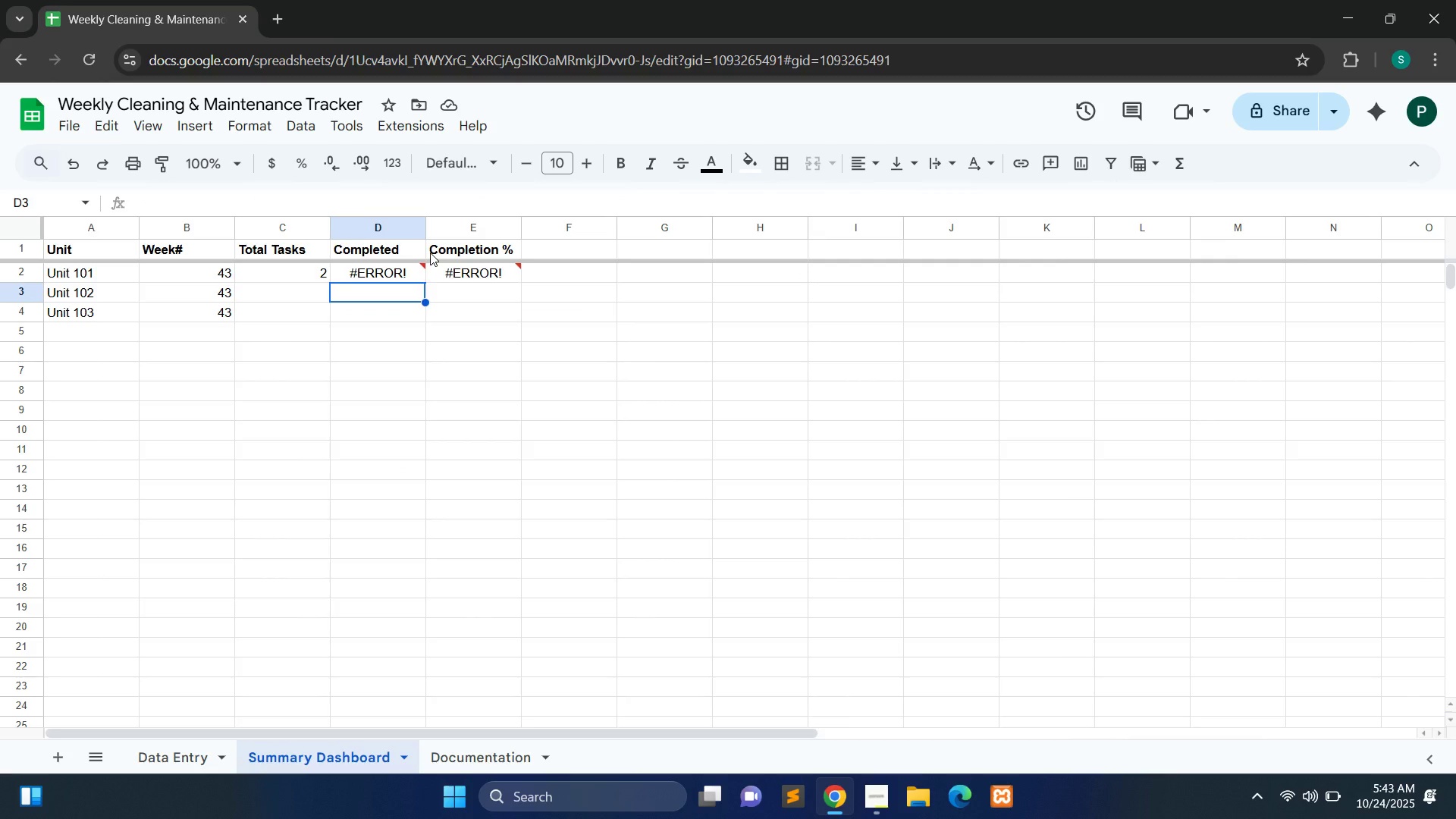 
double_click([392, 274])
 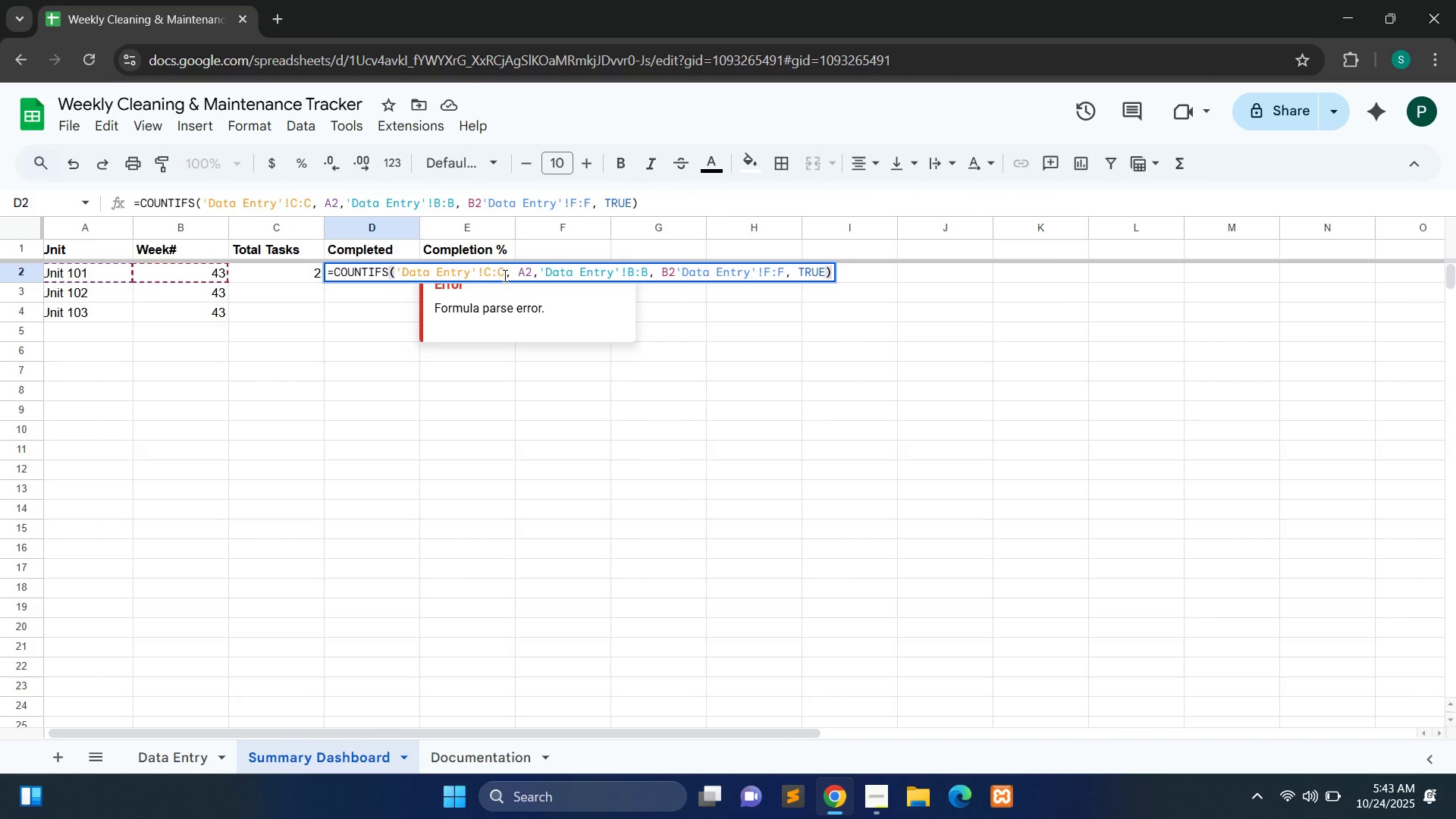 
left_click([504, 275])
 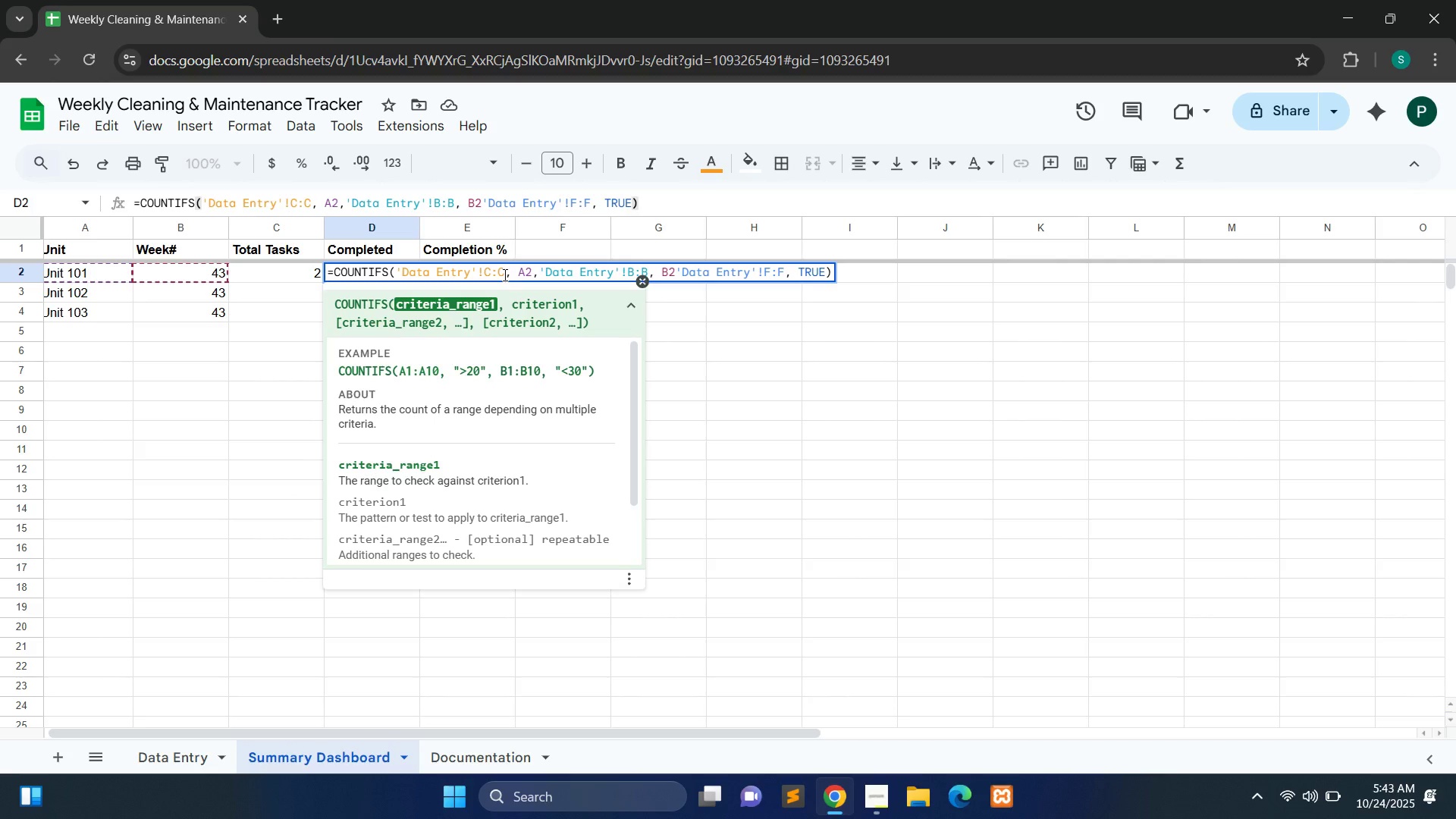 
type(1000)
 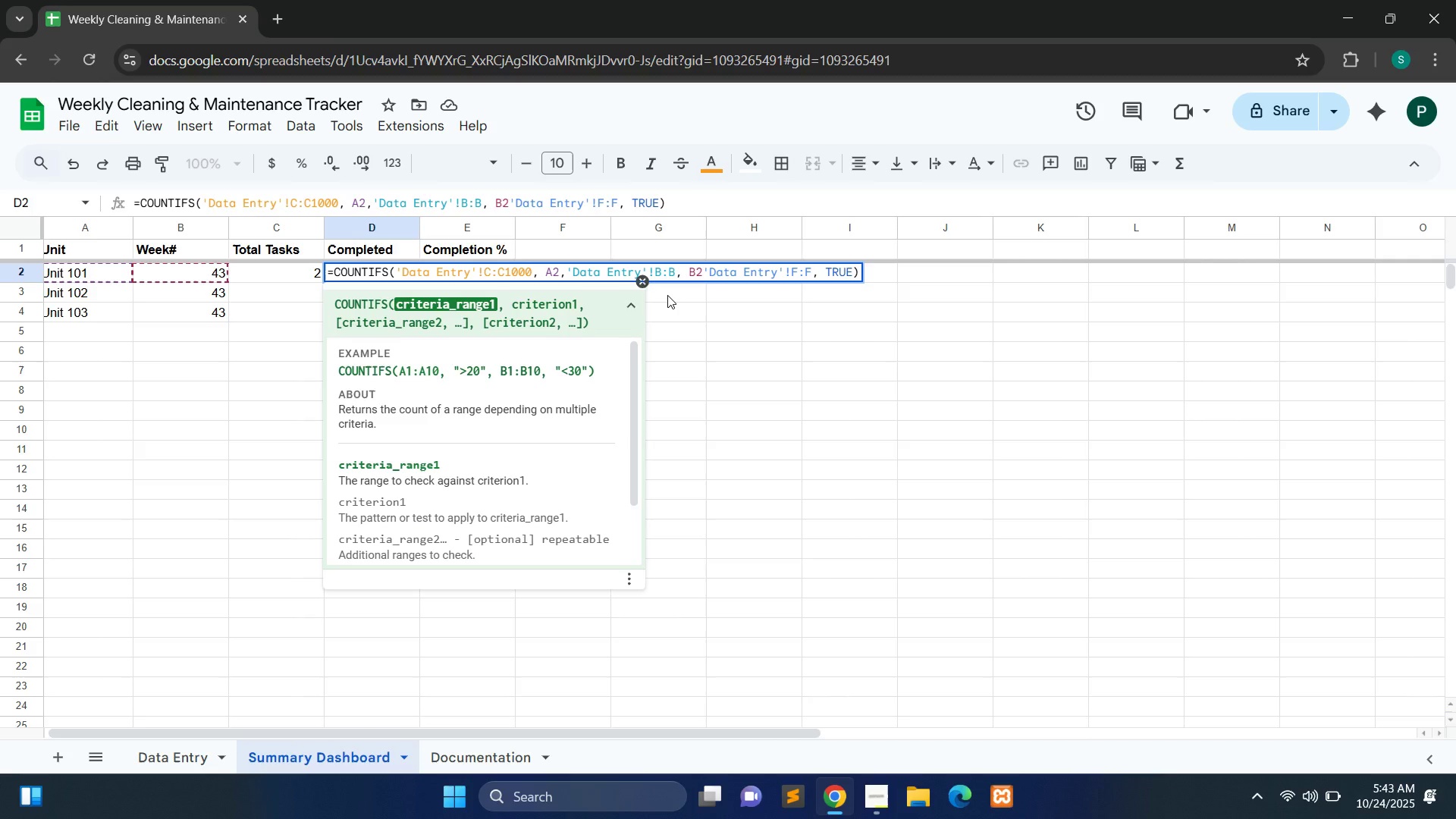 
wait(8.74)
 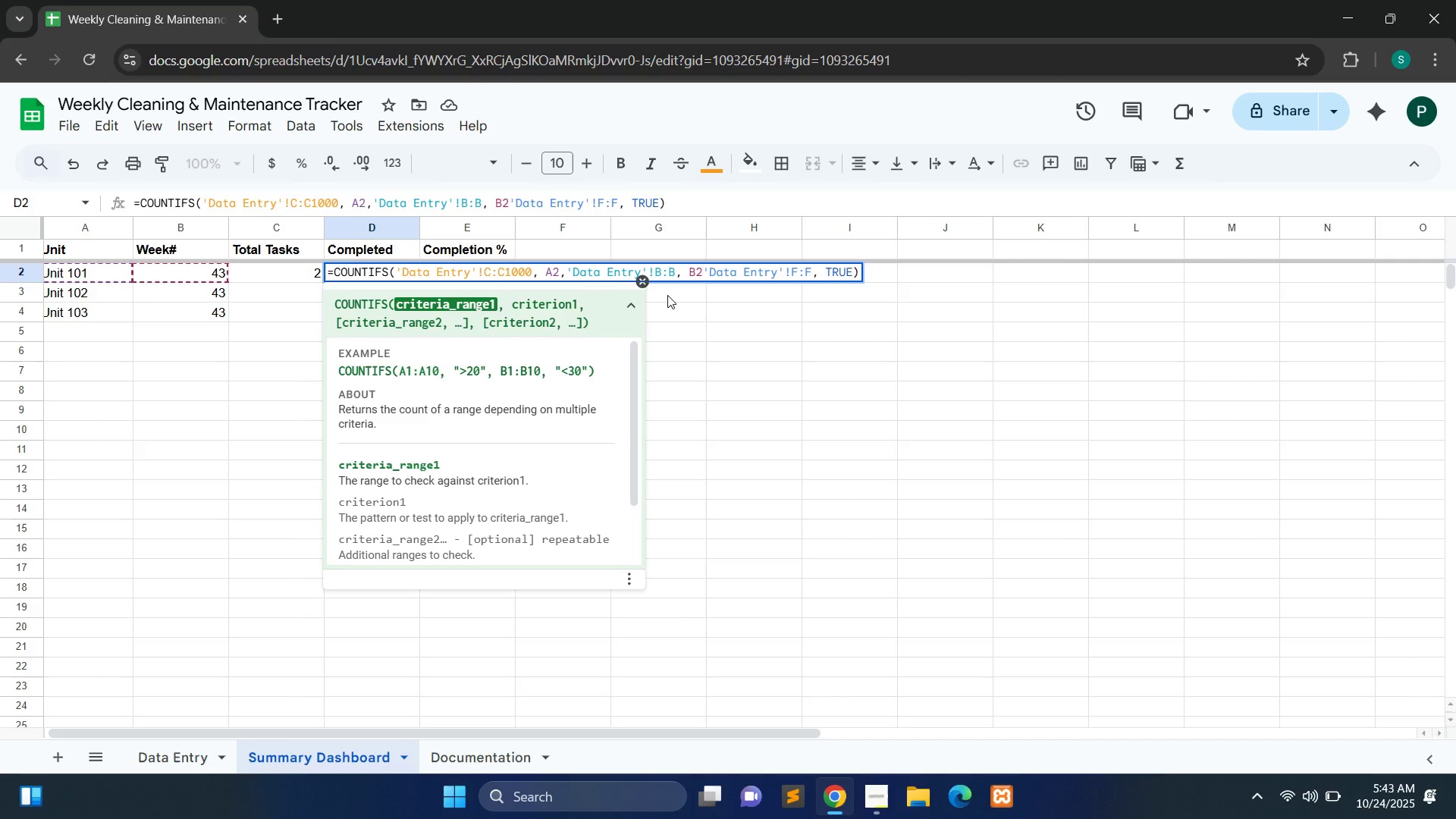 
left_click([491, 273])
 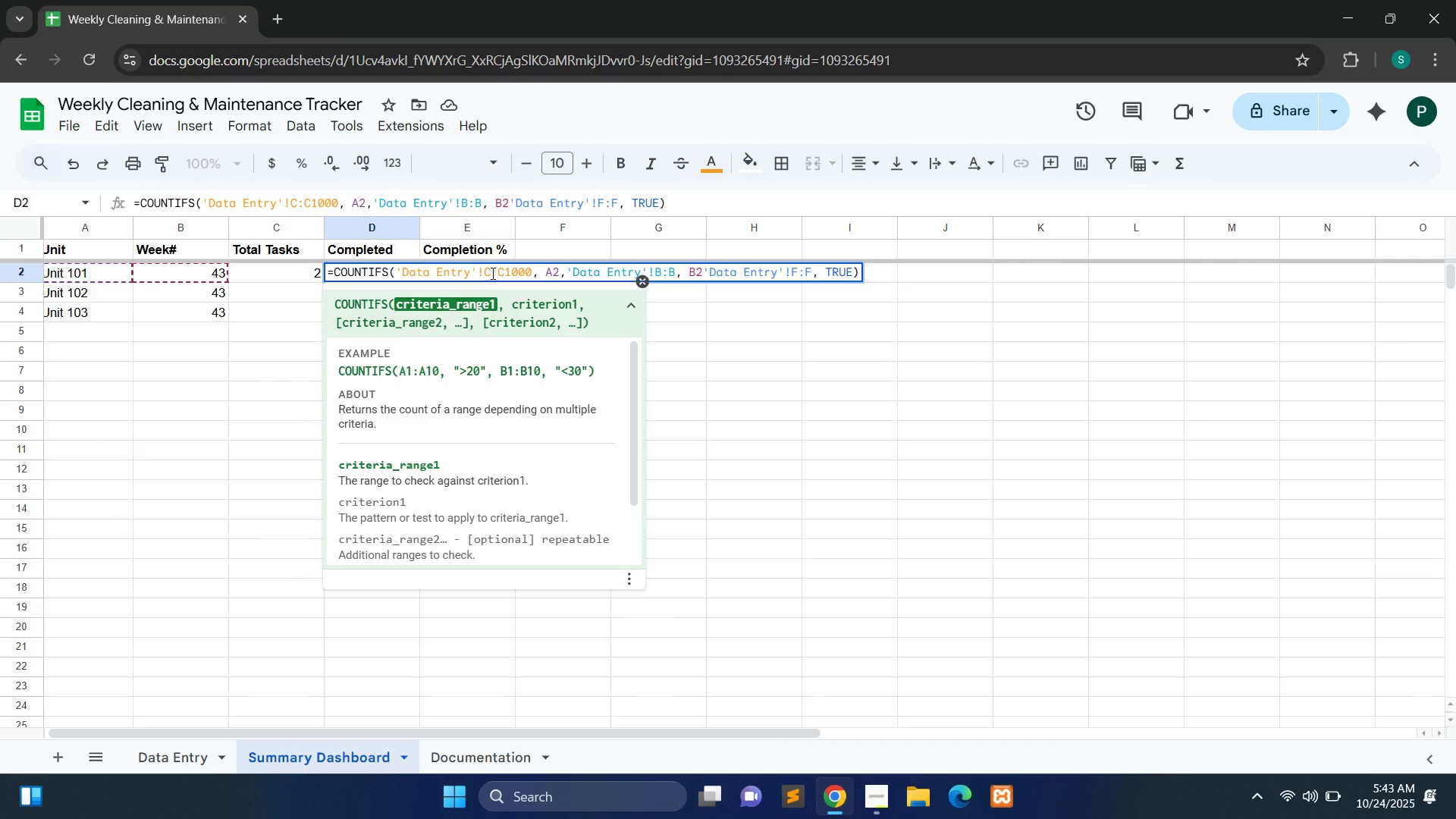 
key(2)
 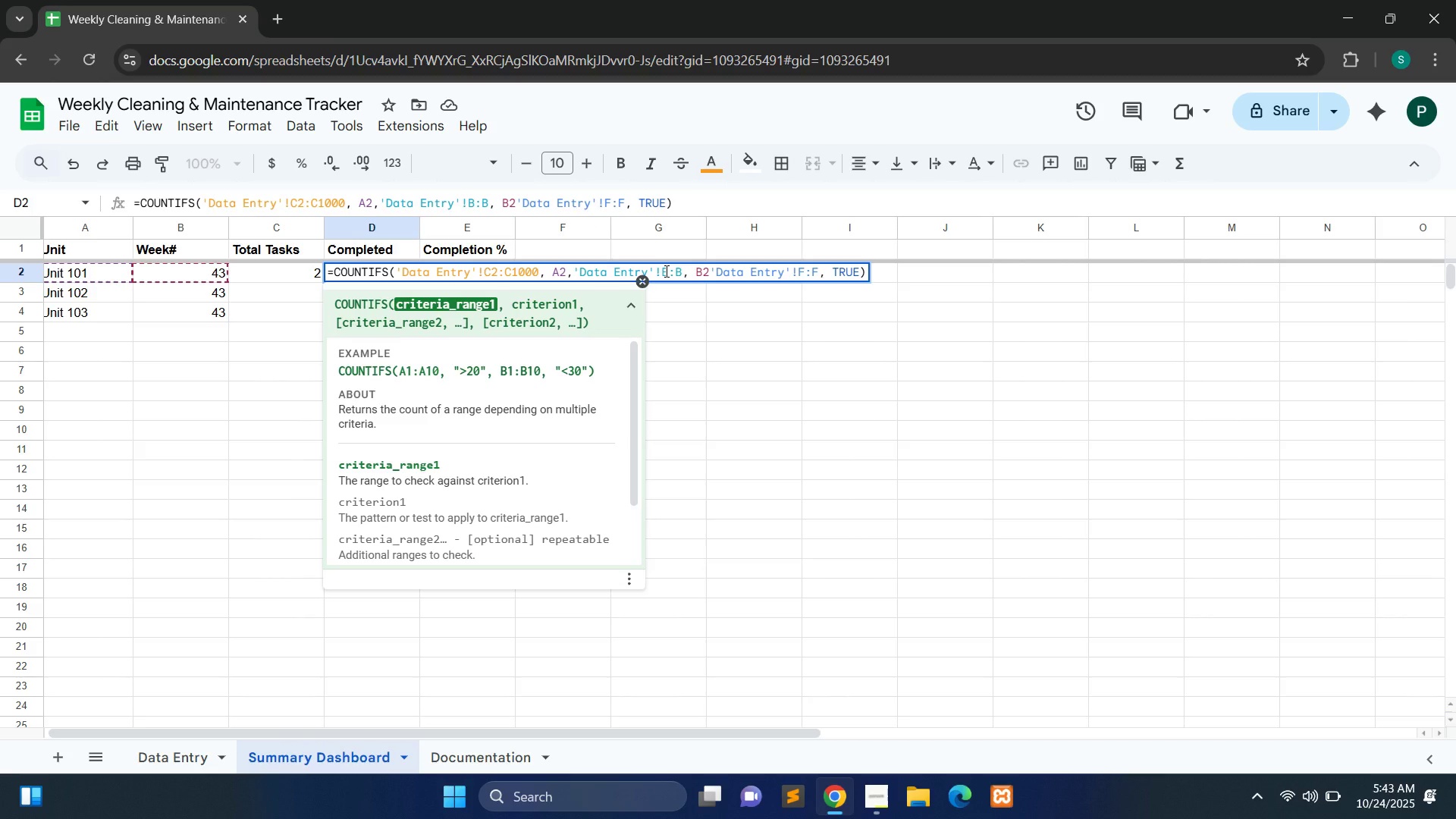 
left_click([665, 271])
 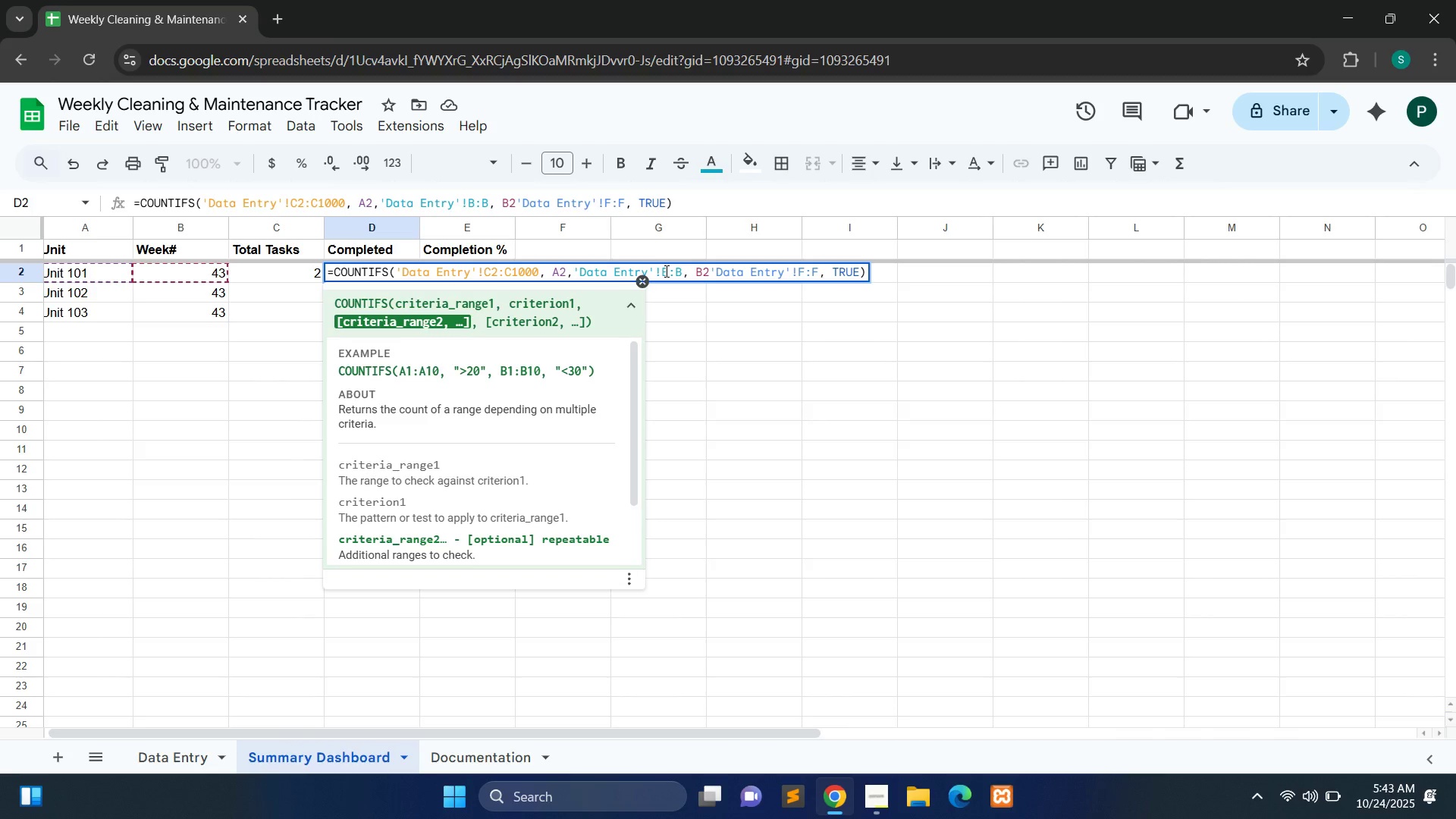 
key(2)
 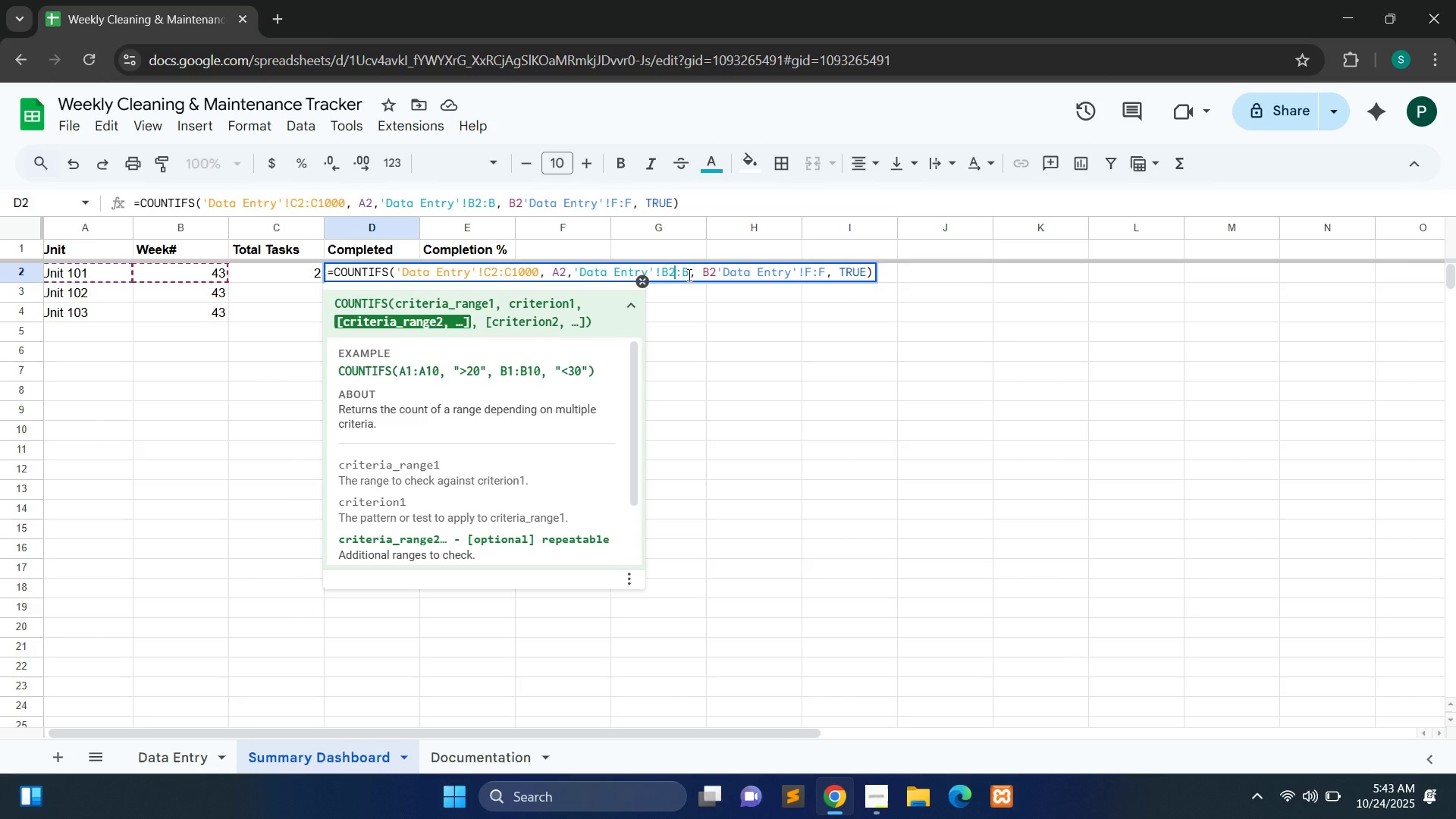 
left_click([688, 275])
 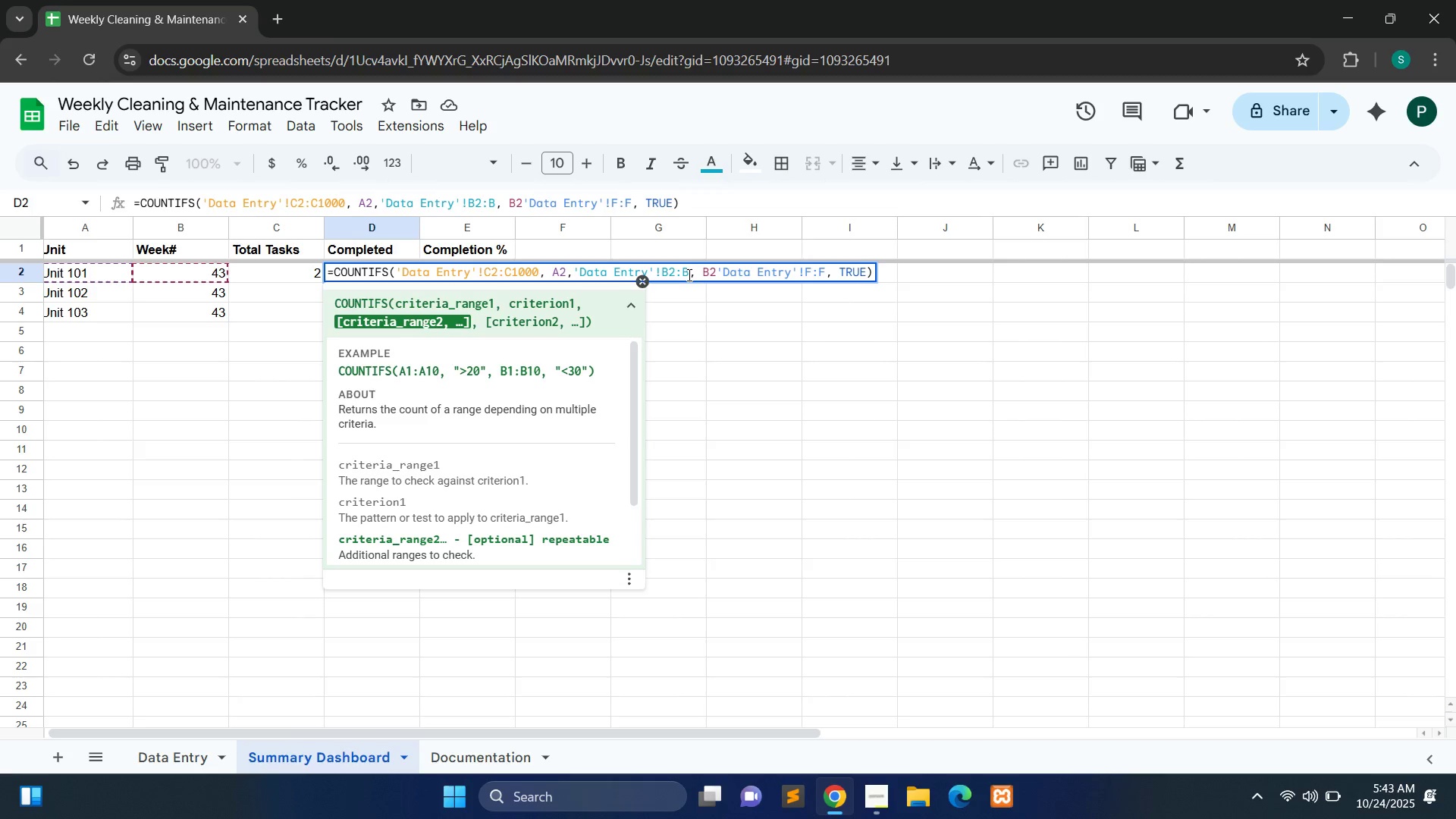 
type(1000)
 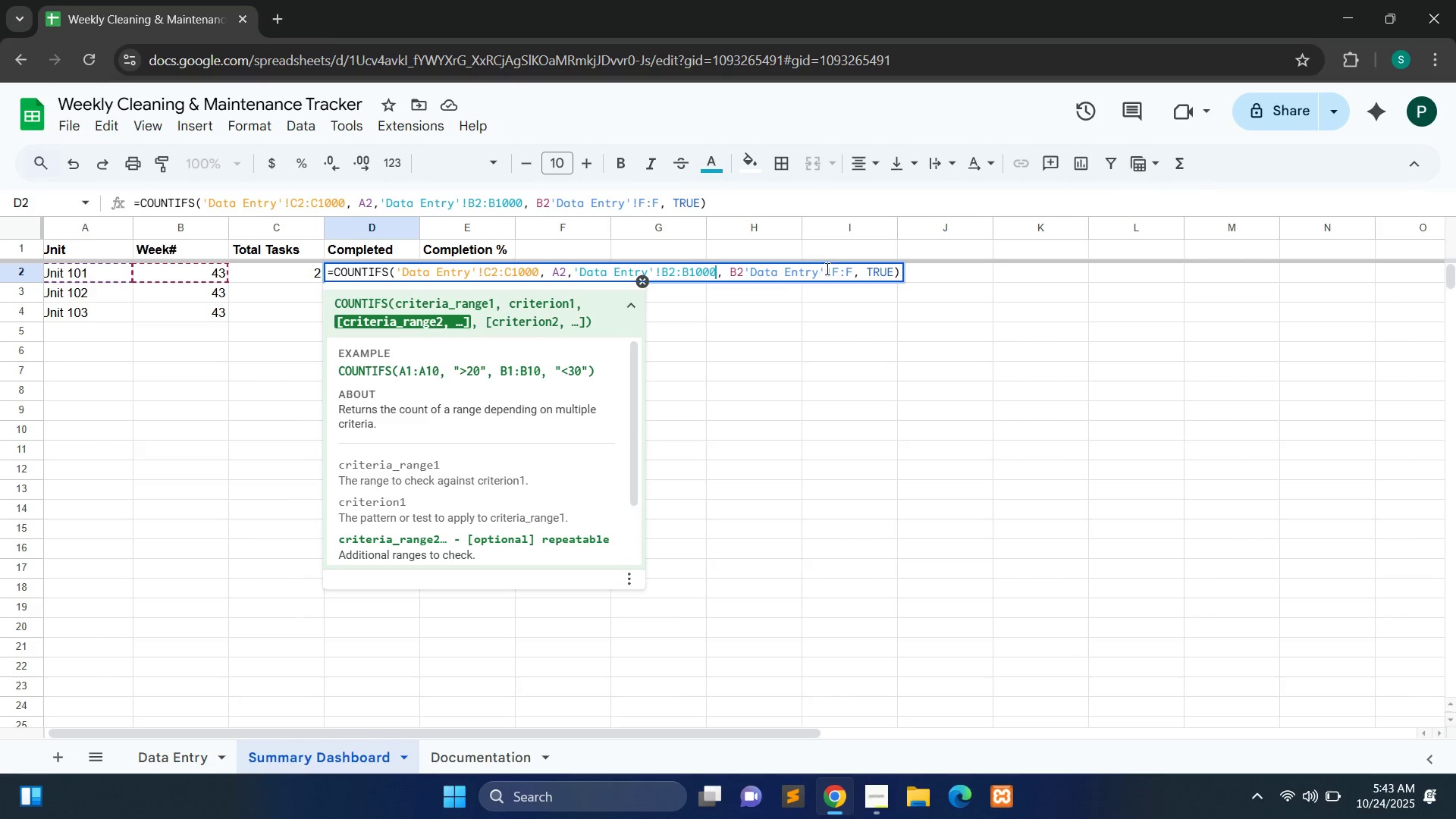 
wait(6.11)
 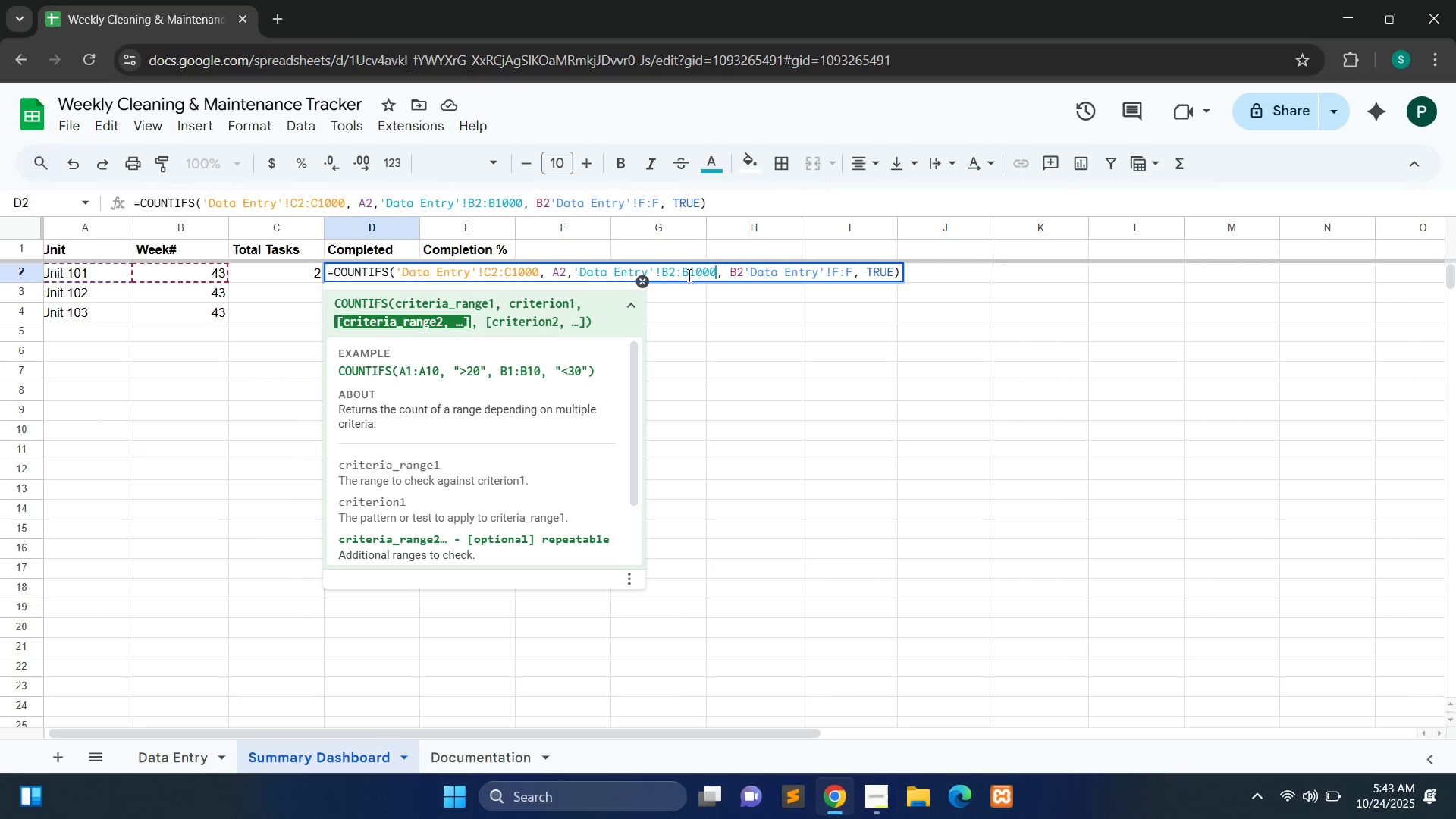 
left_click([838, 275])
 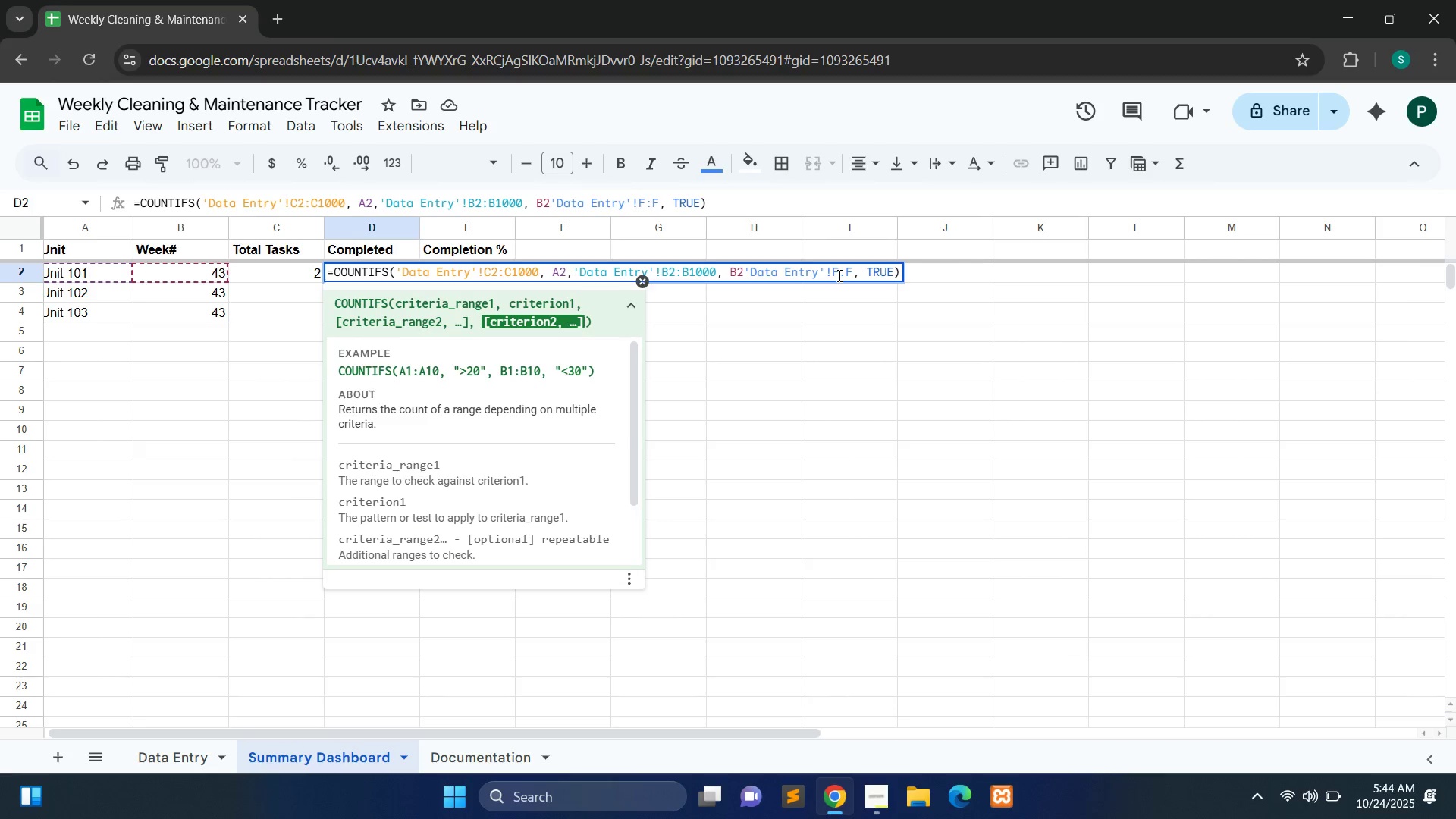 
key(2)
 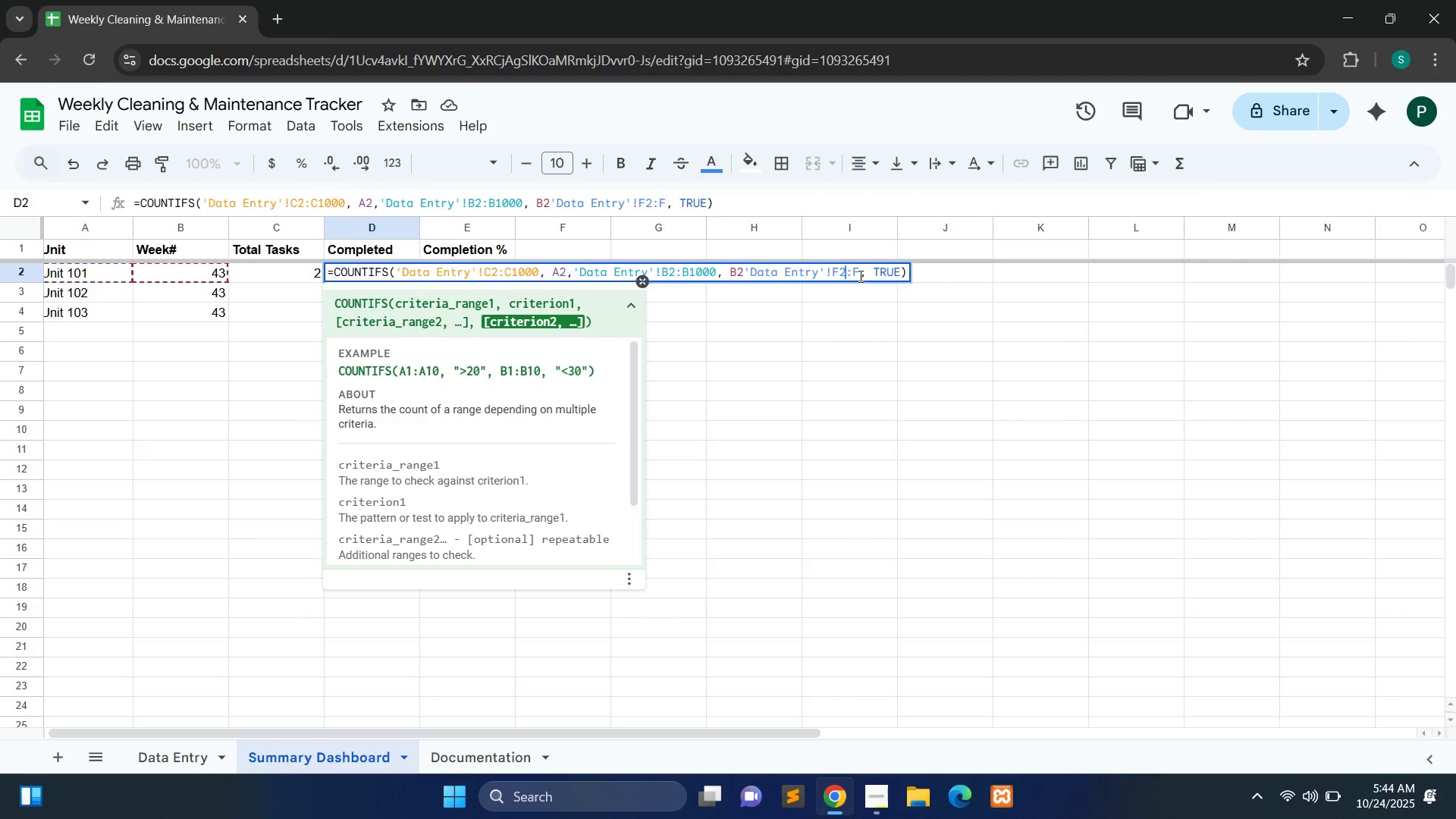 
left_click([859, 276])
 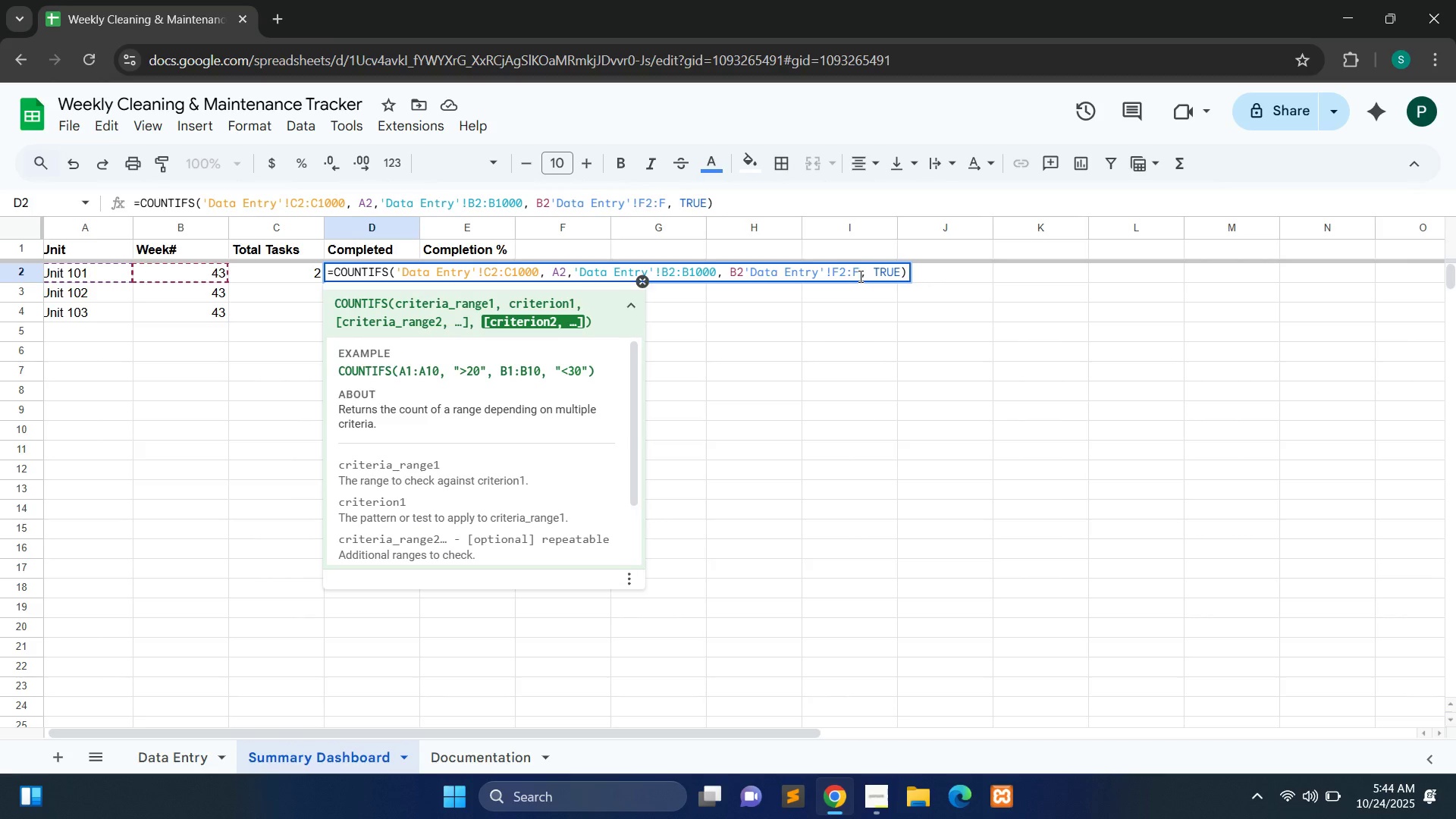 
type(1000)
 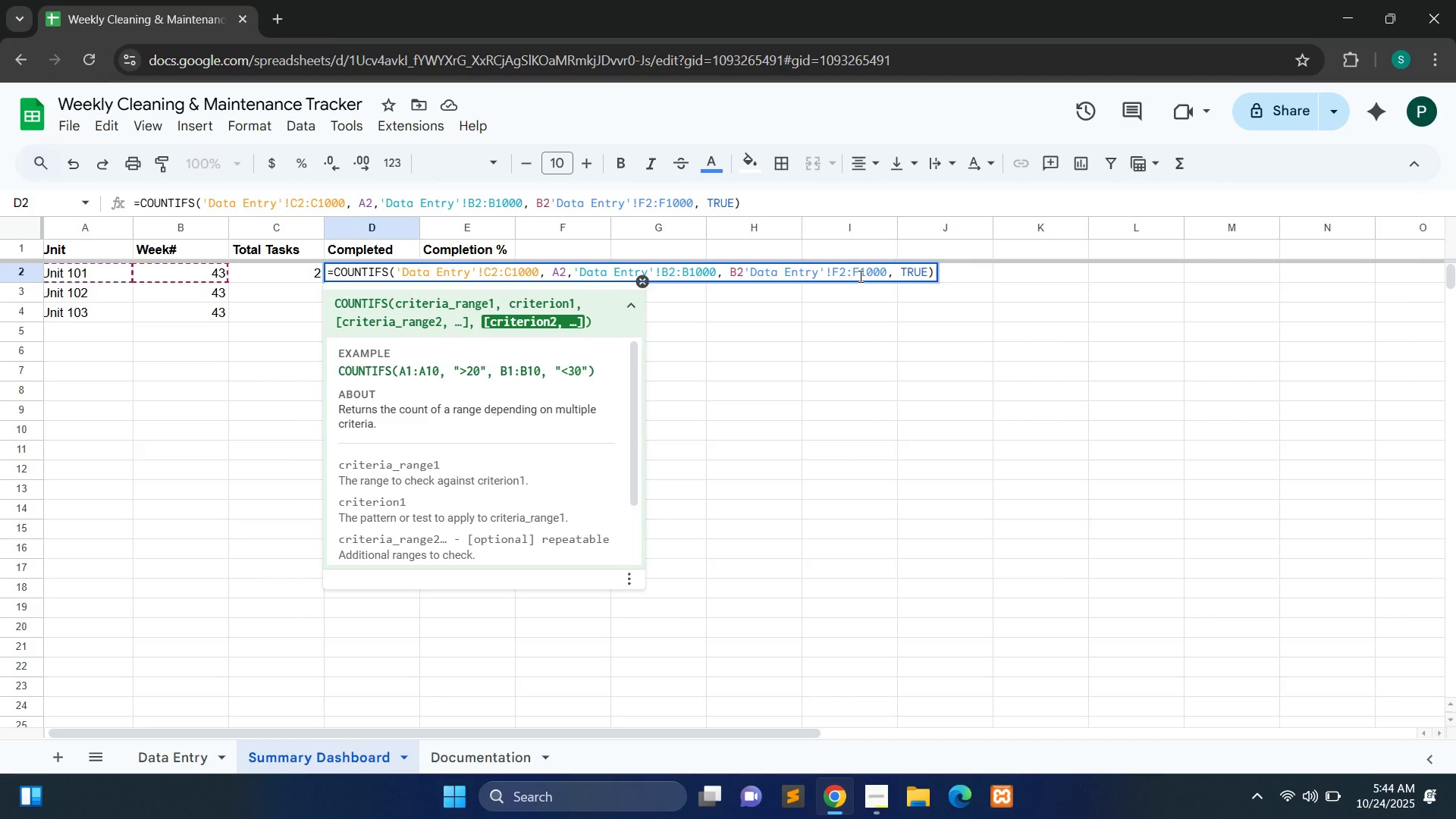 
key(Control+A)
 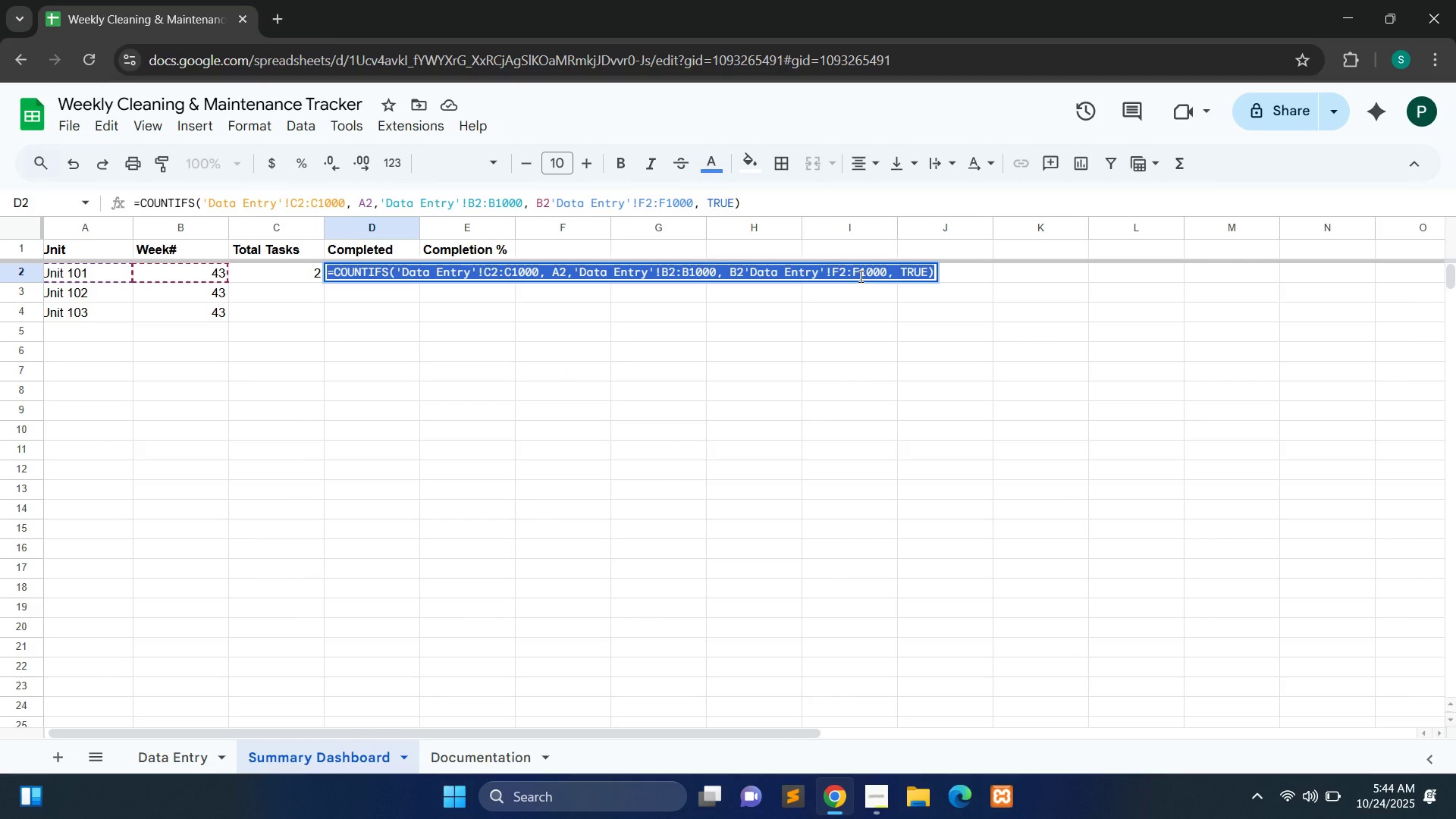 
key(Control+C)
 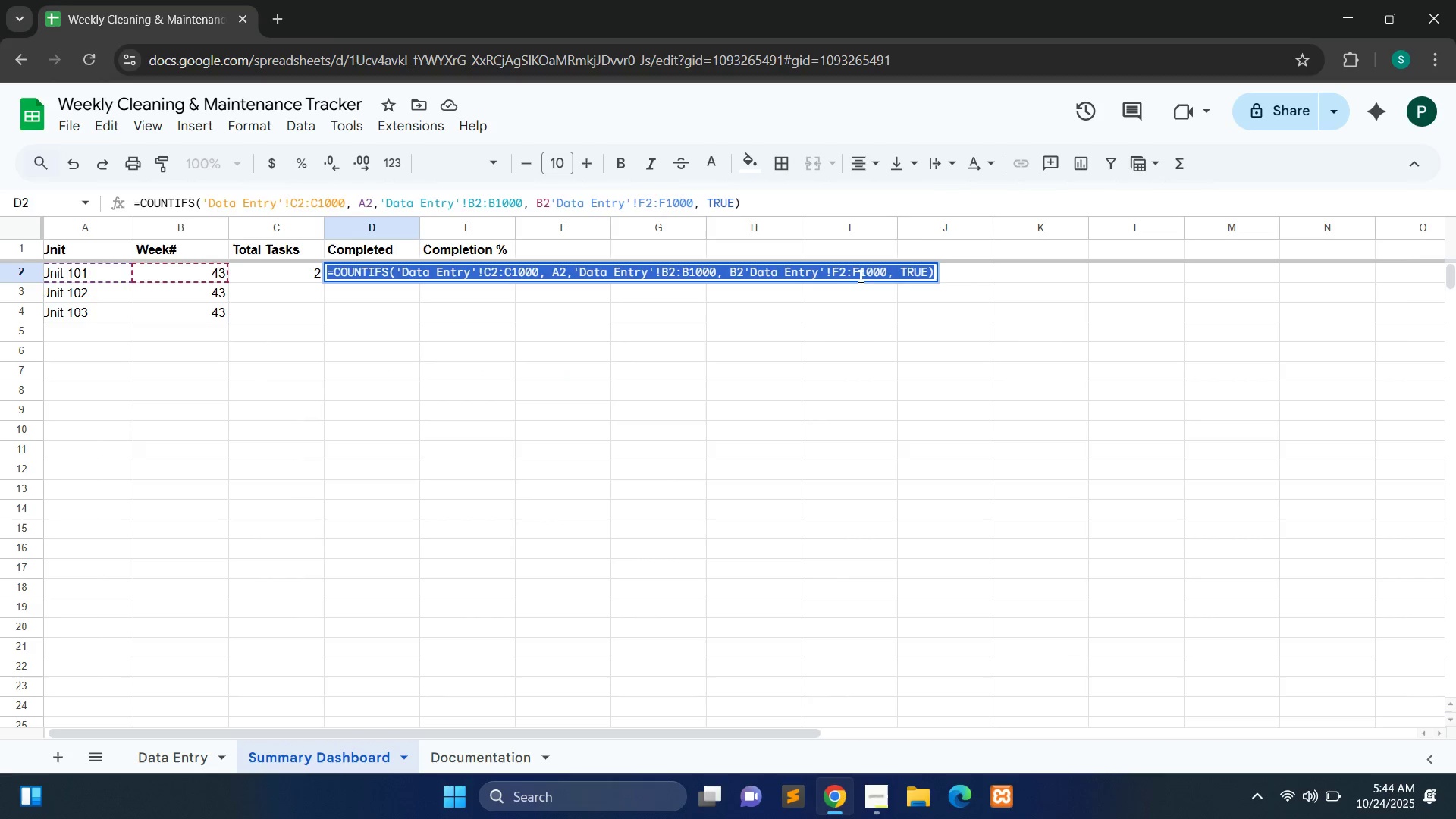 
key(Enter)
 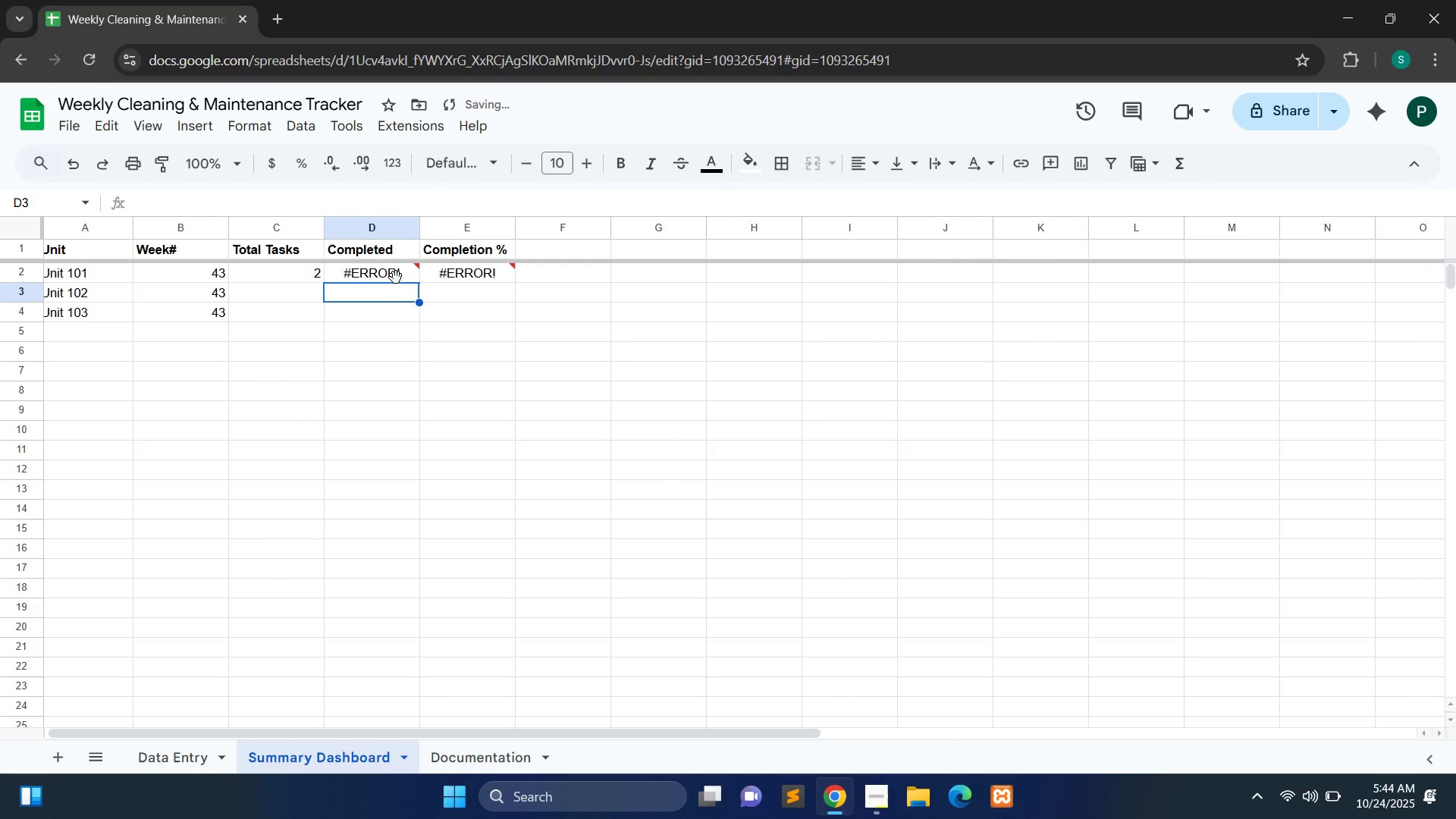 
double_click([390, 270])
 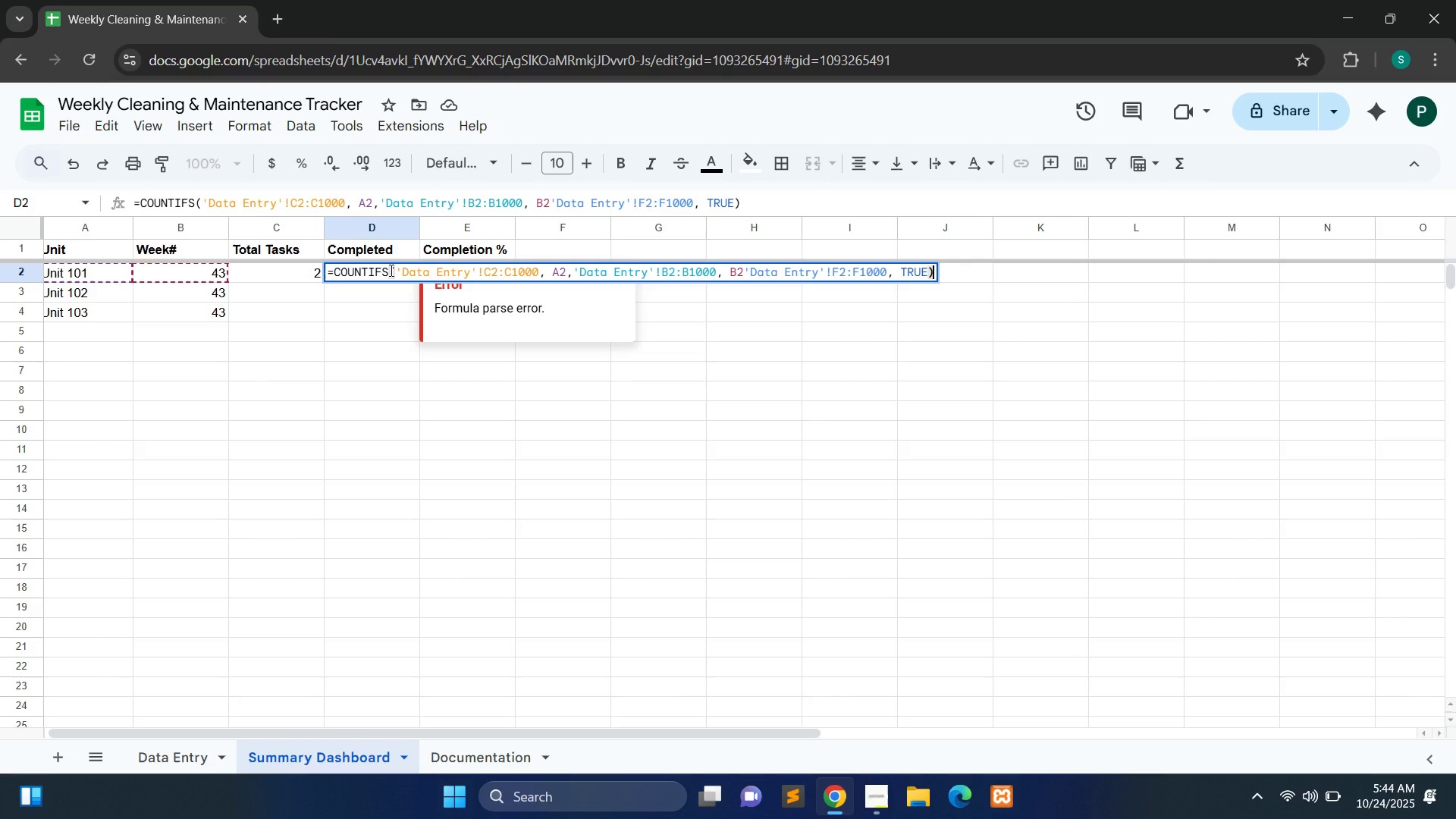 
wait(24.6)
 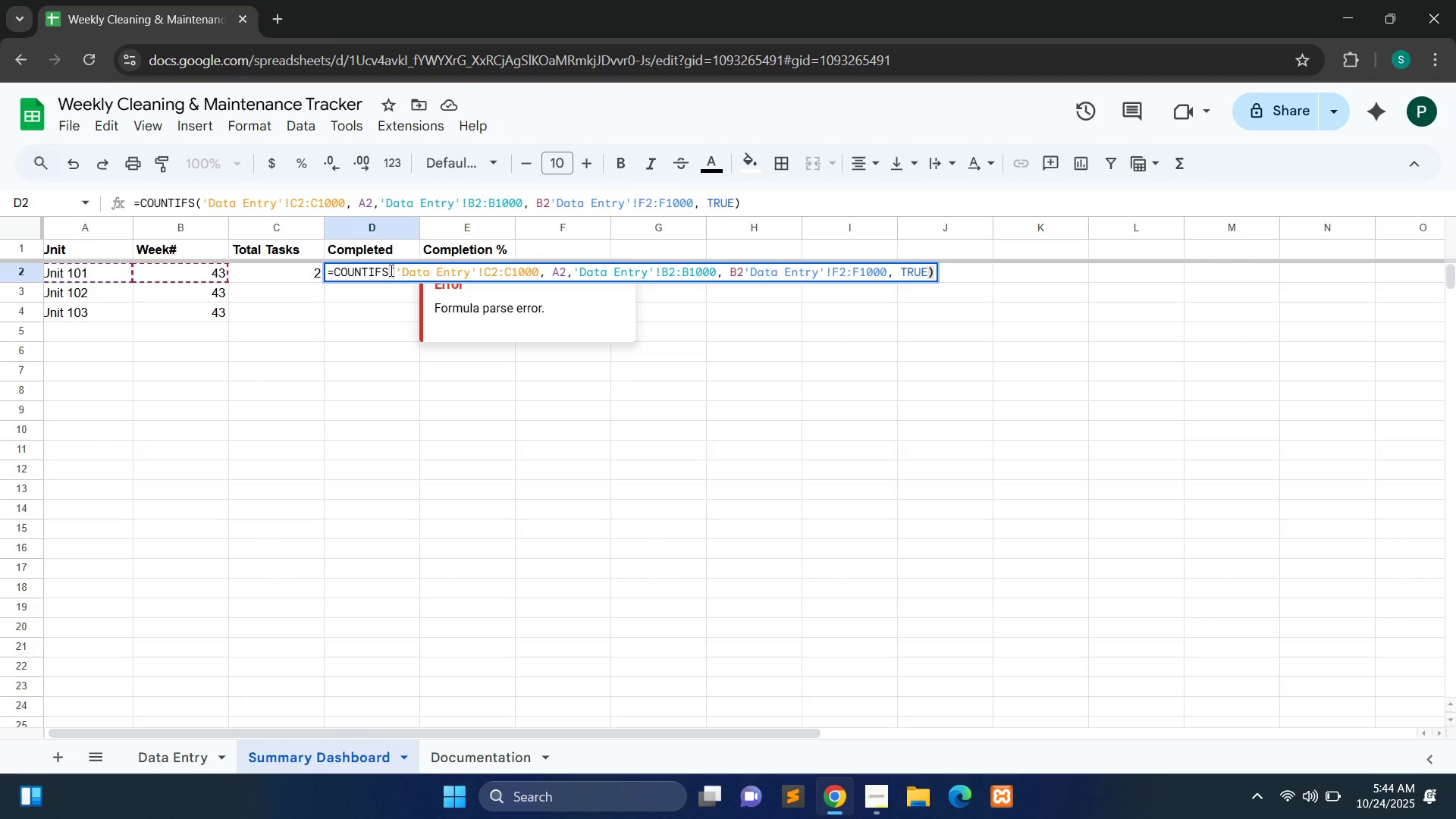 
key(Control+A)
 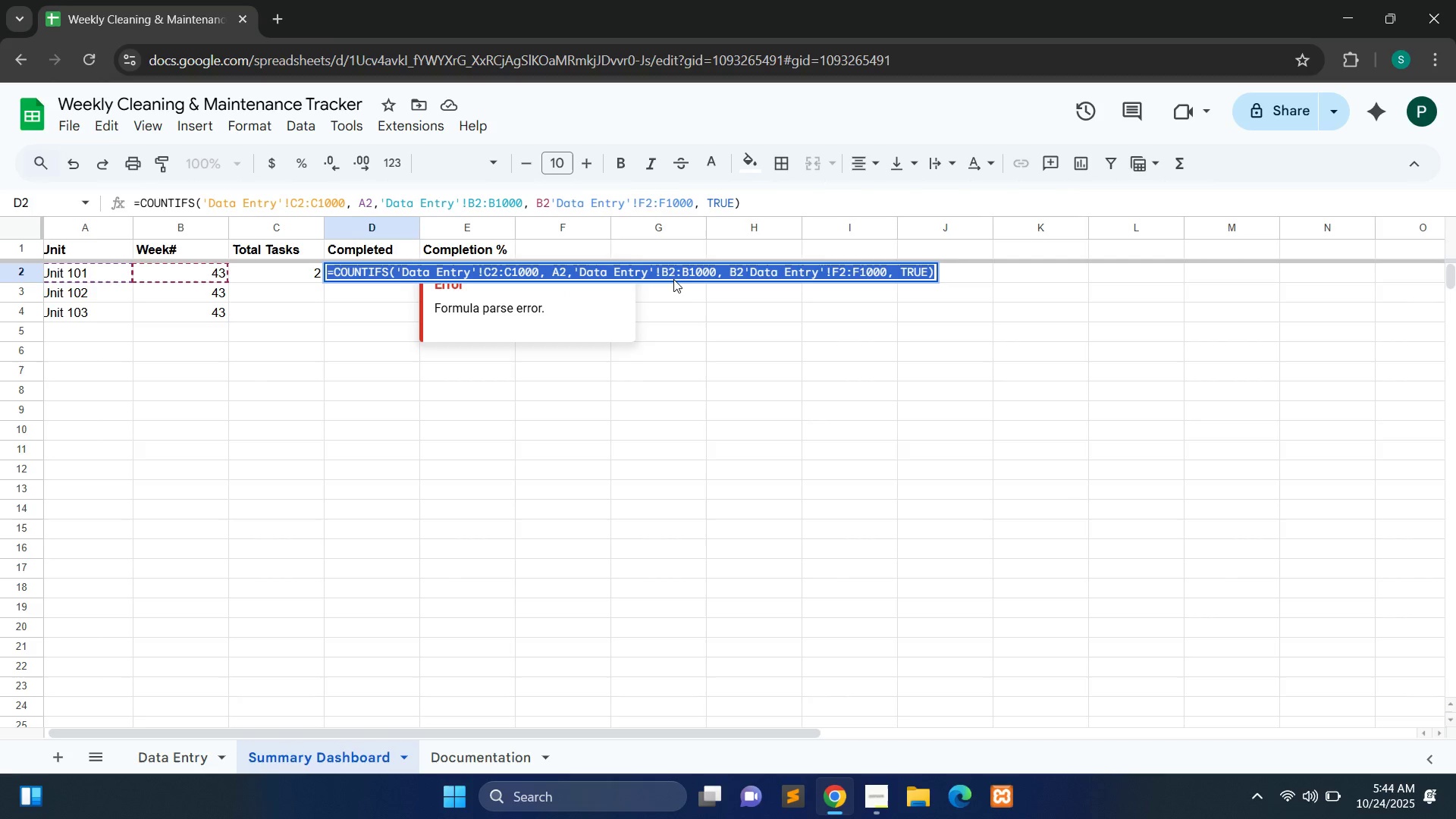 
key(Control+C)
 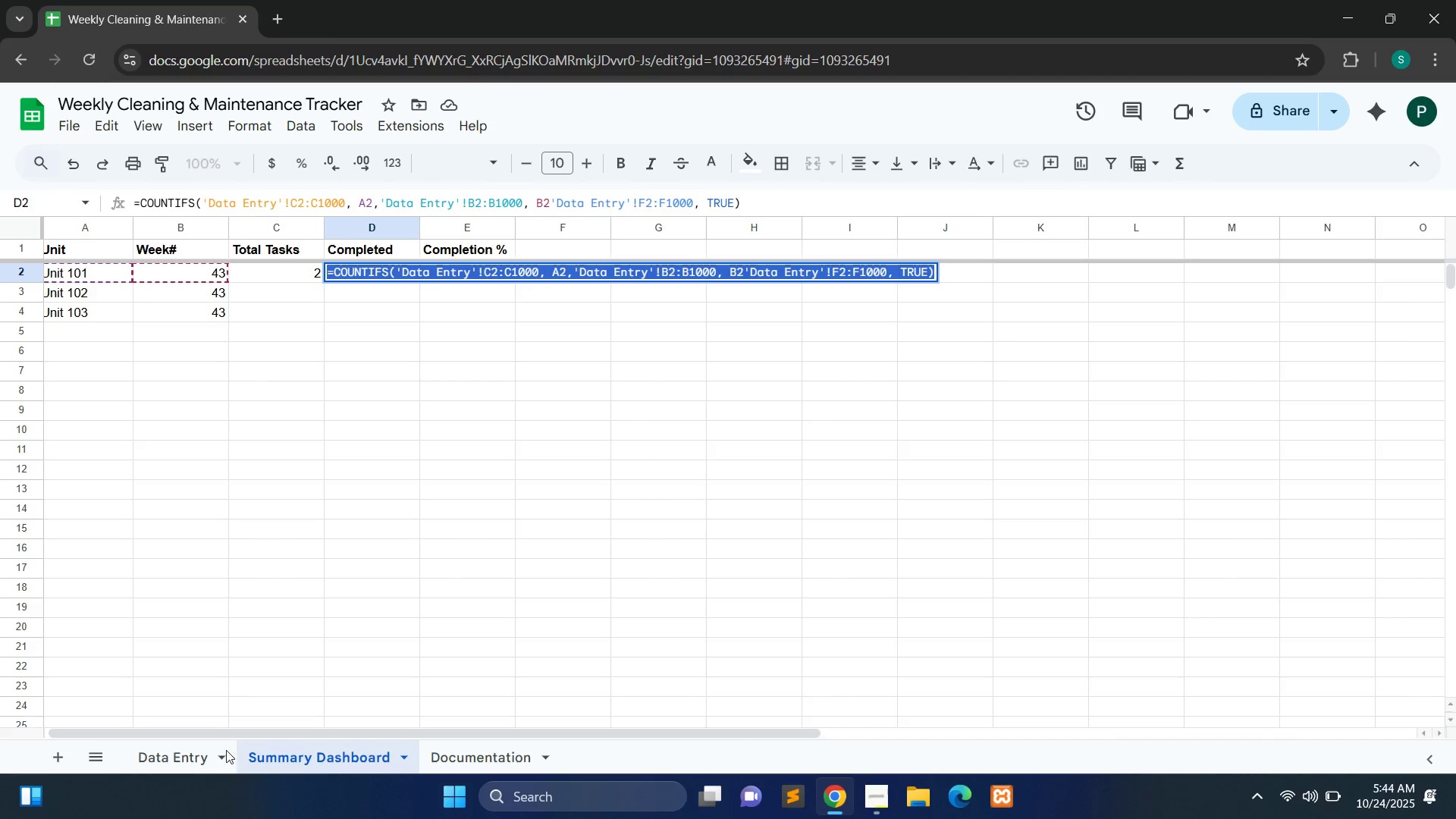 
left_click([62, 758])
 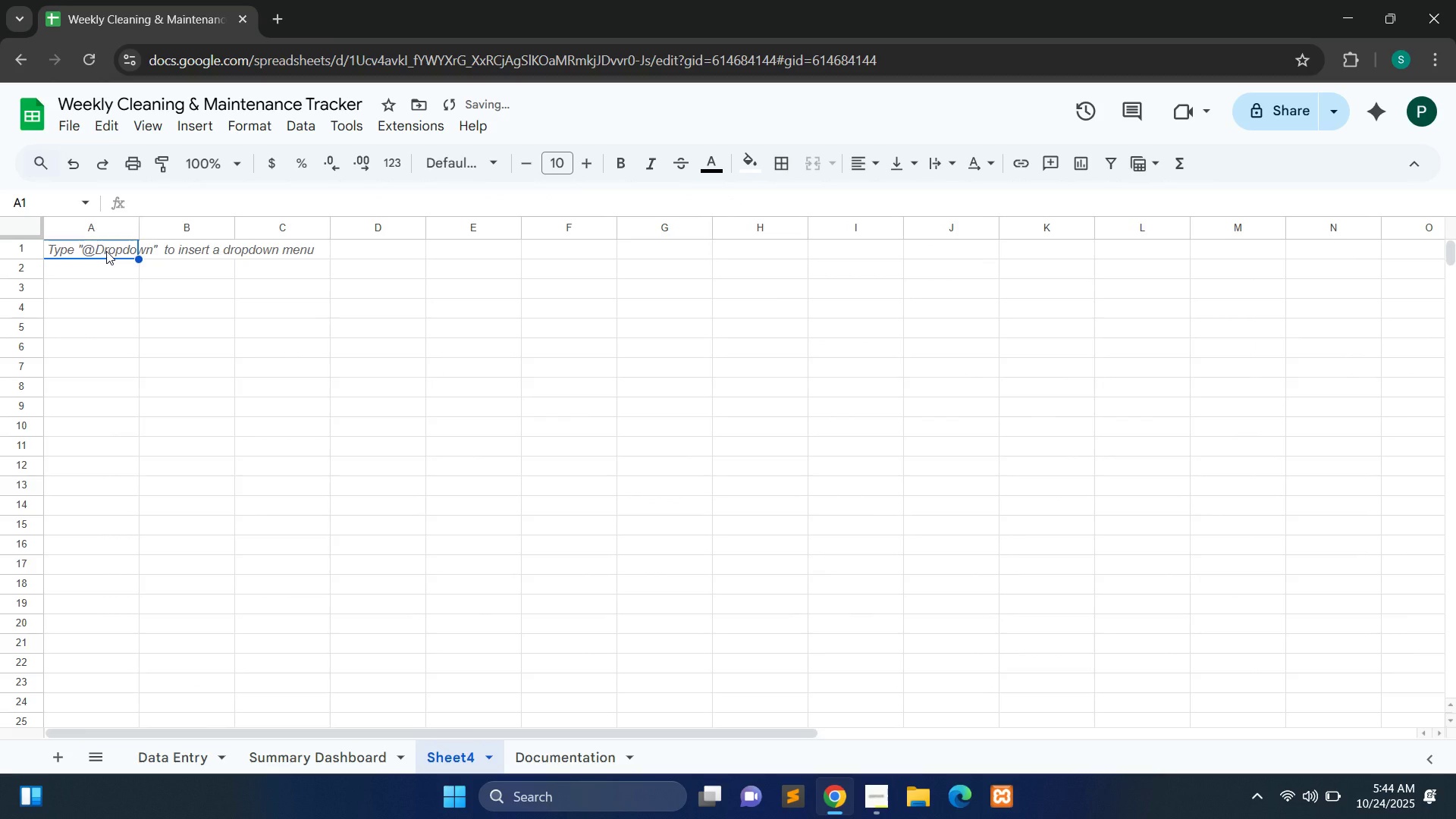 
double_click([106, 251])
 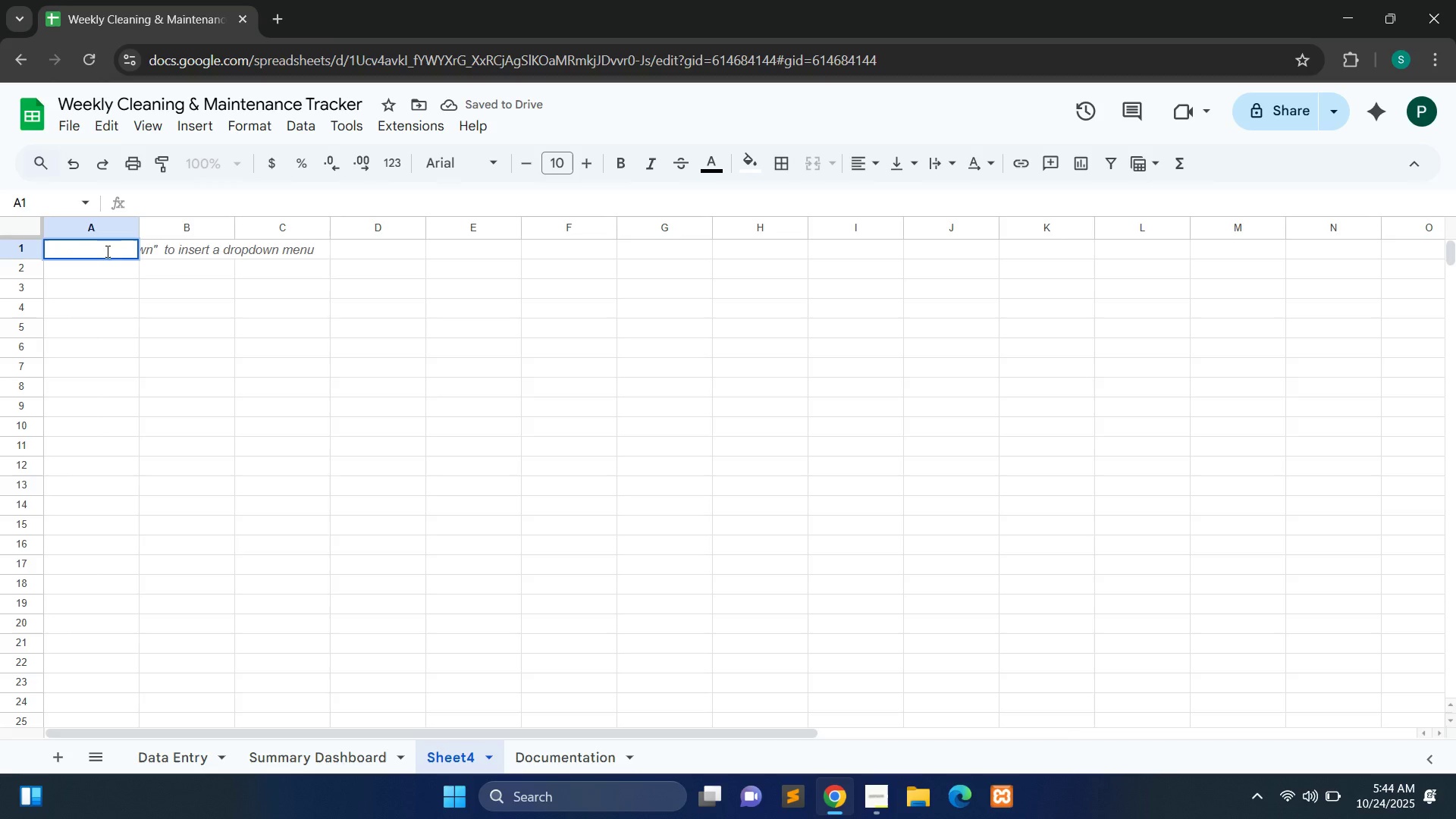 
triple_click([106, 251])
 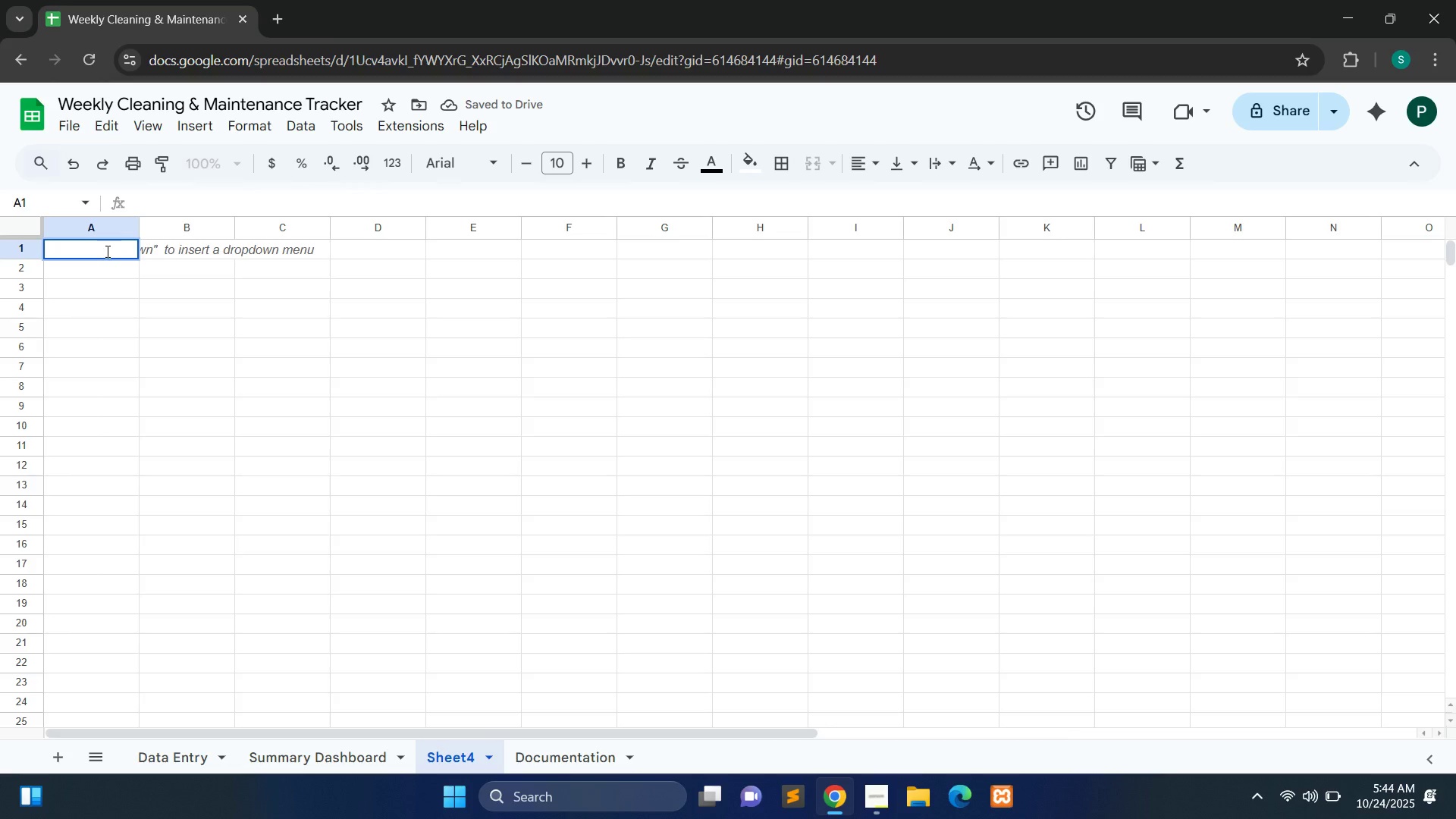 
key(Control+V)
 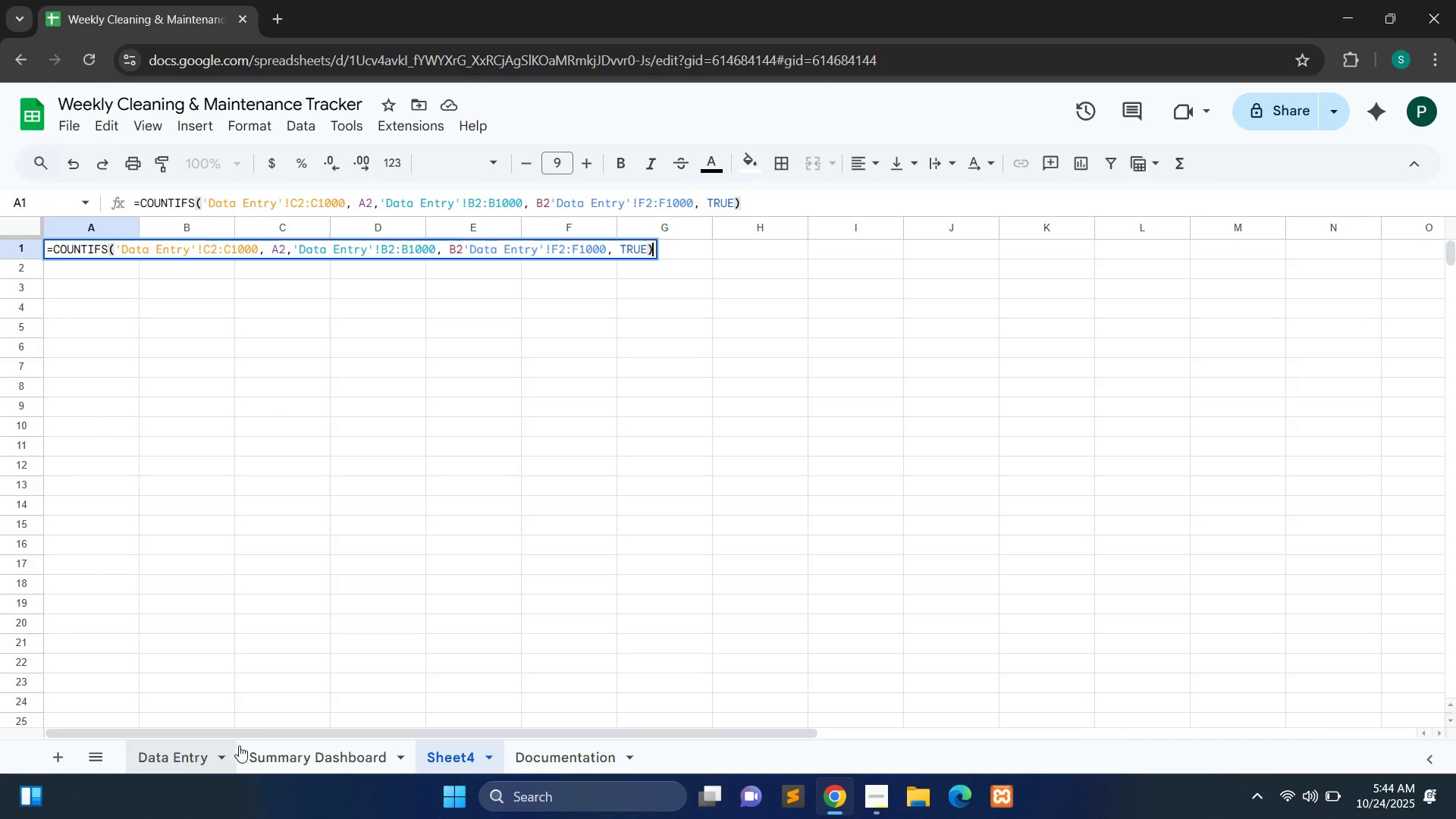 
left_click([320, 754])
 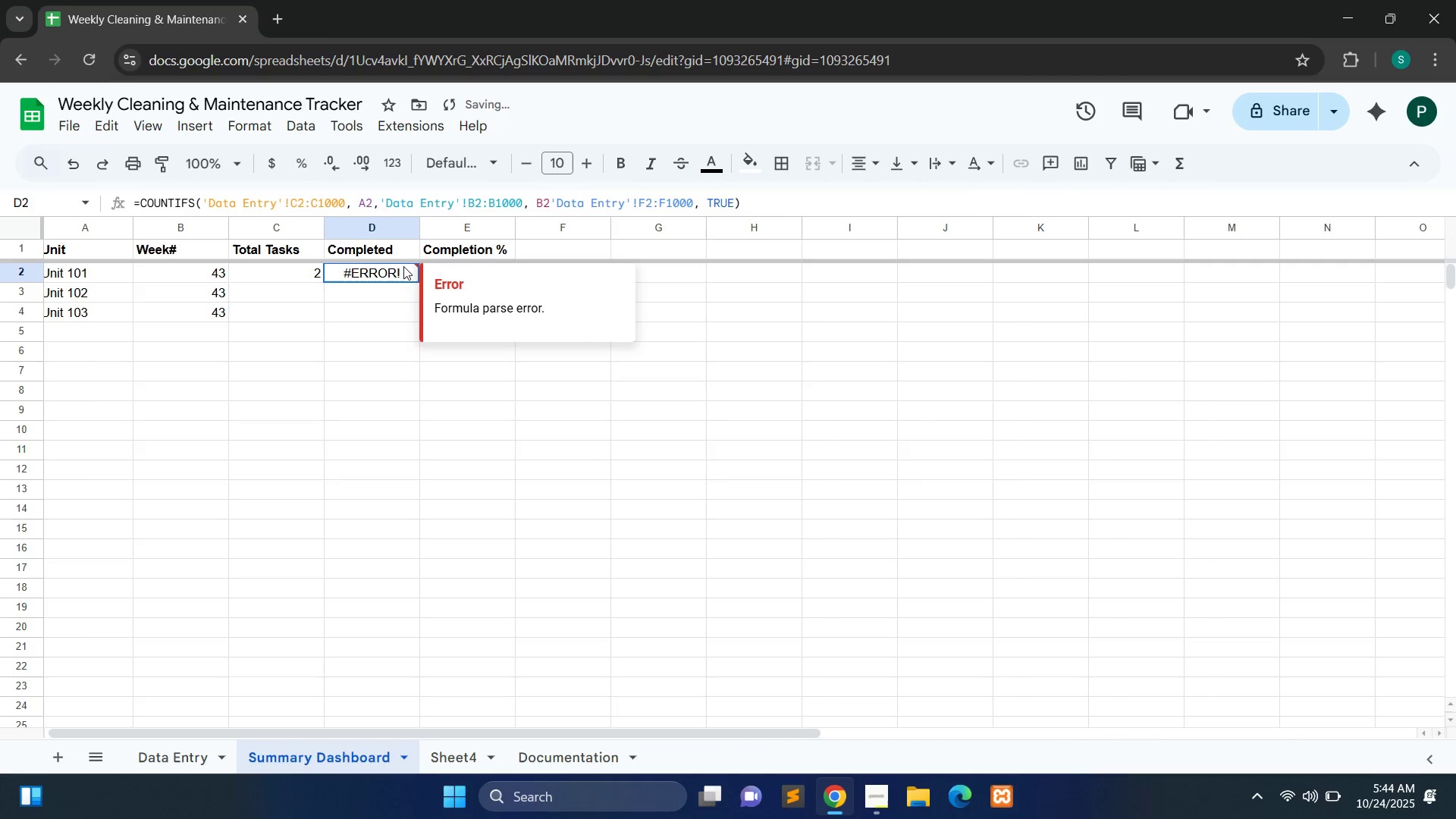 
double_click([403, 266])
 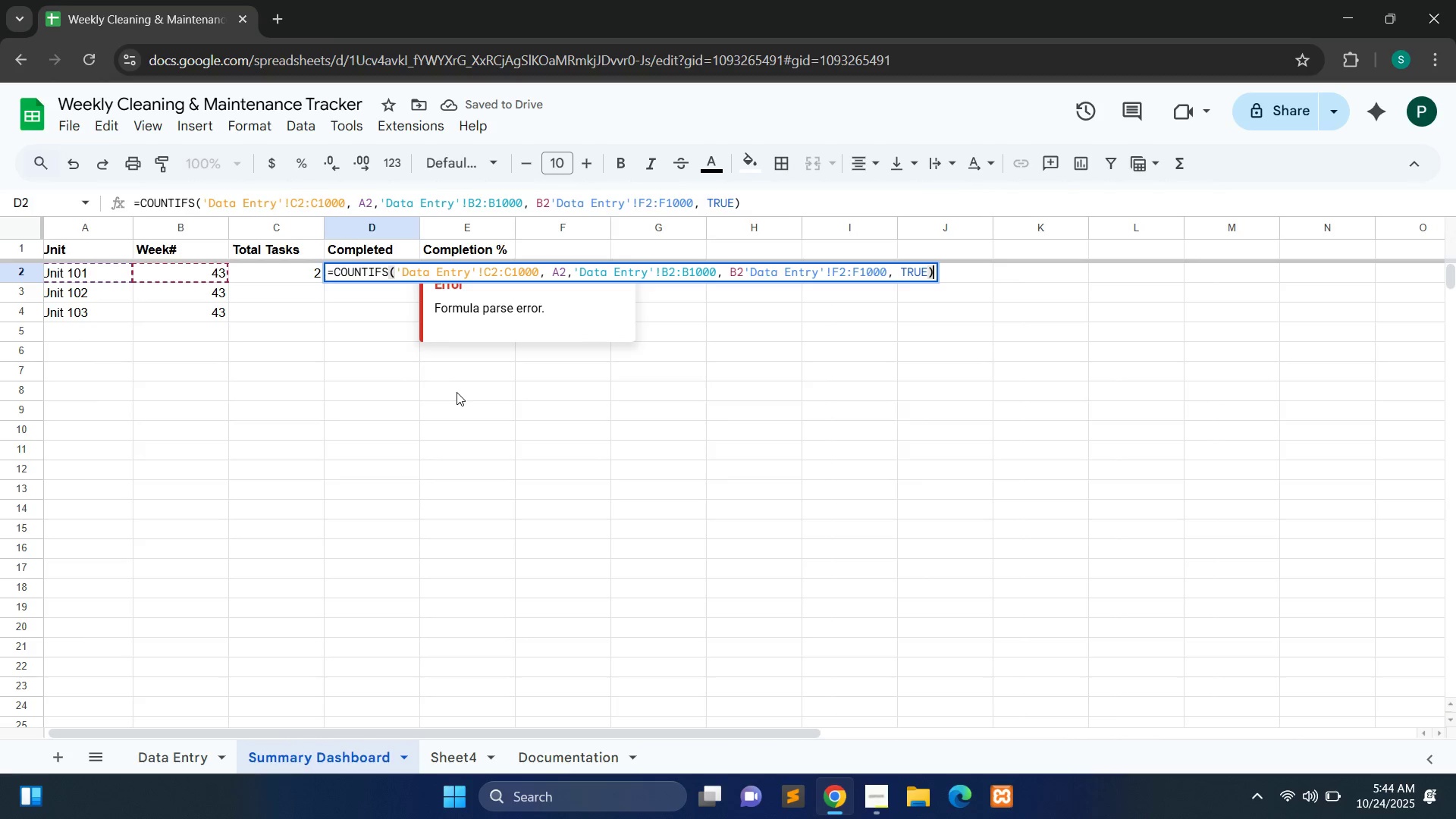 
left_click([457, 392])
 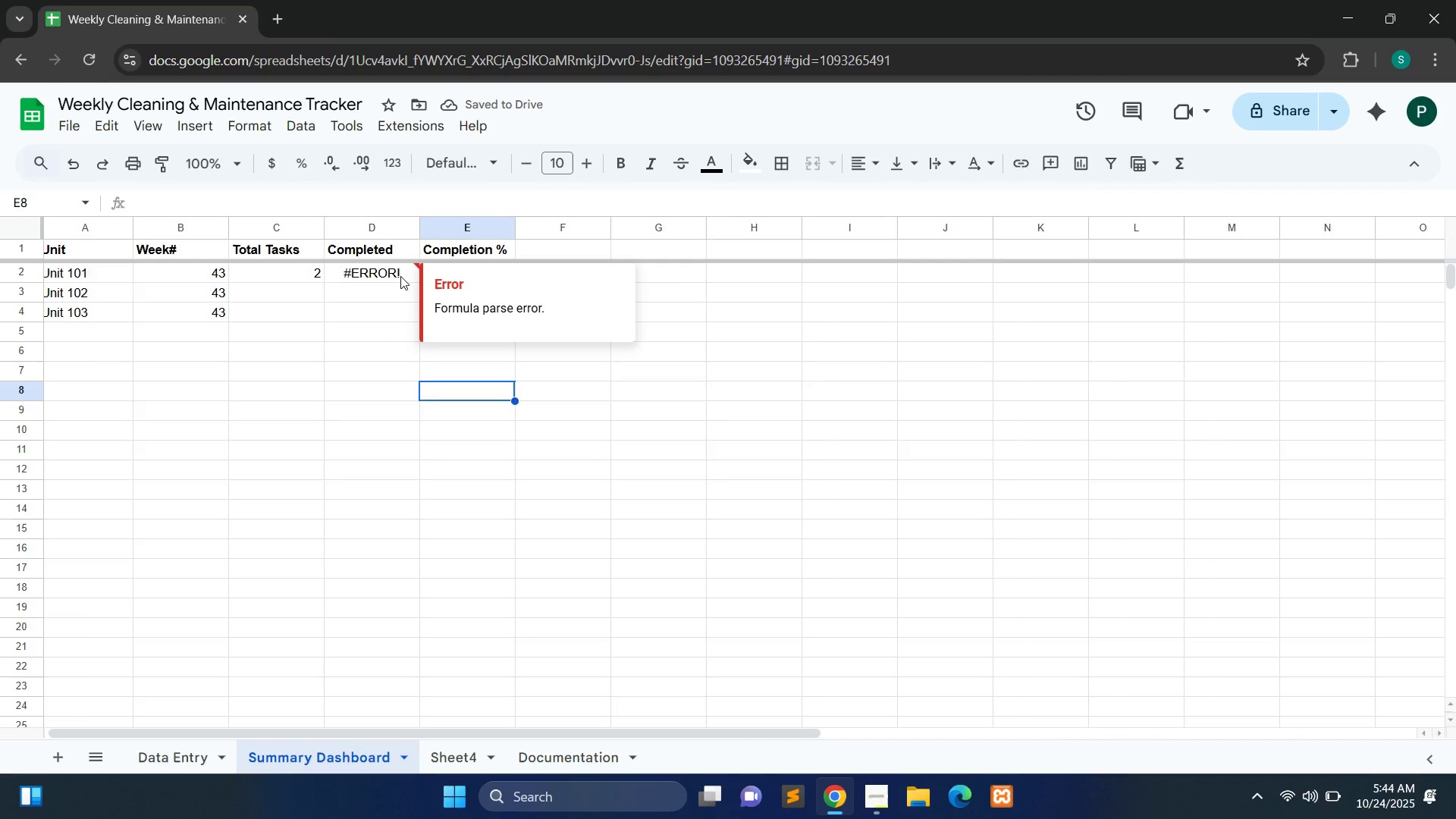 
double_click([400, 276])
 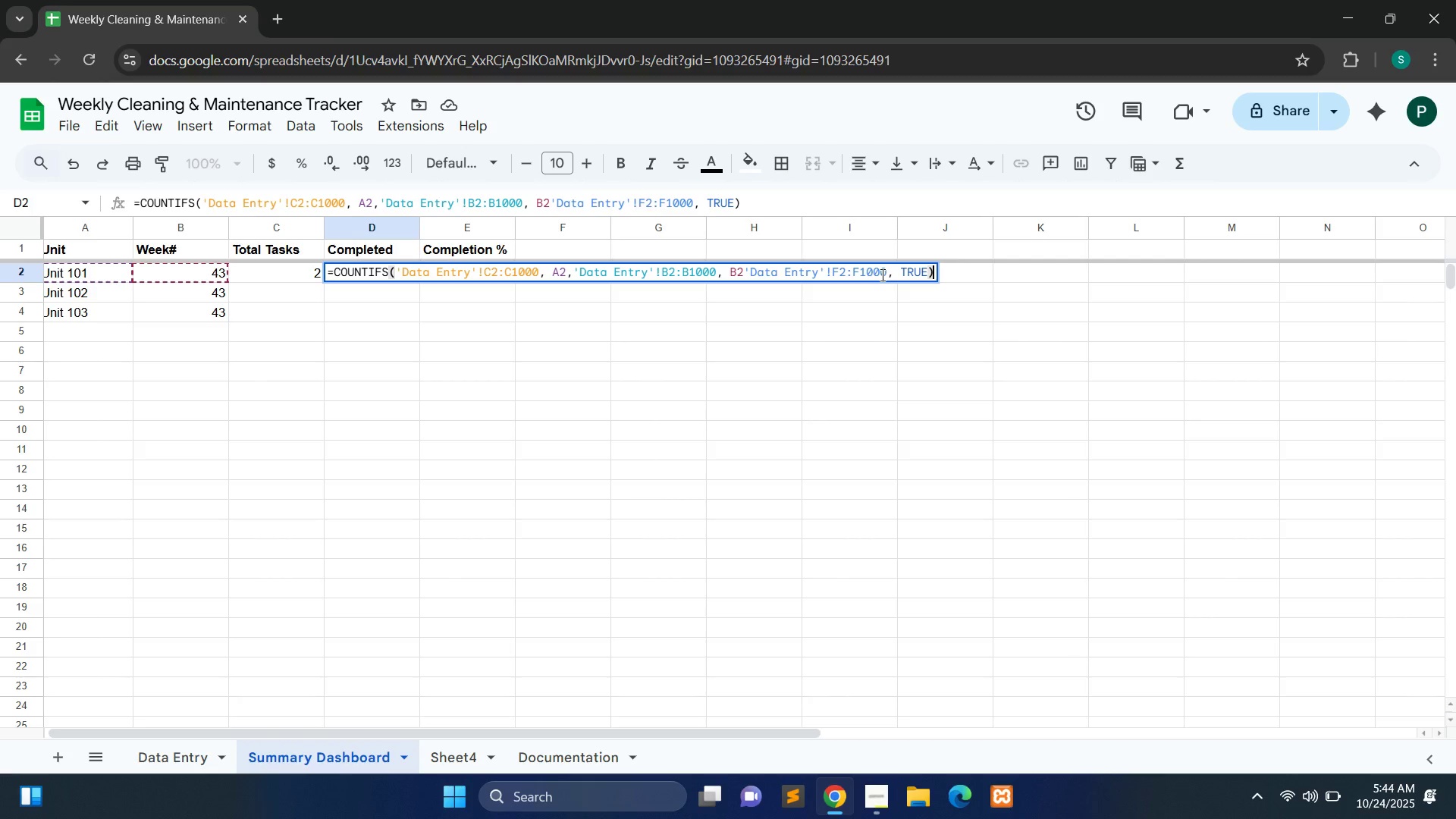 
wait(12.51)
 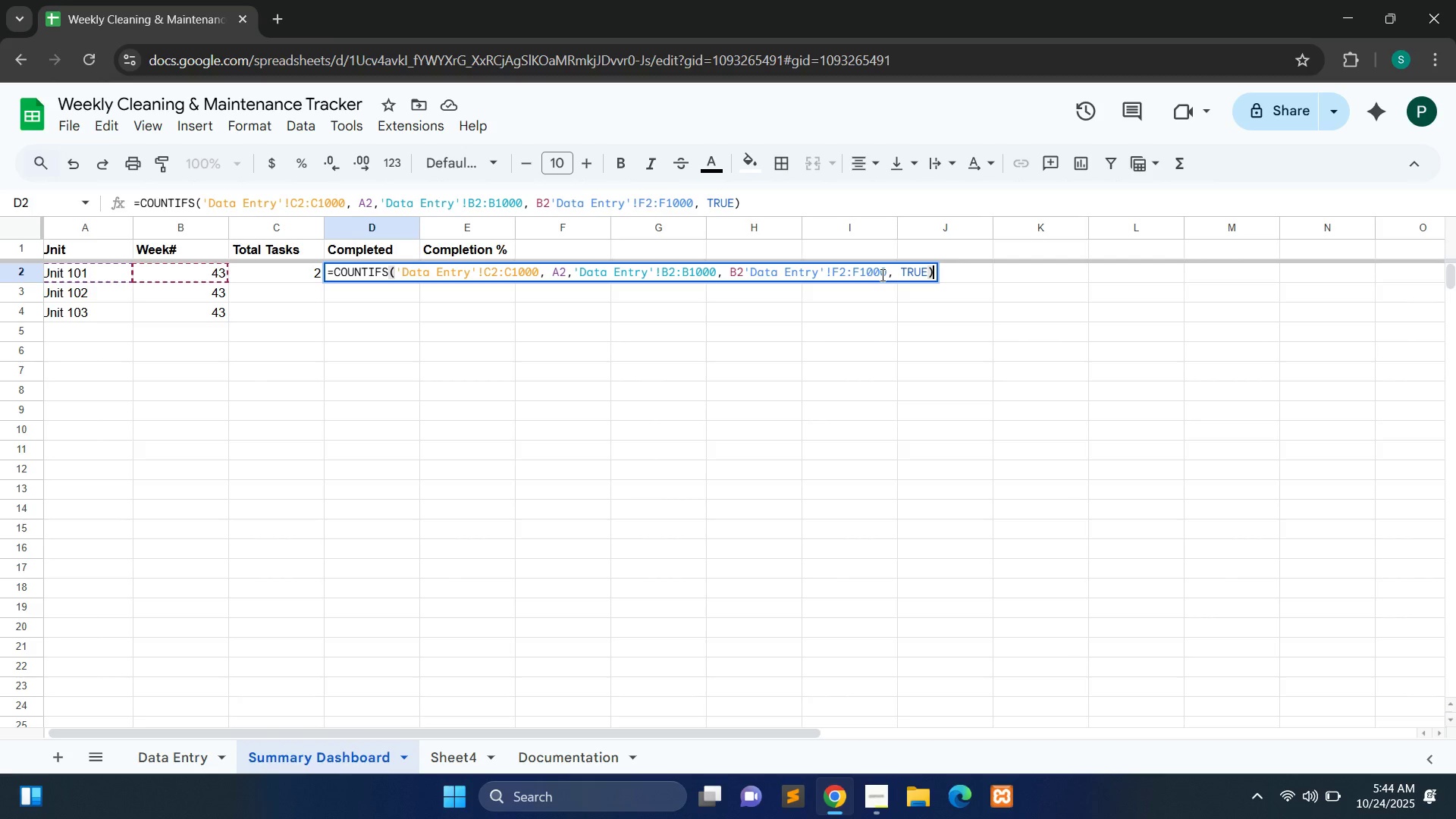 
left_click([930, 275])
 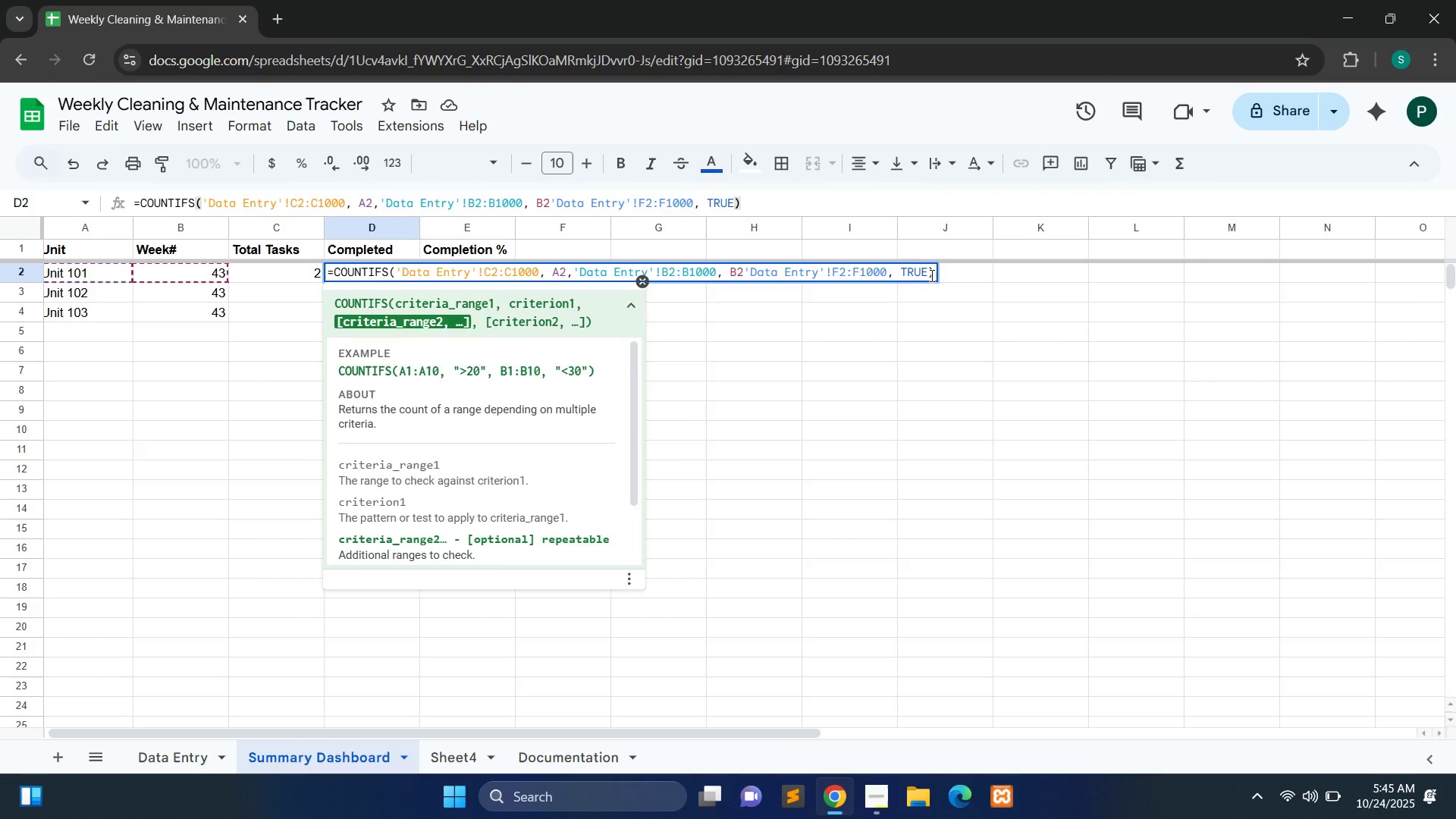 
hold_key(key=Backspace, duration=1.01)
 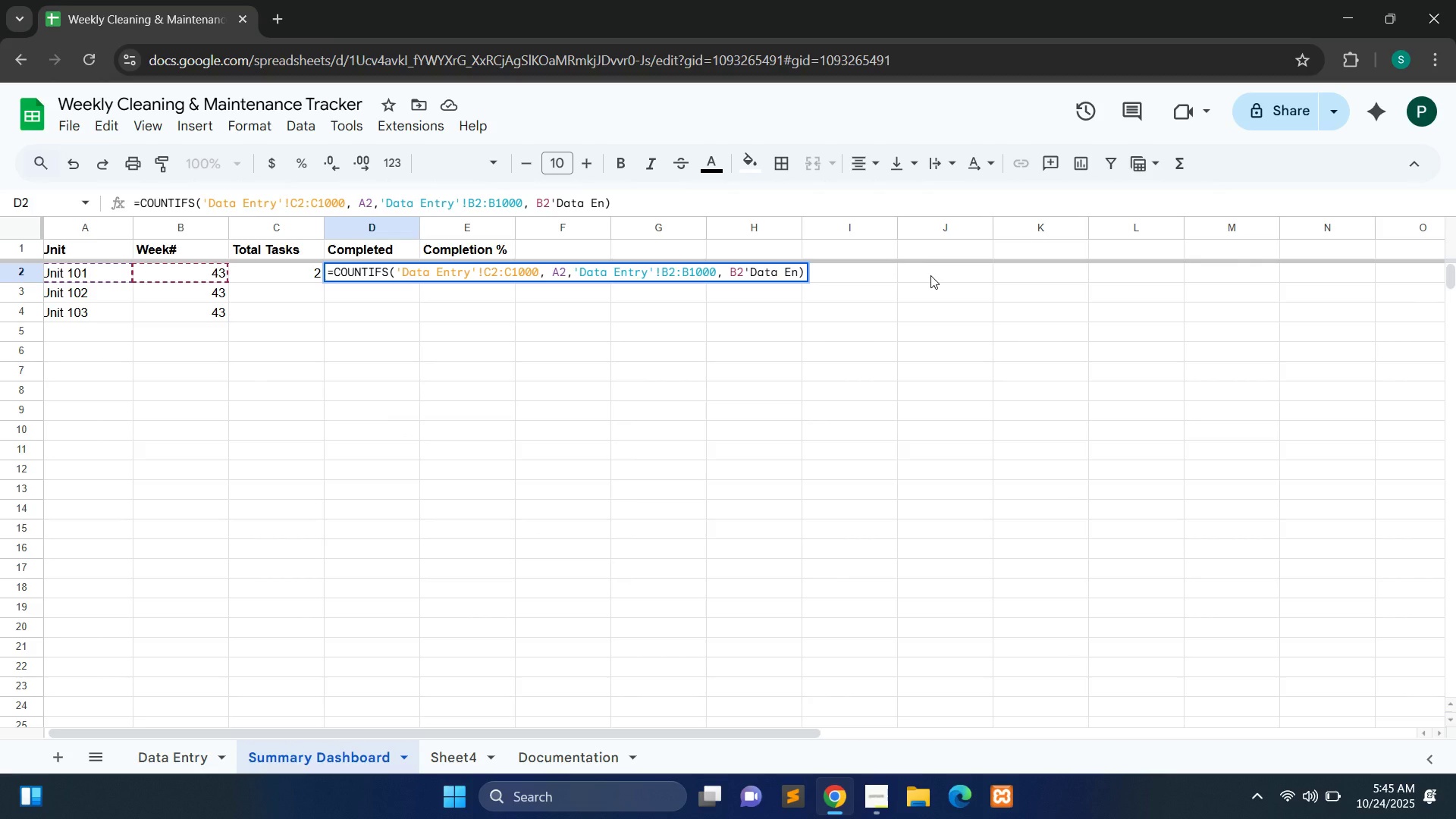 
hold_key(key=Backspace, duration=1.32)
 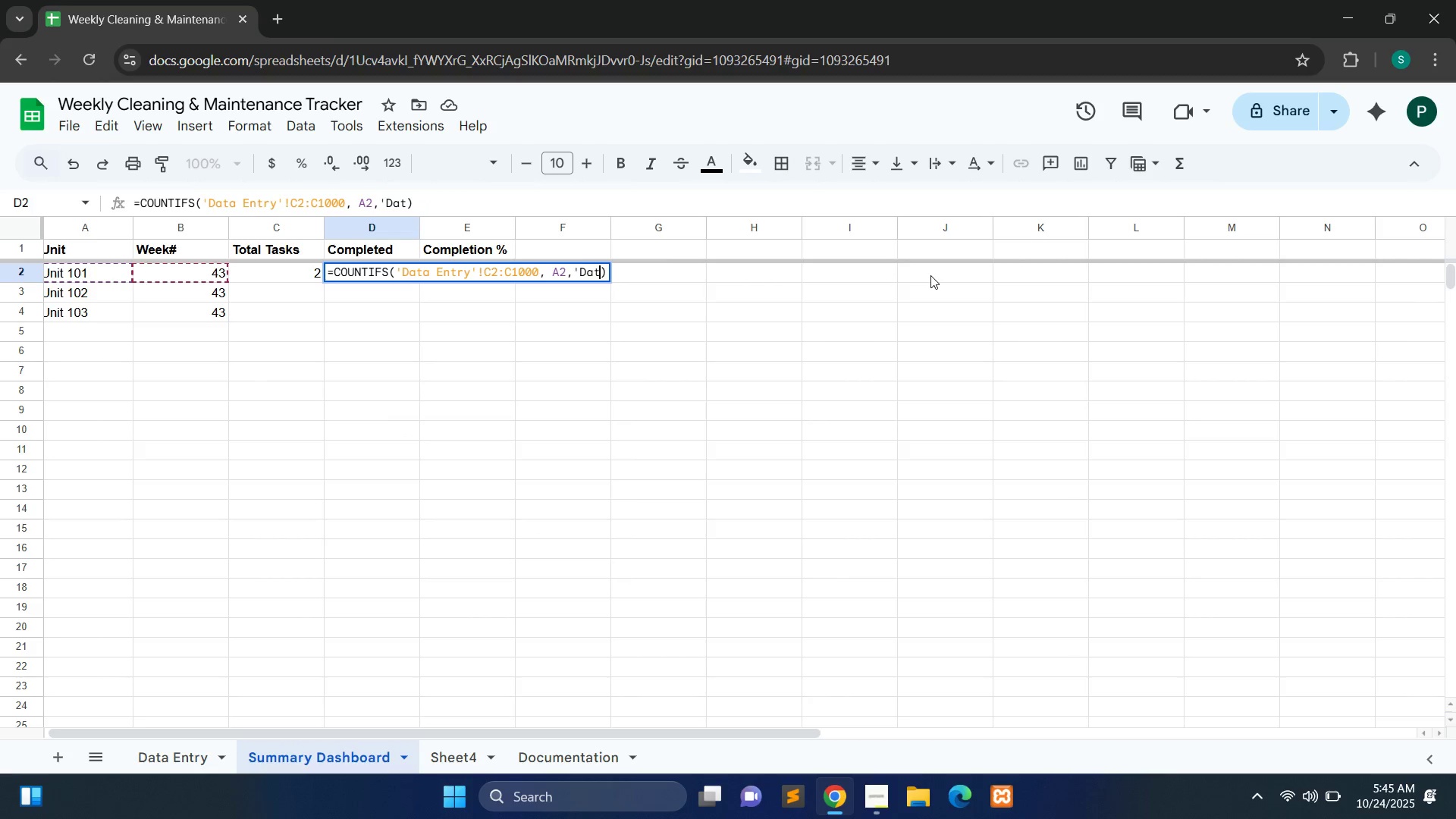 
key(Backspace)
 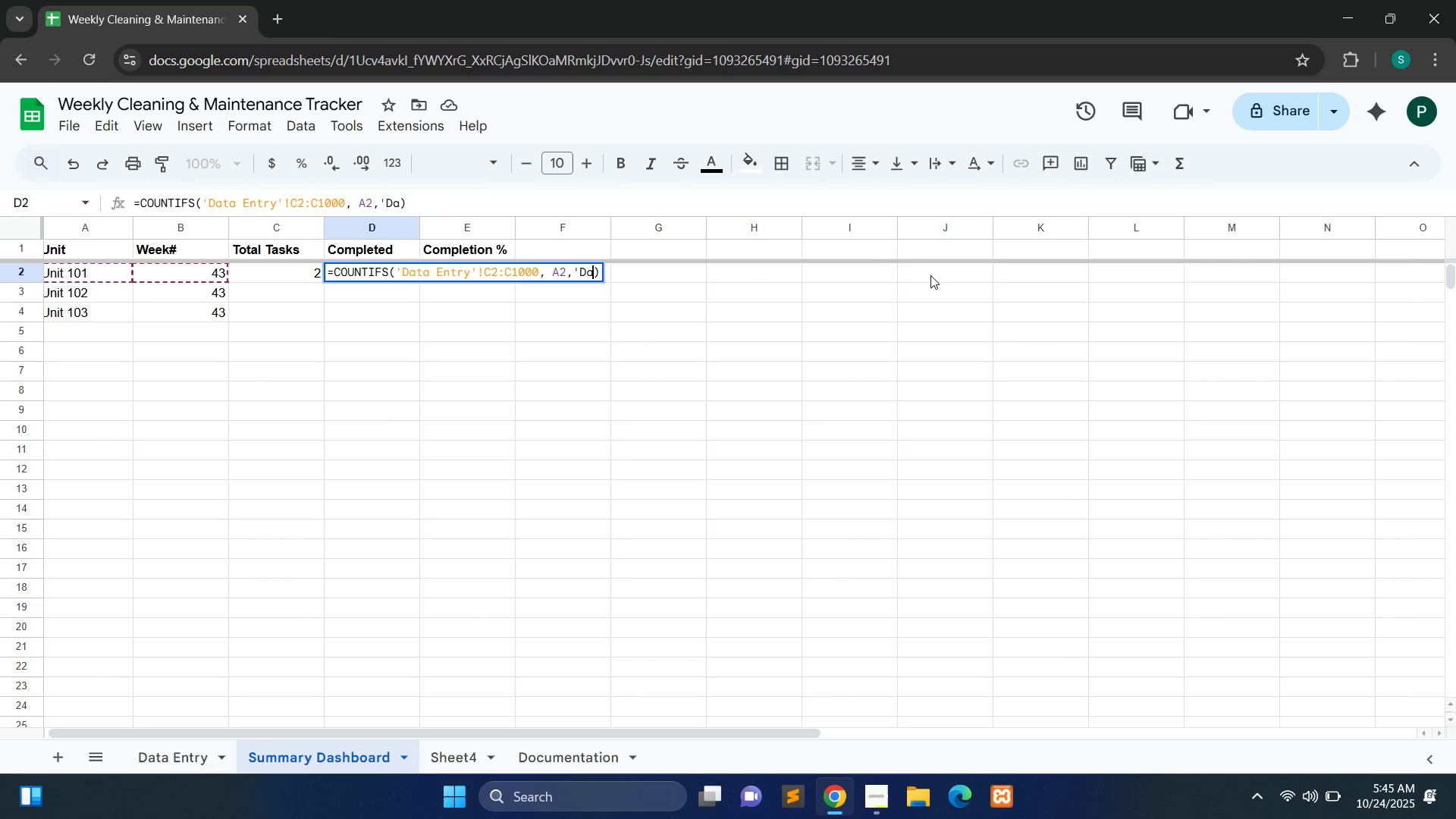 
key(Backspace)
 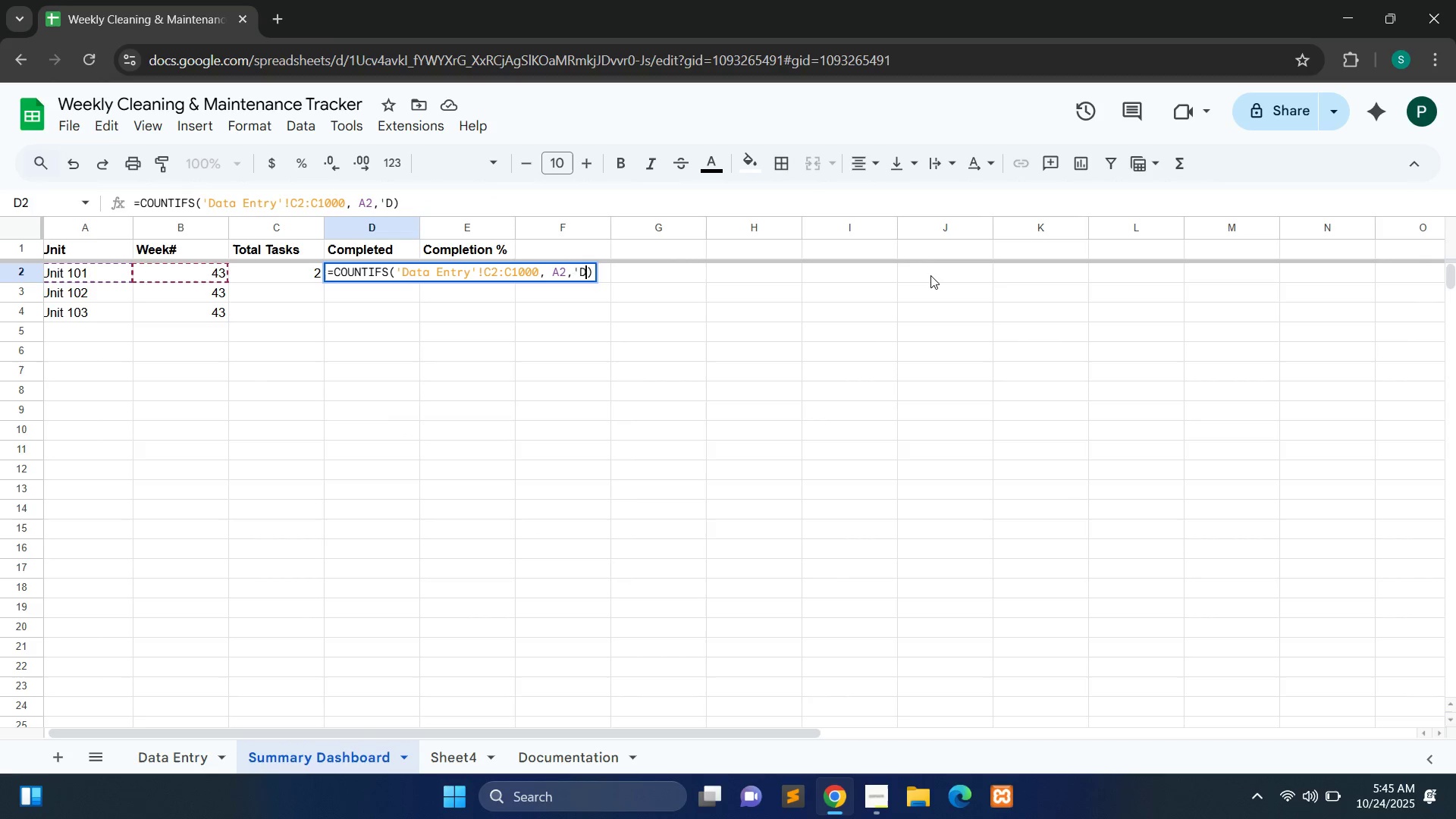 
key(Backspace)
 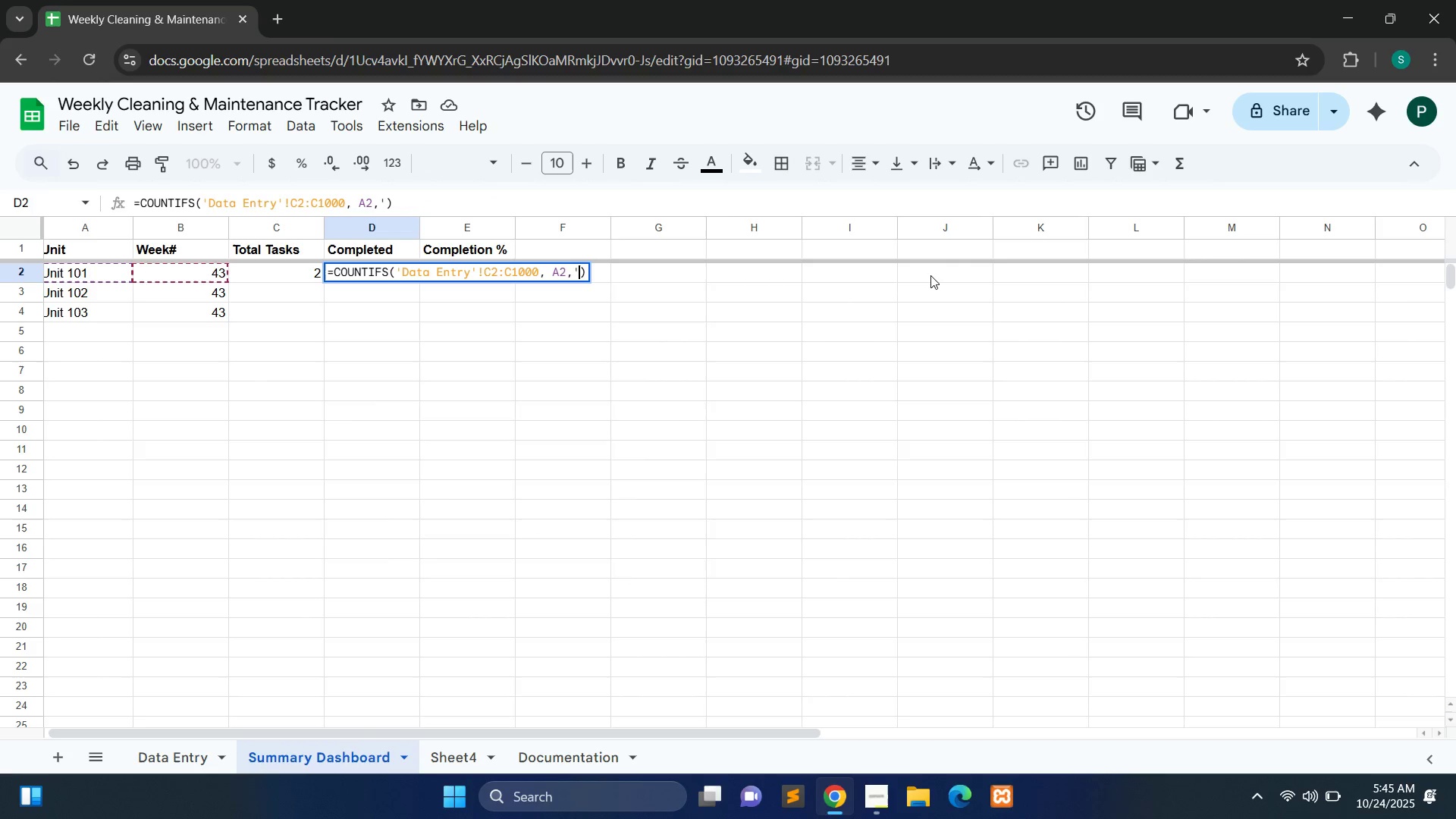 
key(Backspace)
 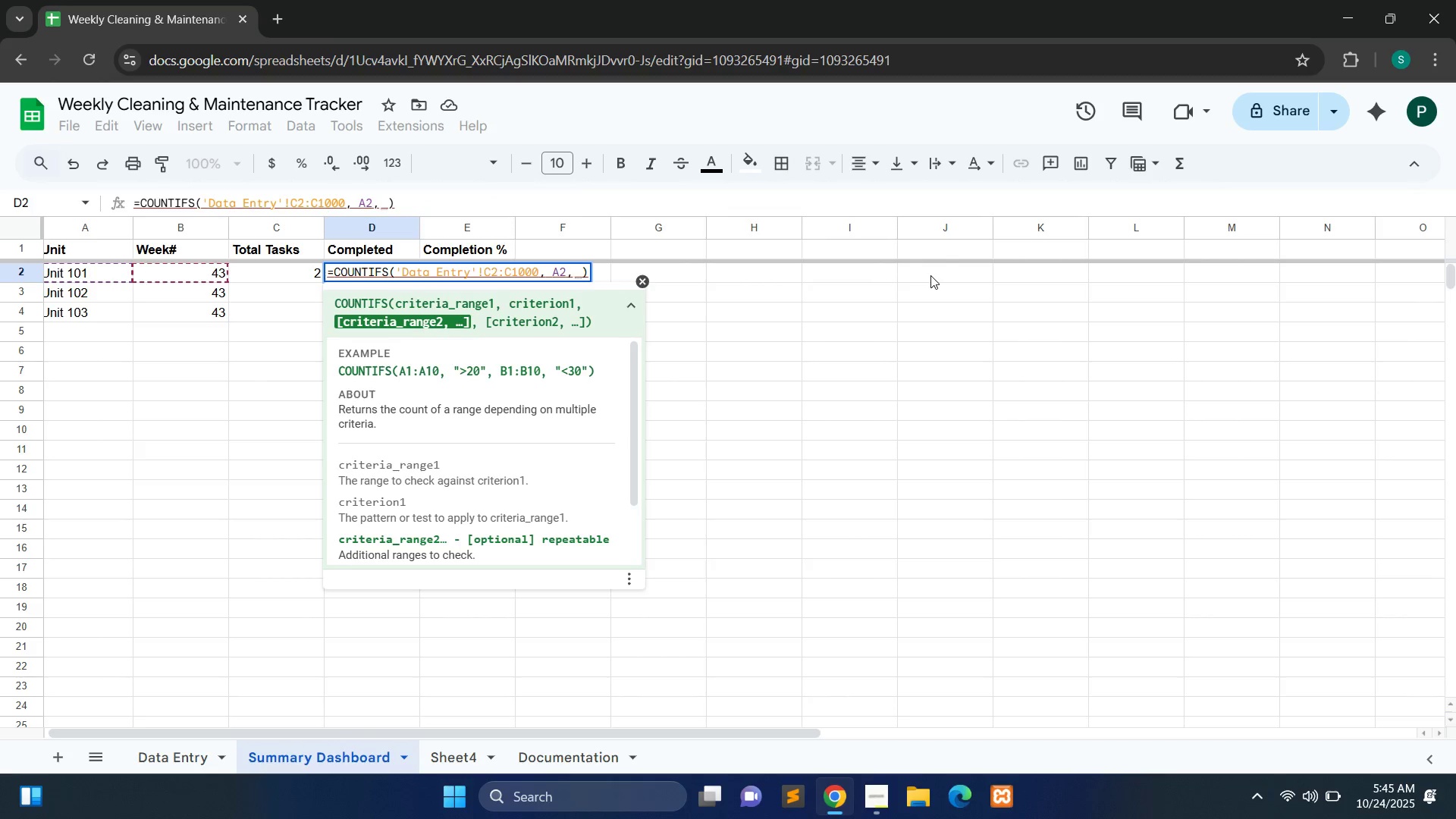 
key(Backspace)
 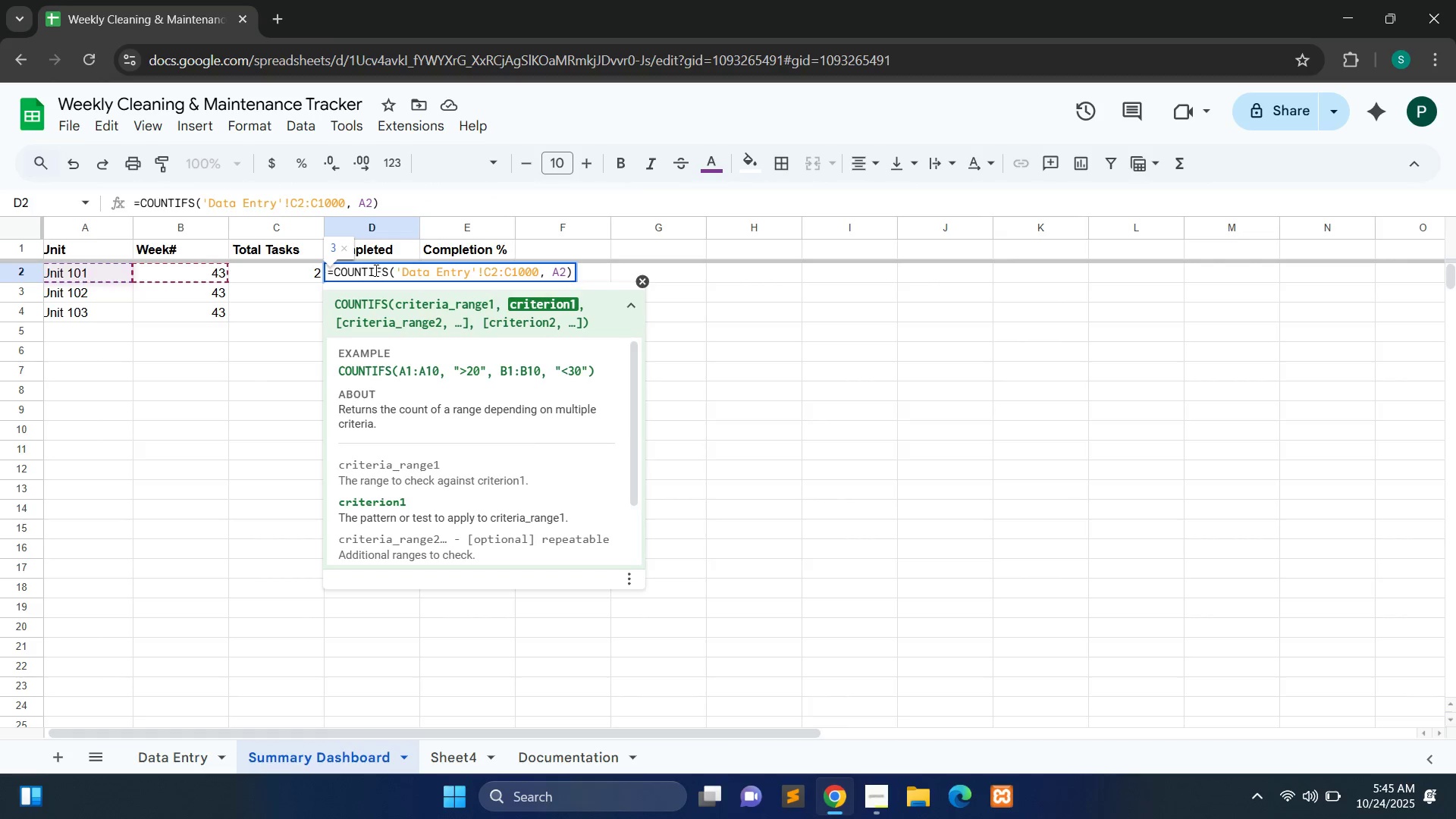 
wait(5.62)
 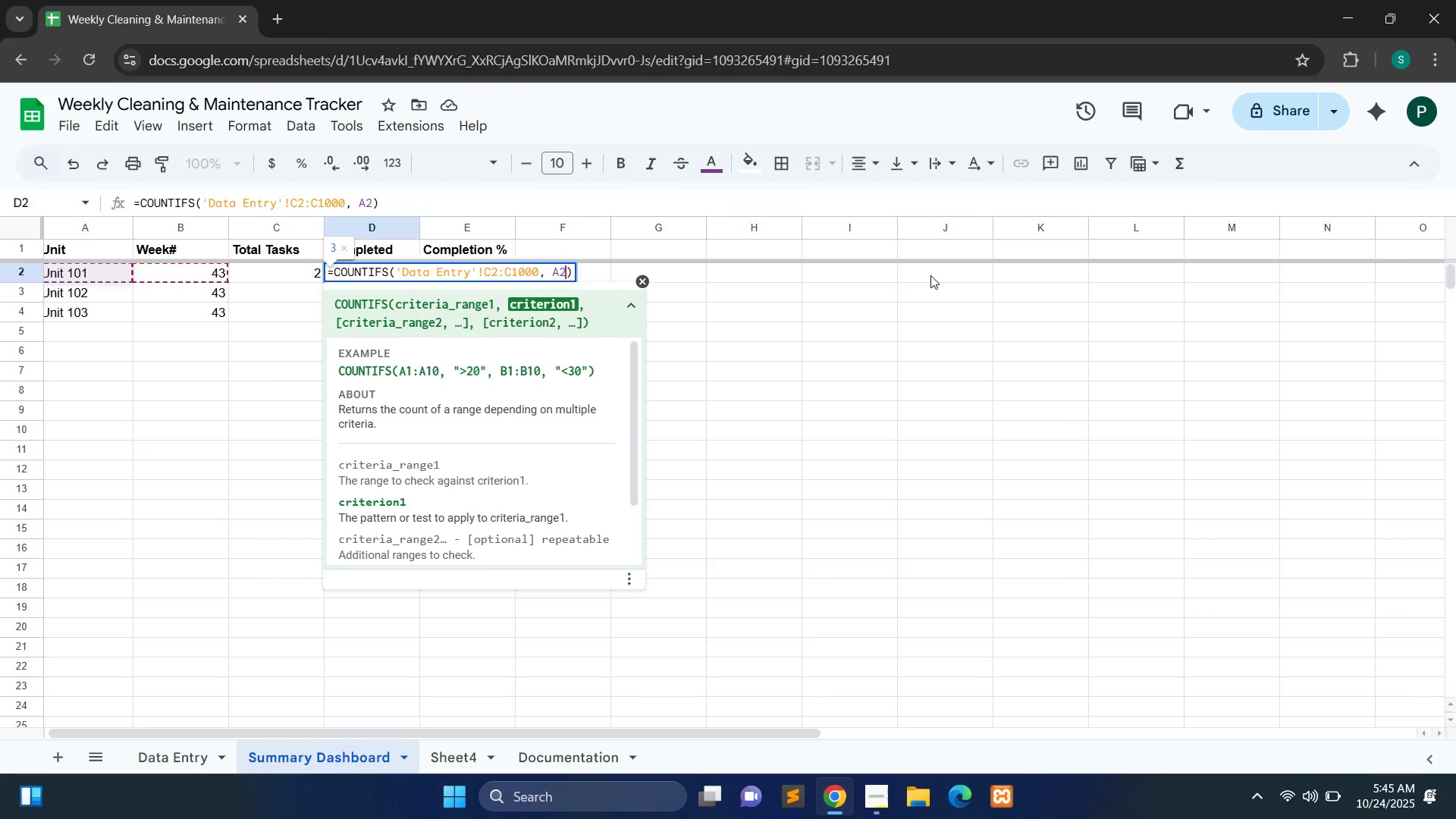 
left_click([384, 272])
 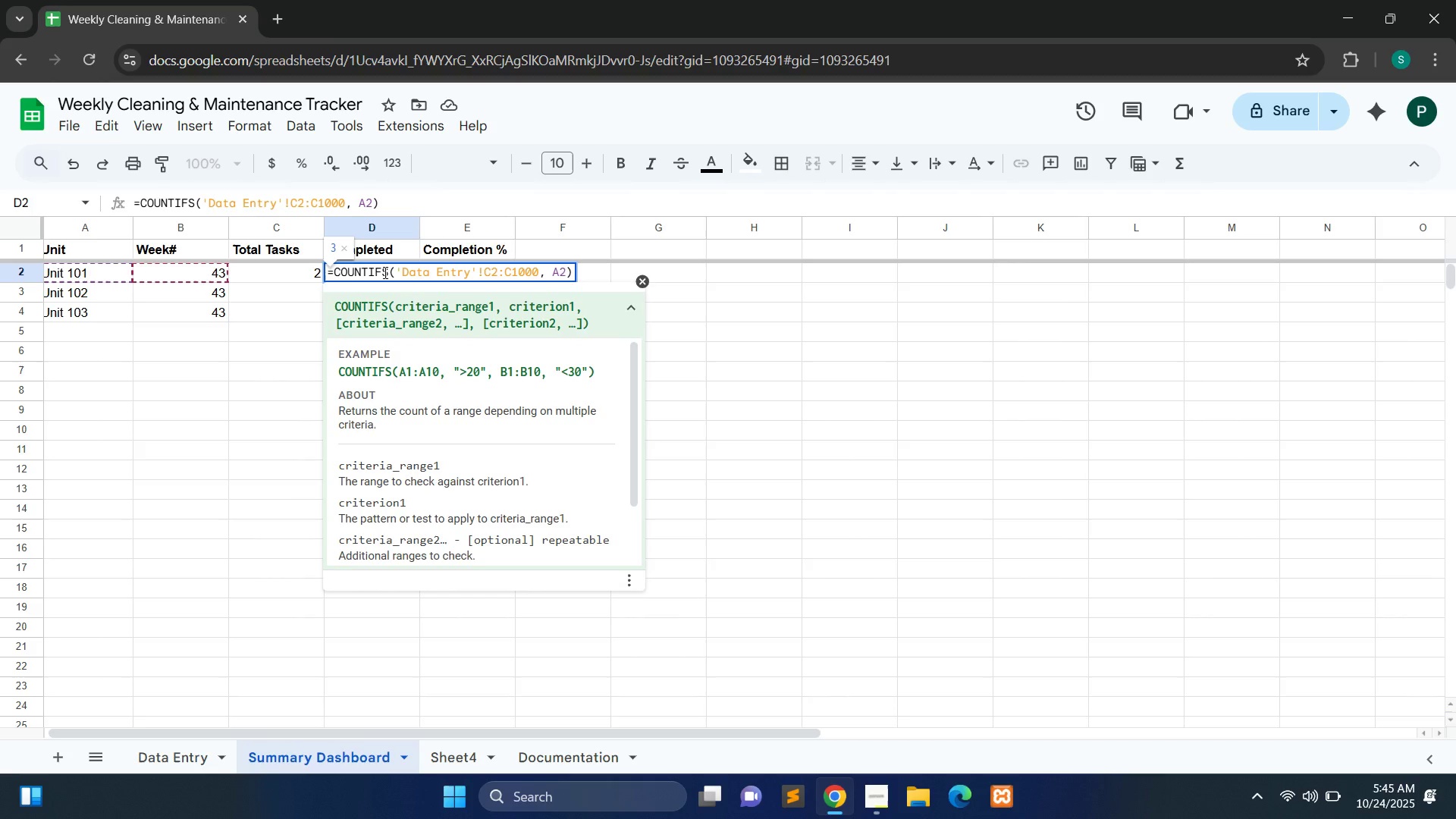 
key(ArrowRight)
 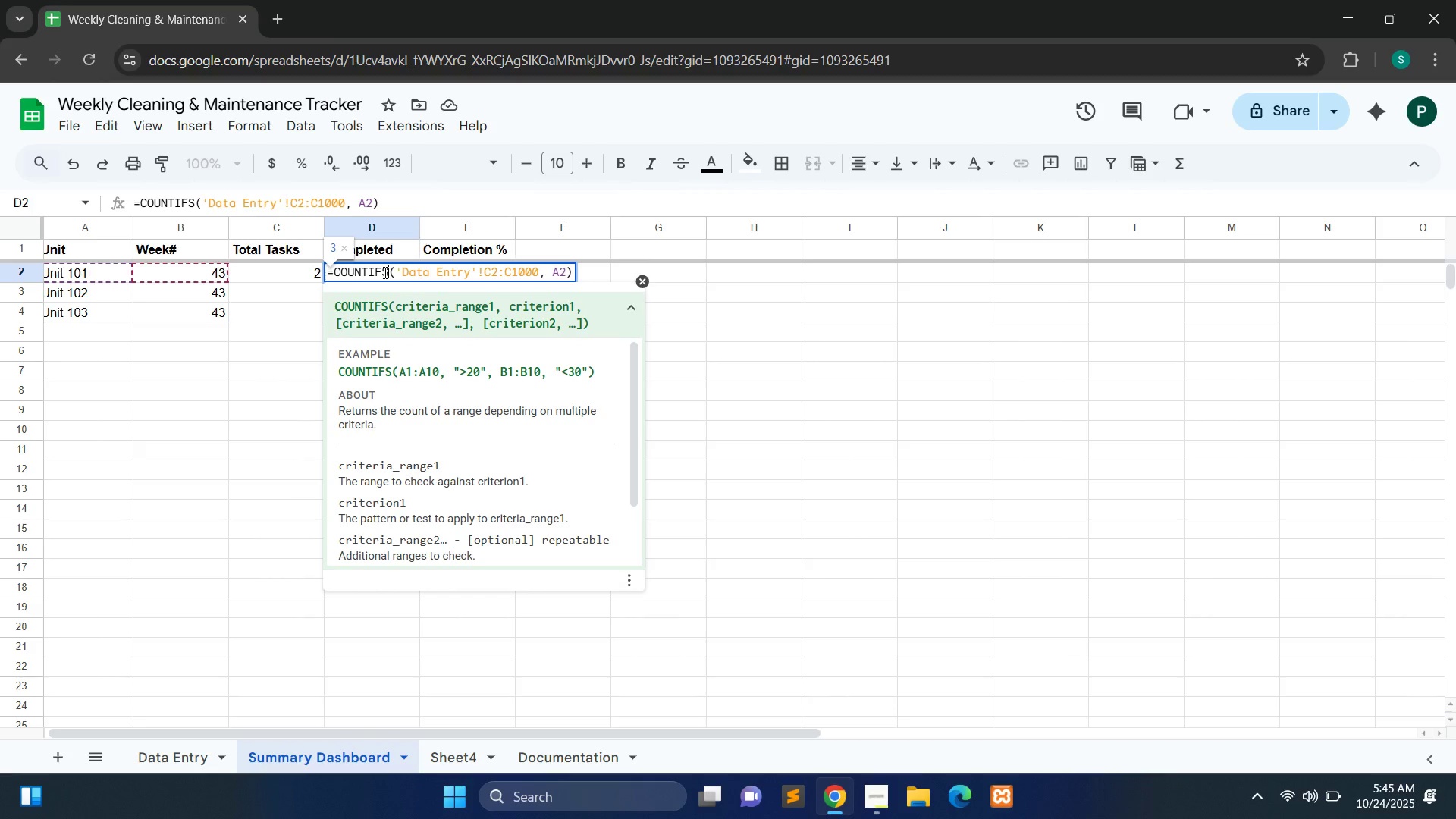 
key(Backspace)
 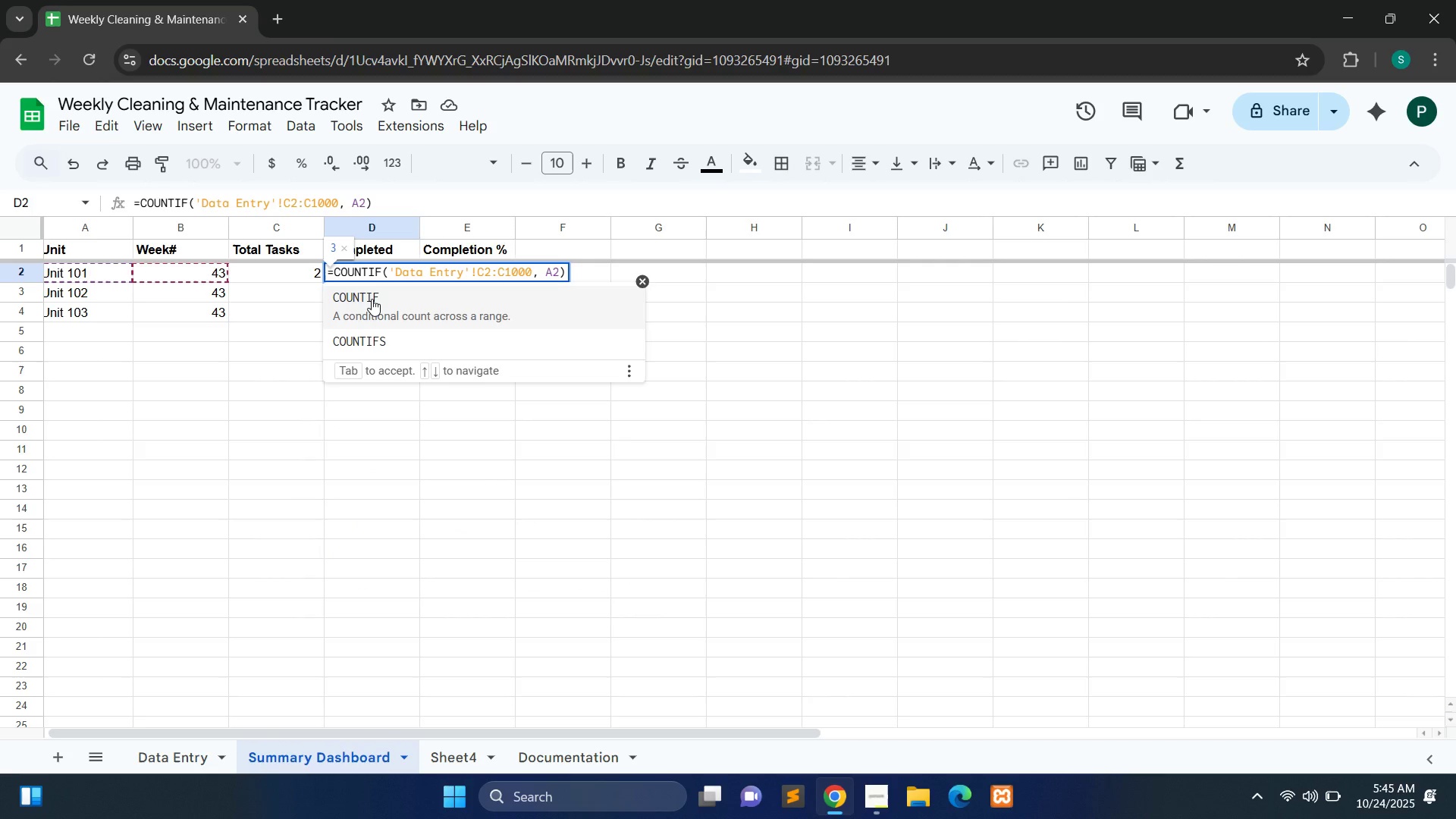 
left_click([372, 299])
 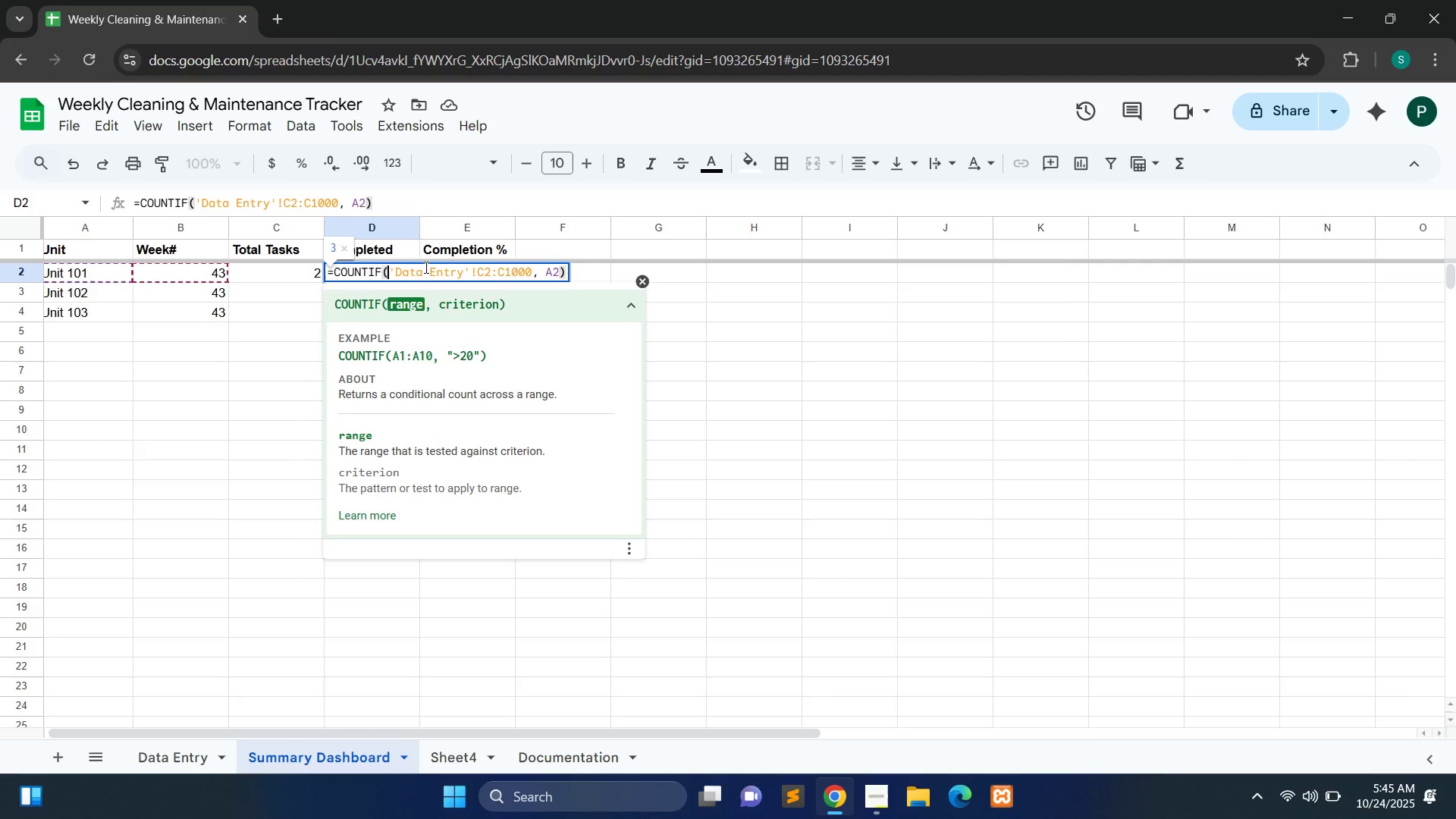 
wait(9.44)
 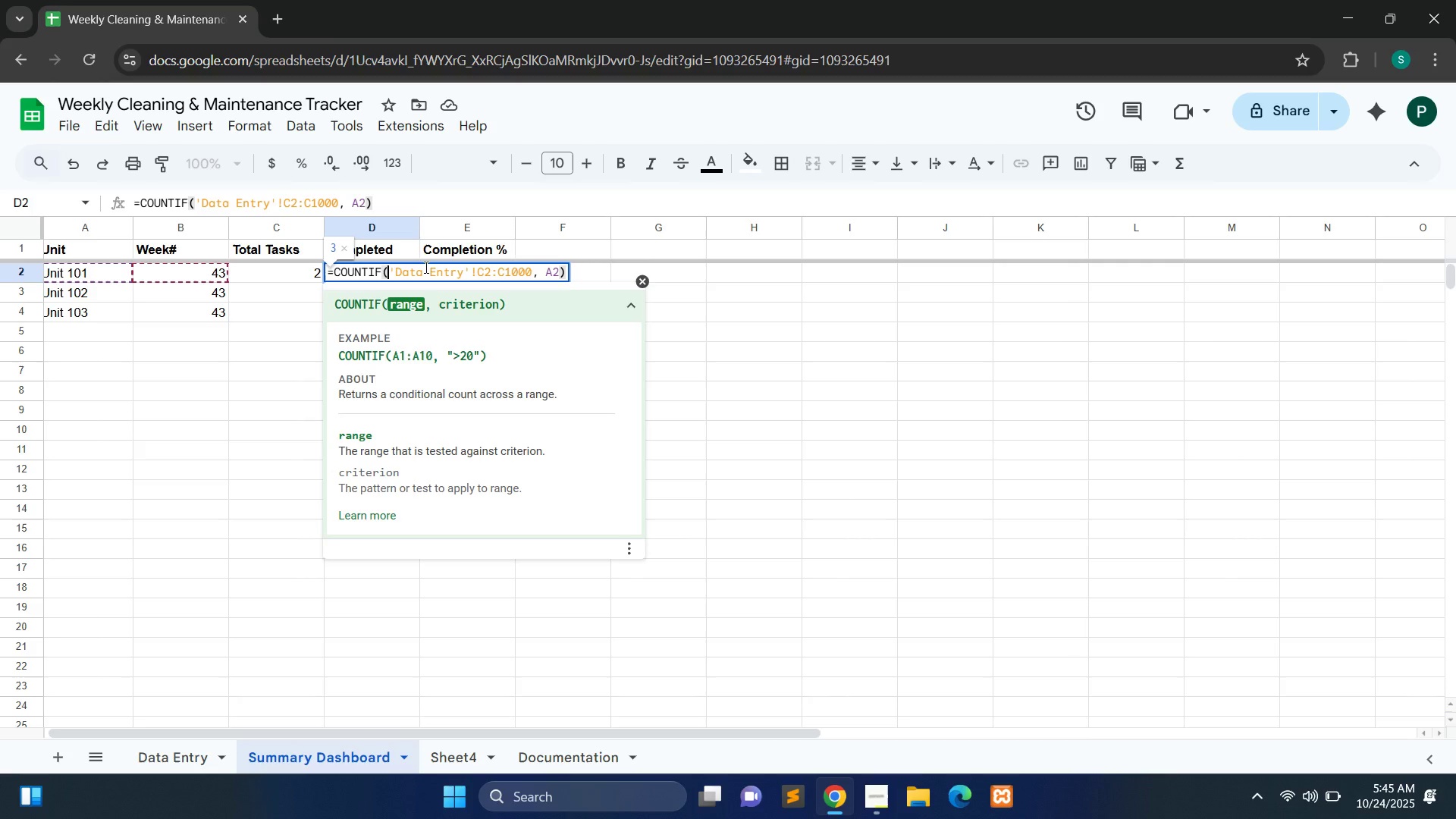 
key(Enter)
 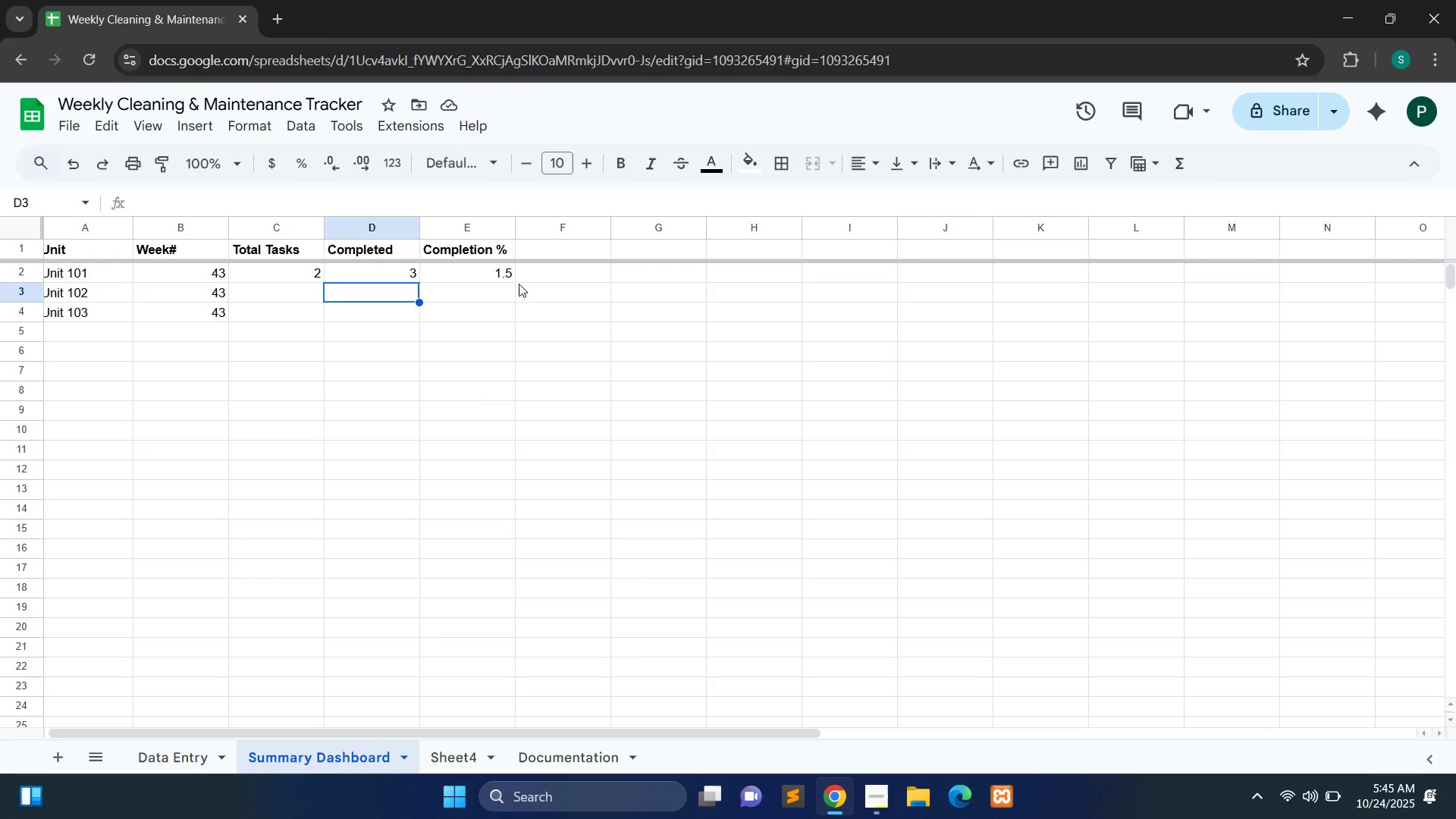 
wait(22.25)
 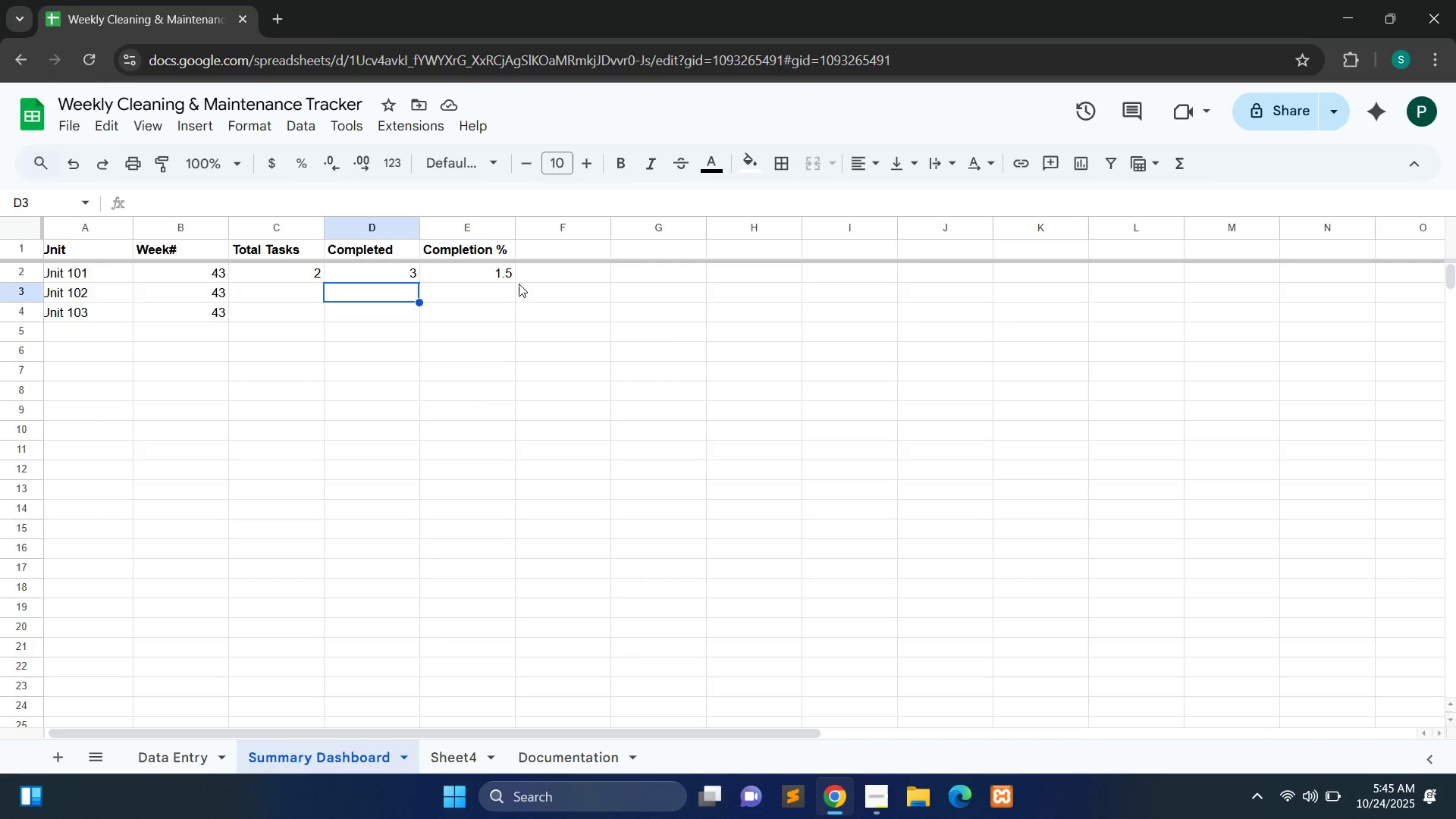 
double_click([395, 283])
 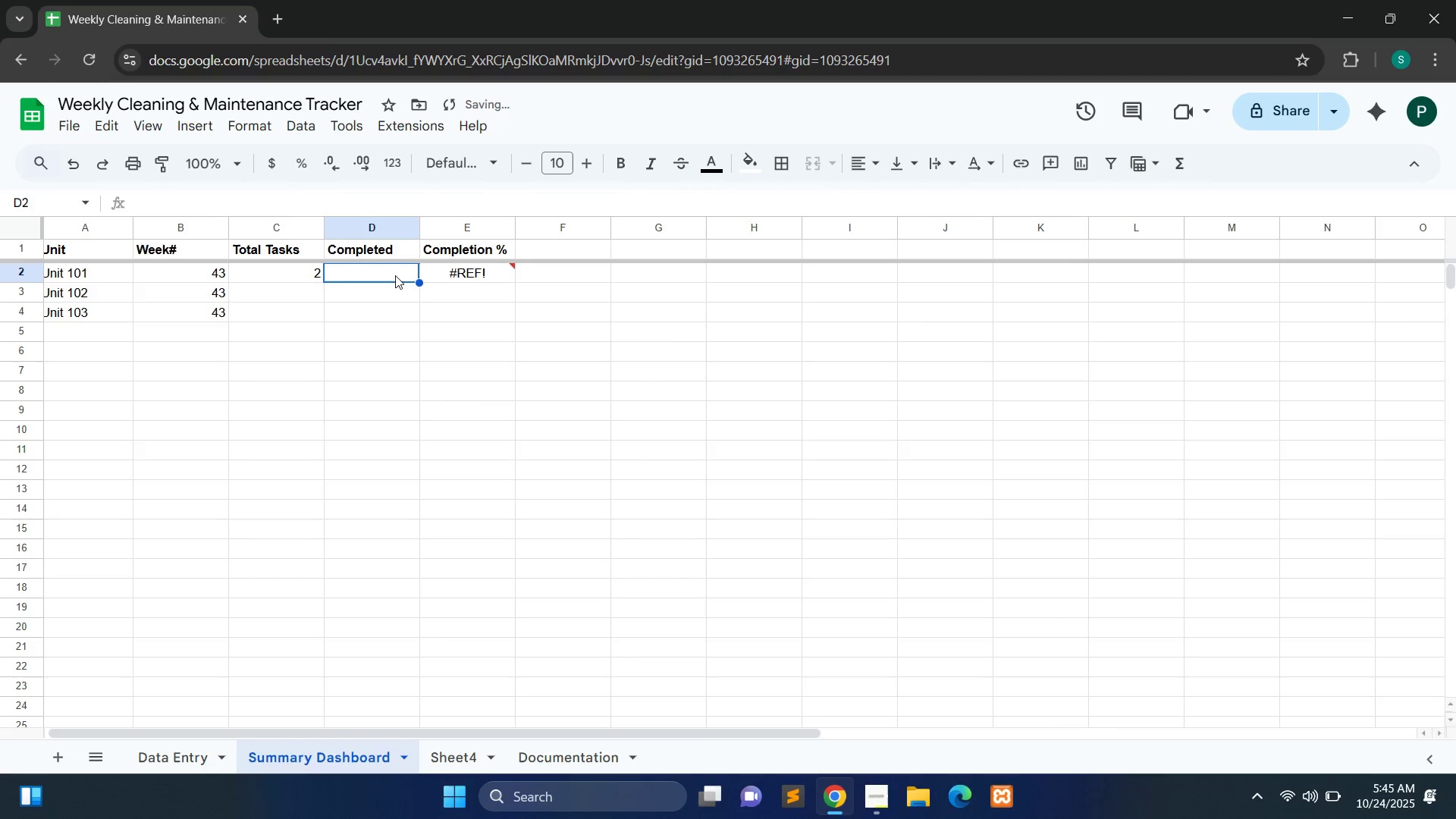 
double_click([395, 275])
 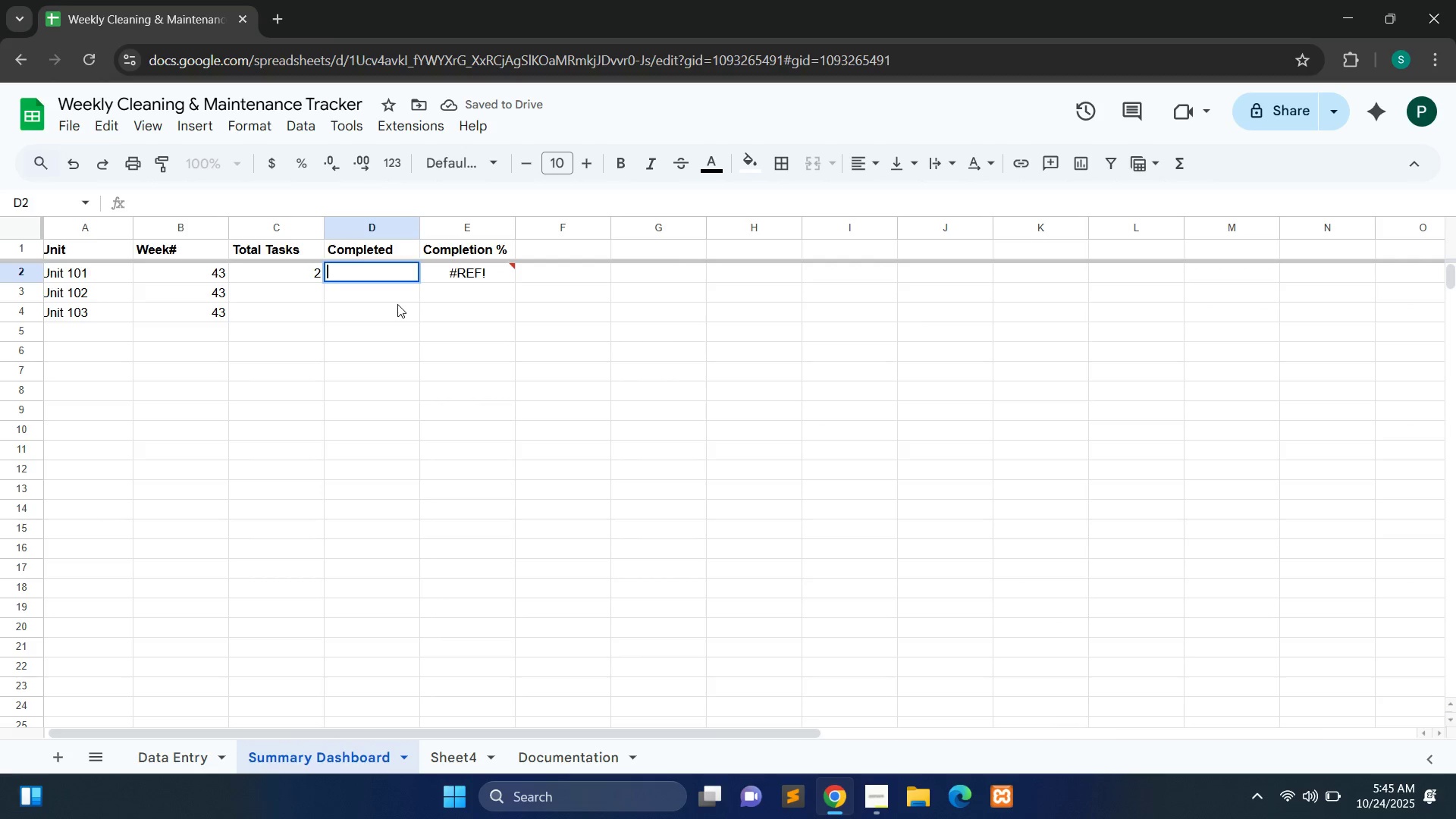 
left_click([397, 304])
 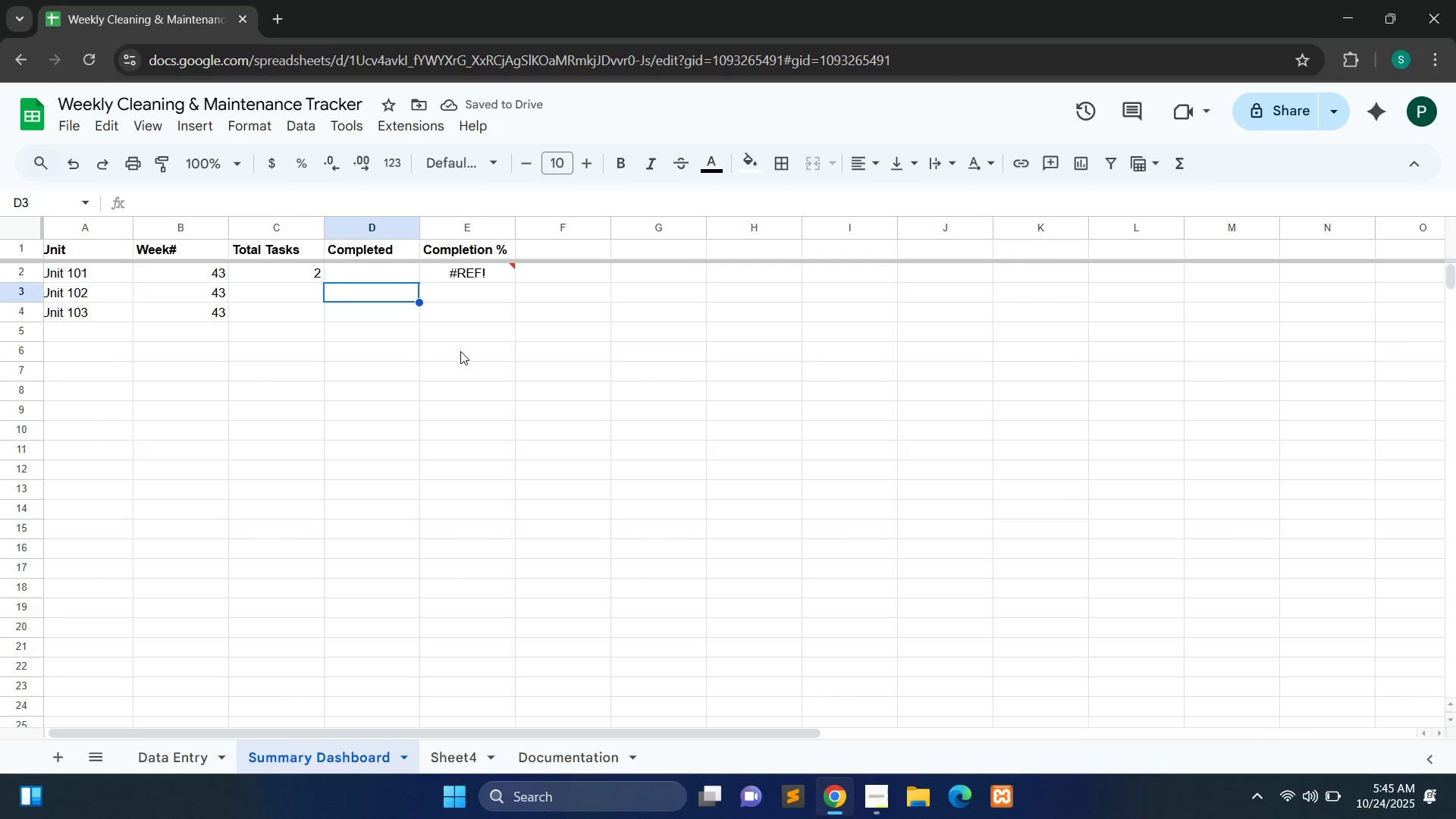 
key(Control+Z)
 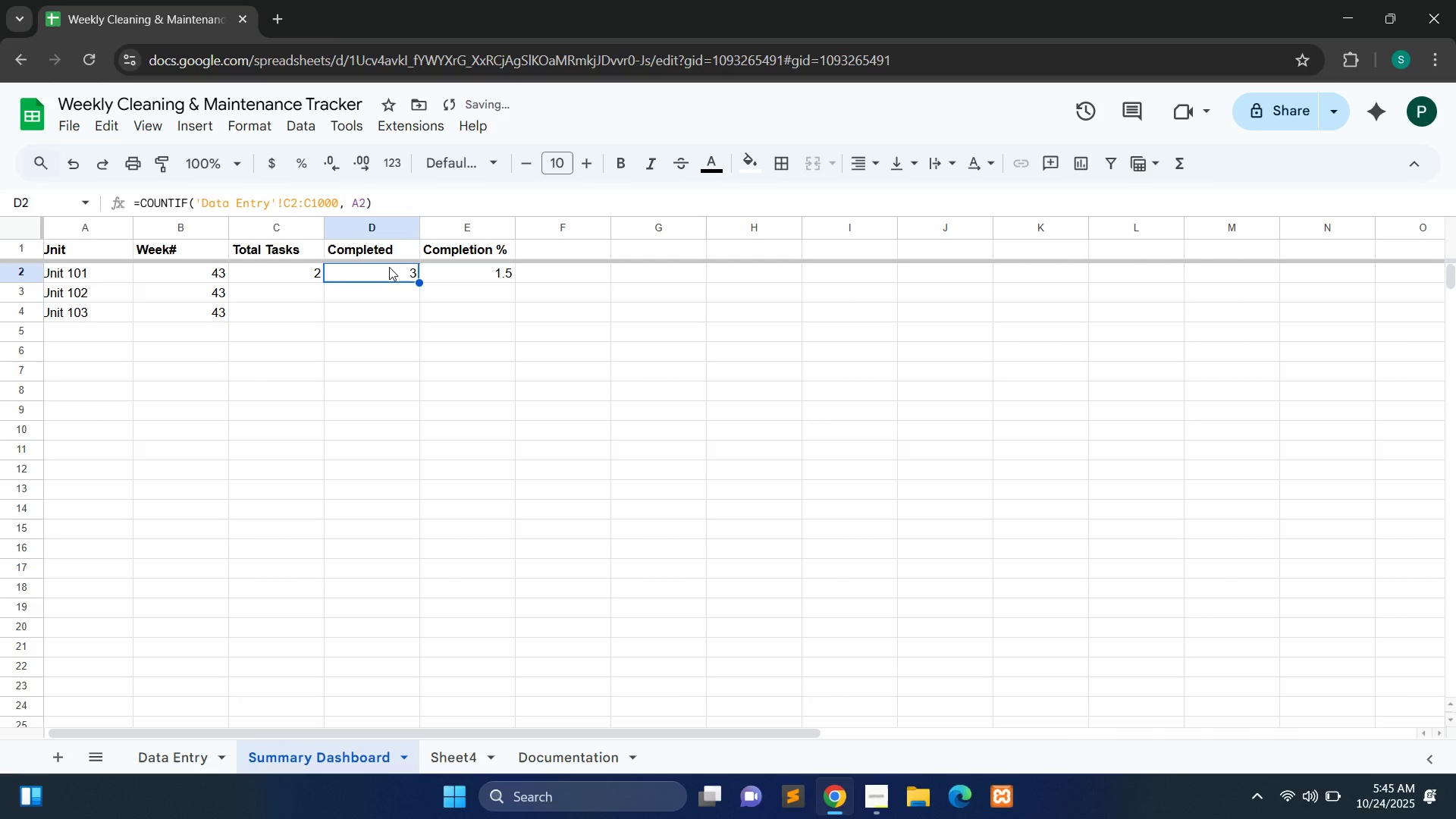 
left_click([389, 267])
 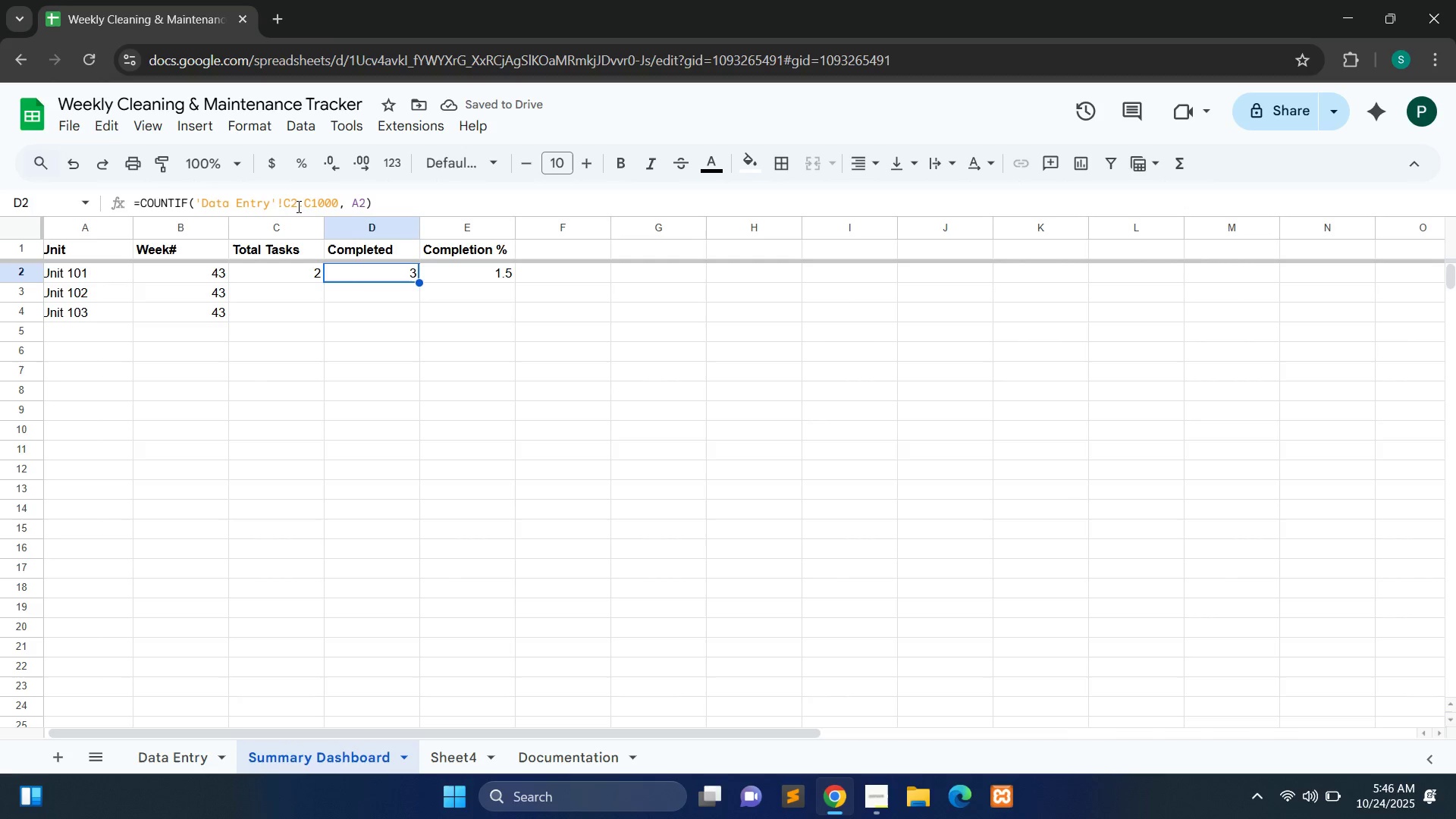 
left_click([297, 206])
 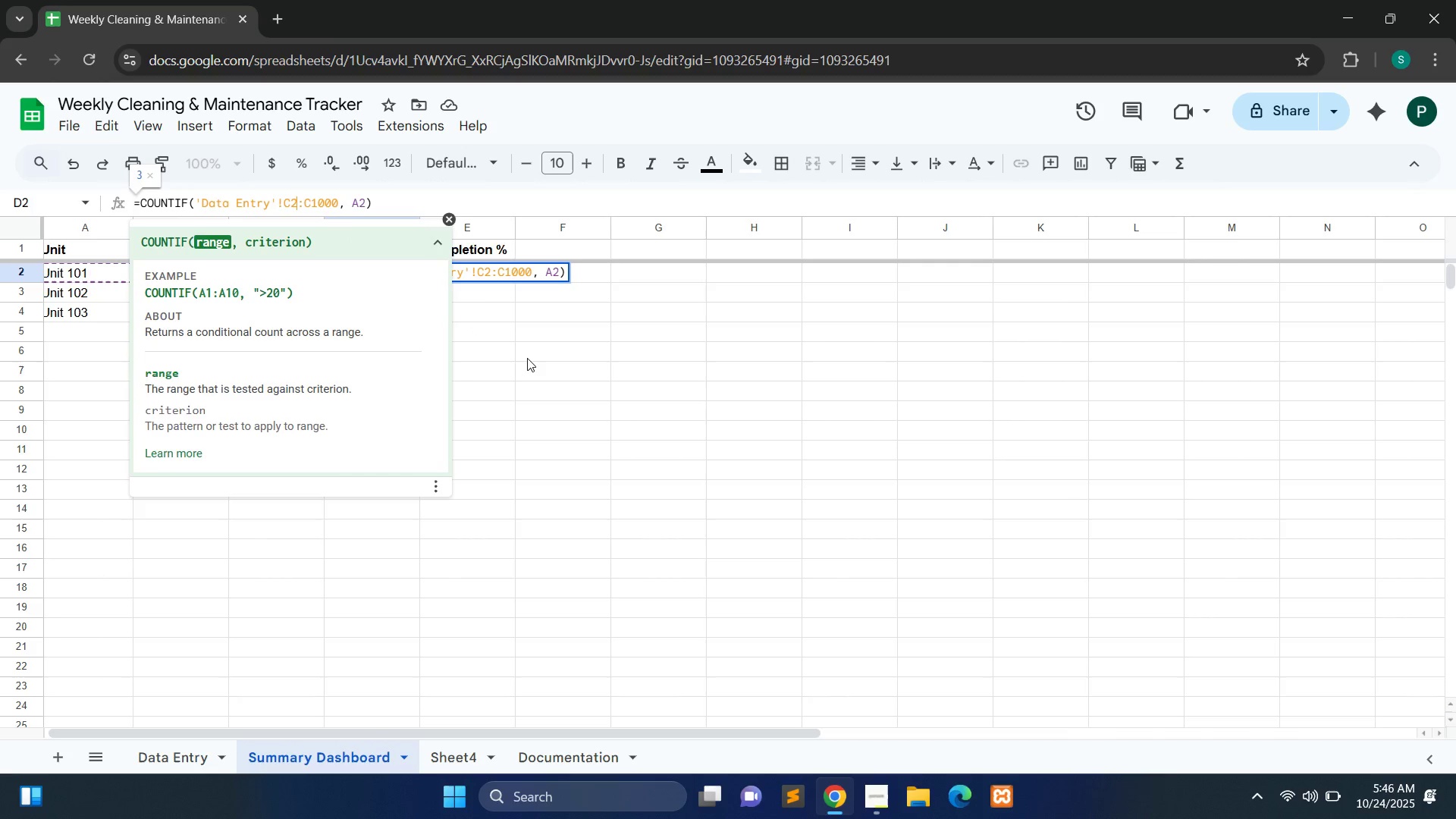 
left_click([527, 358])
 